 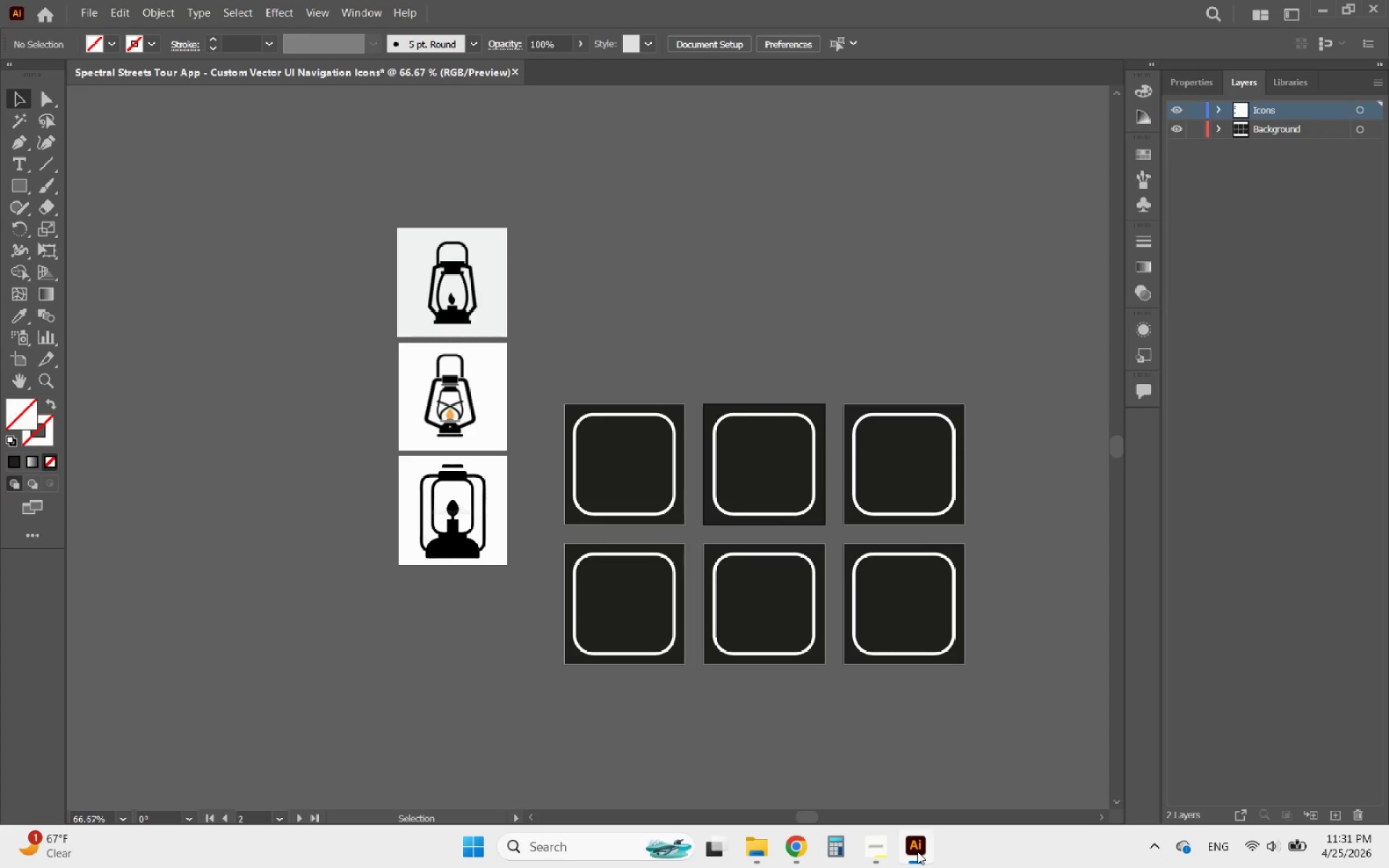 
scroll: coordinate [469, 380], scroll_direction: up, amount: 2.0
 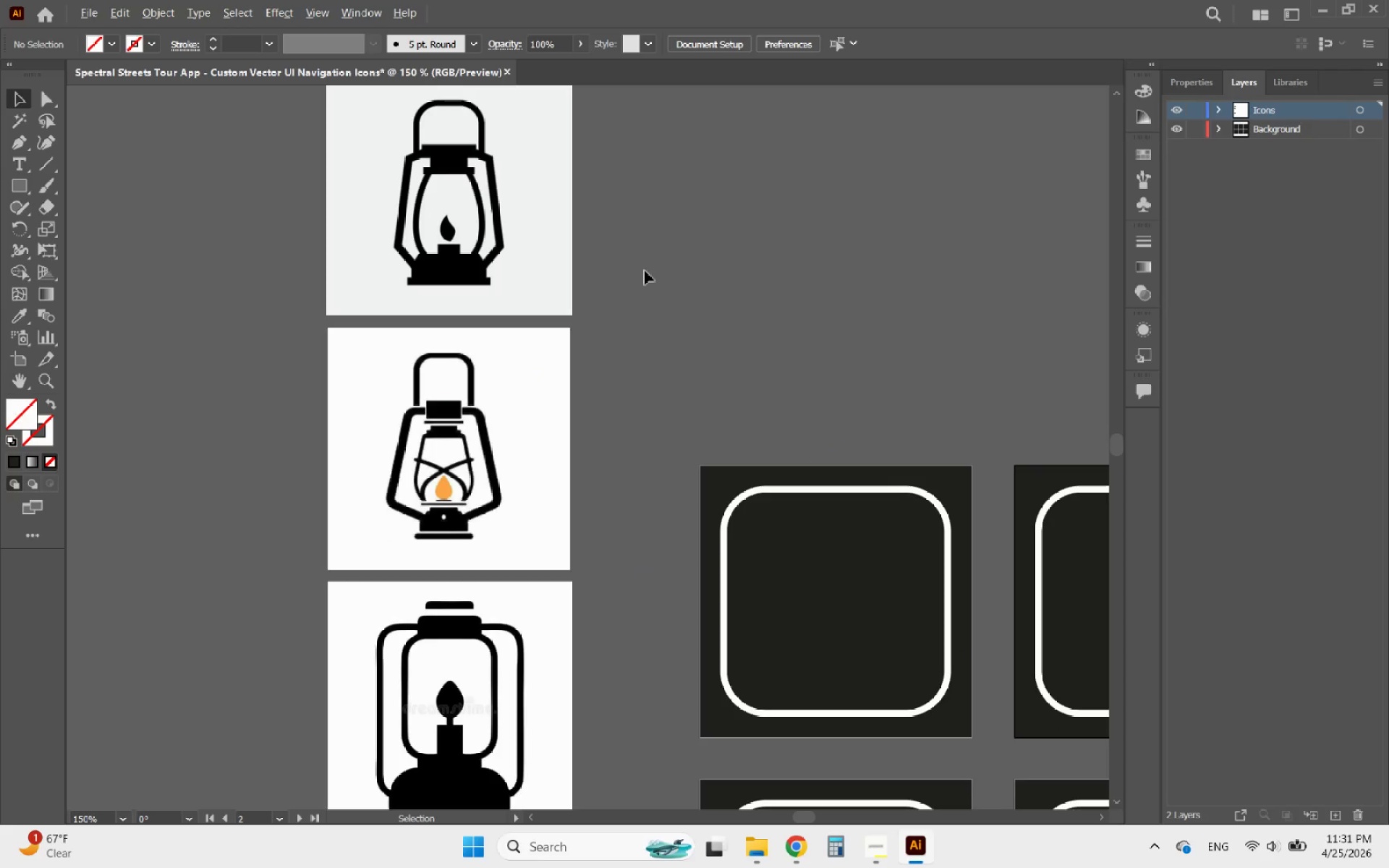 
scroll: coordinate [700, 269], scroll_direction: down, amount: 1.0
 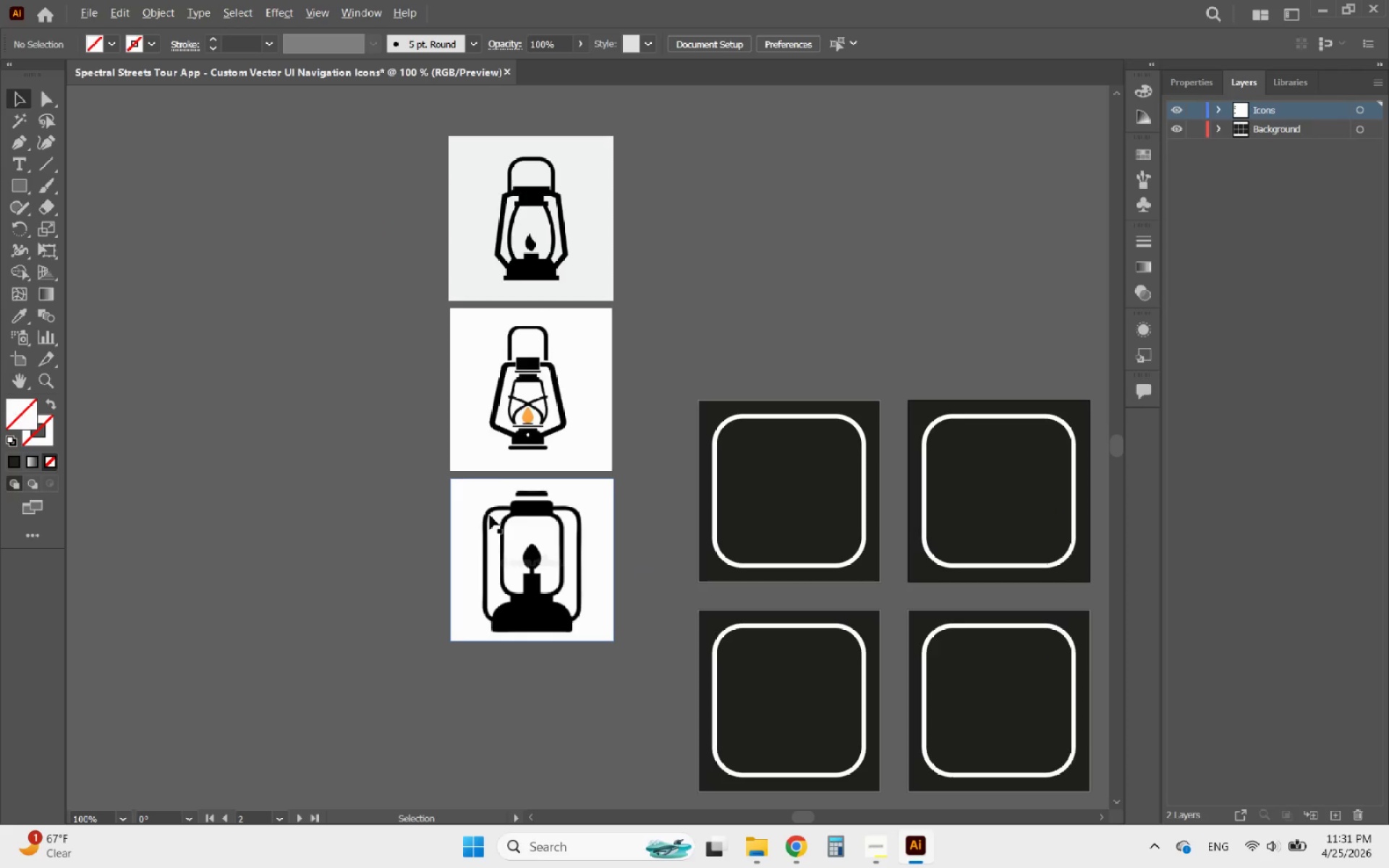 
scroll: coordinate [534, 407], scroll_direction: up, amount: 4.0
 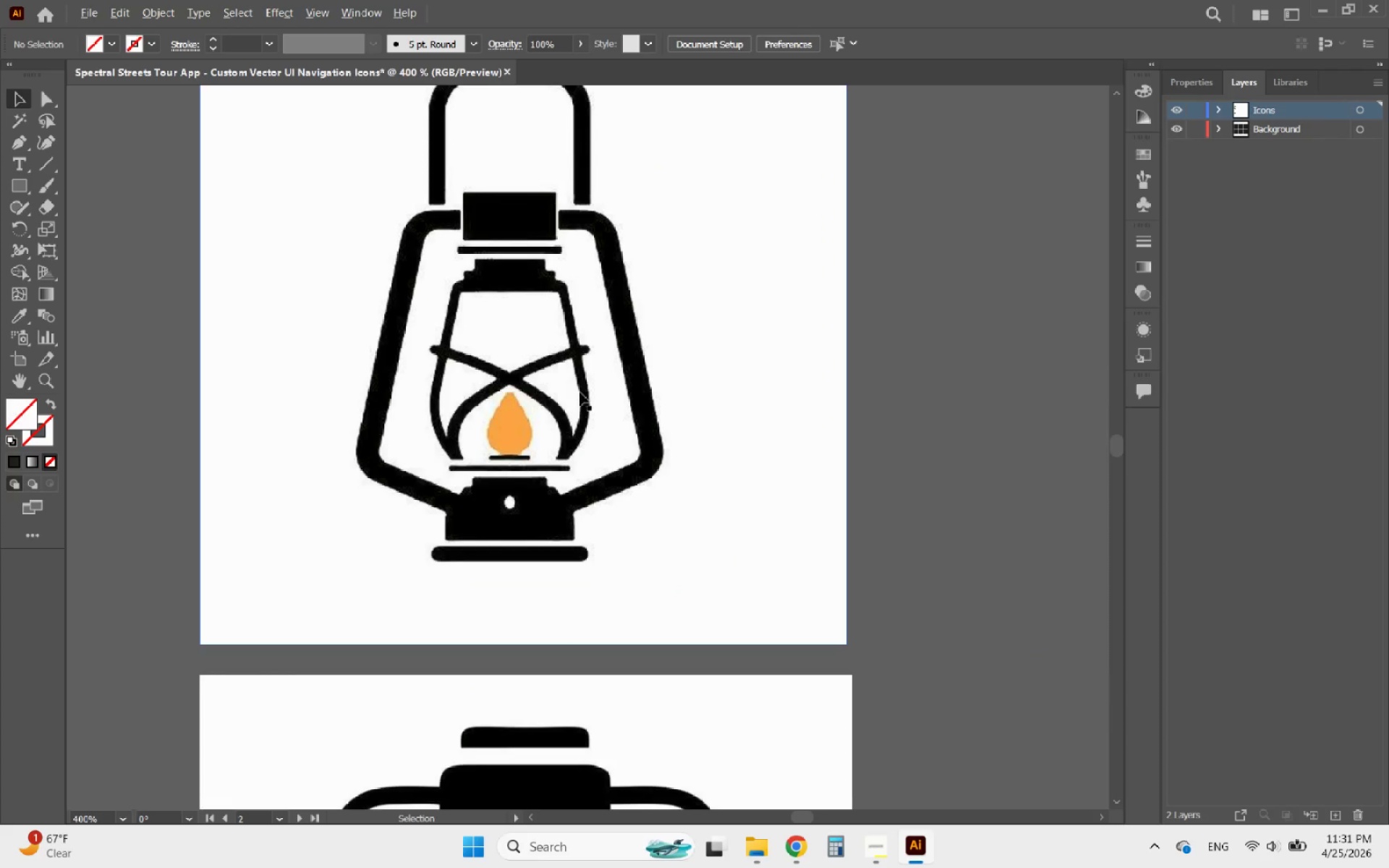 
scroll: coordinate [615, 378], scroll_direction: down, amount: 1.0
 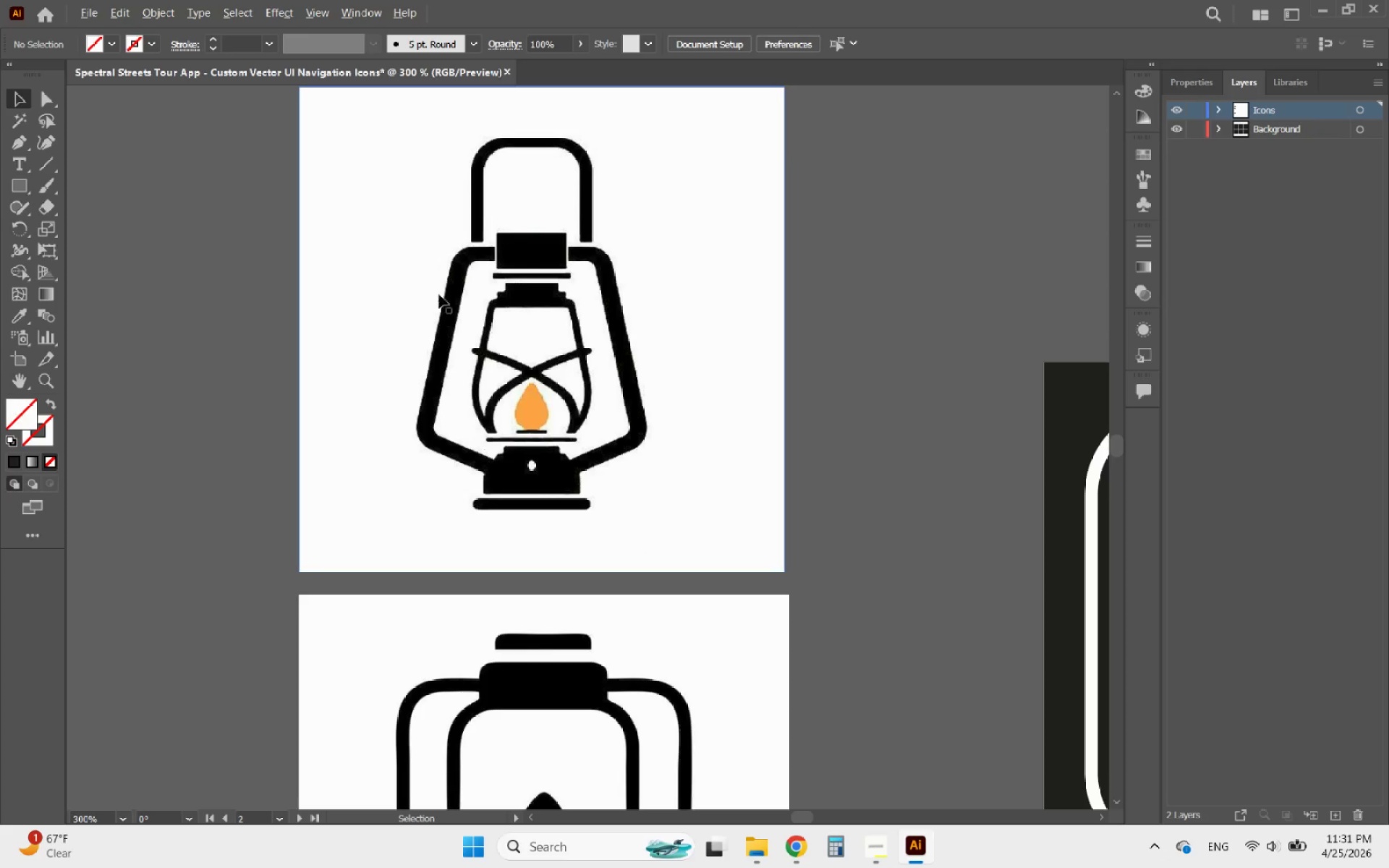 
scroll: coordinate [532, 244], scroll_direction: up, amount: 2.0
 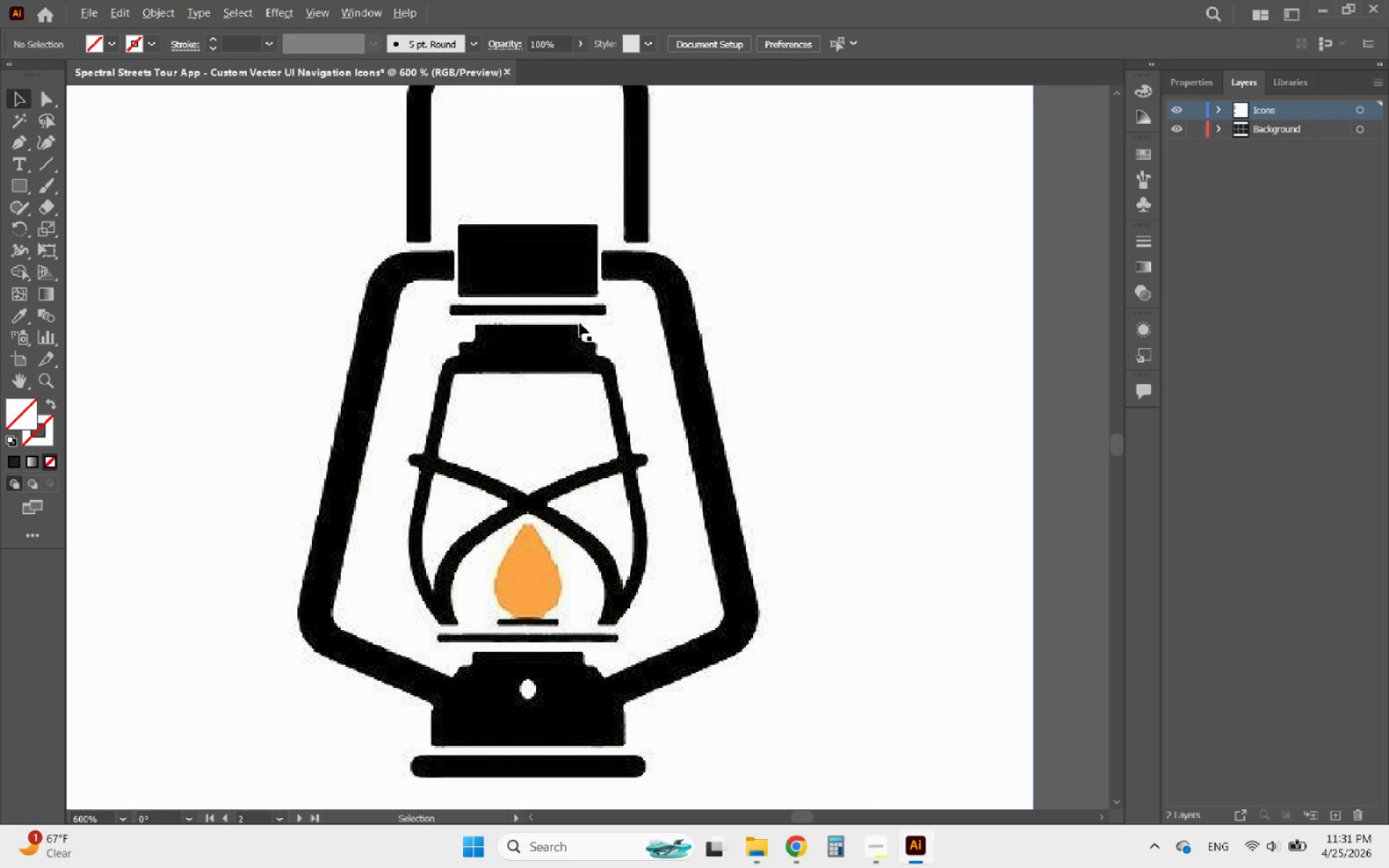 
scroll: coordinate [634, 453], scroll_direction: down, amount: 3.0
 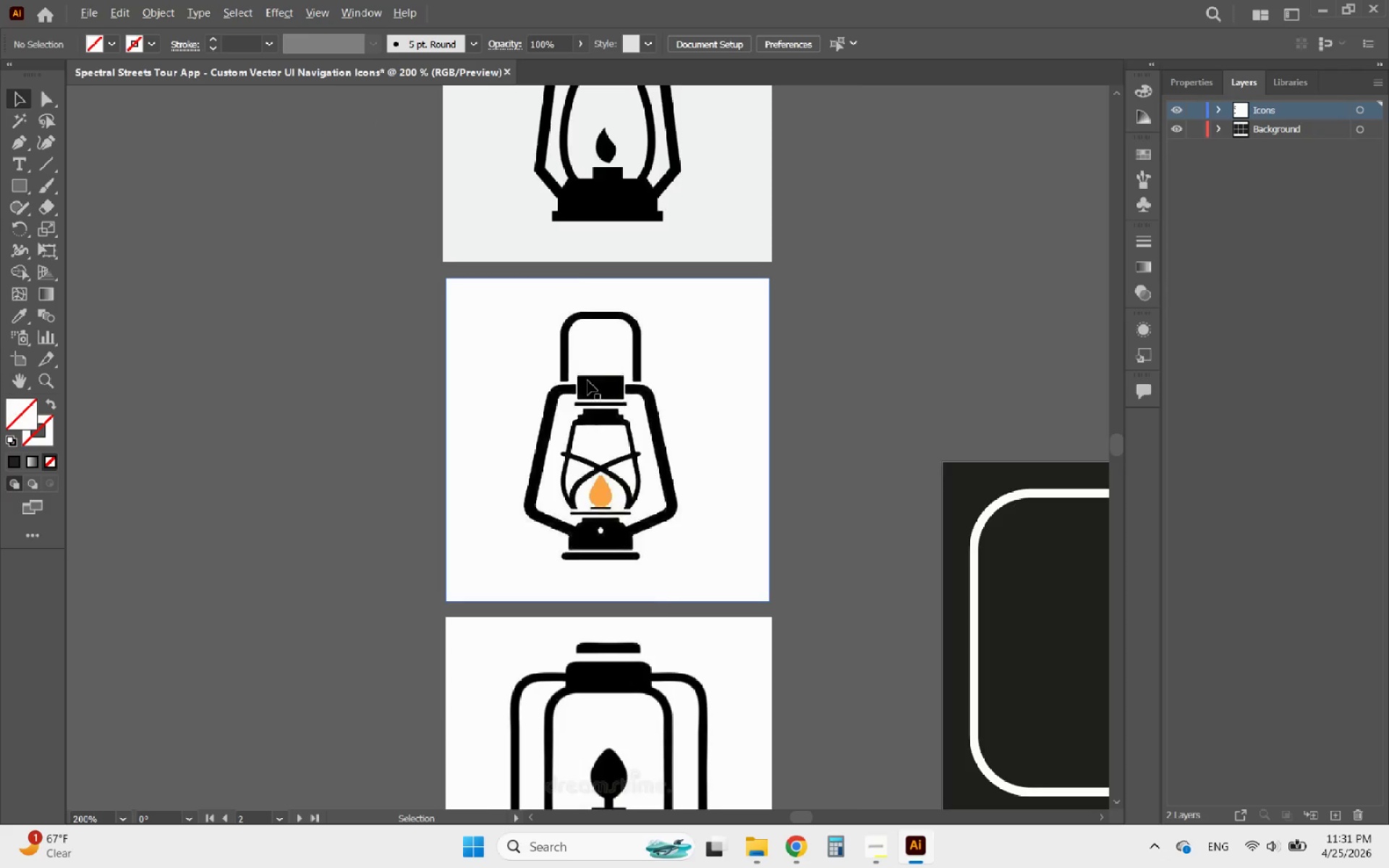 
scroll: coordinate [592, 401], scroll_direction: up, amount: 3.0
 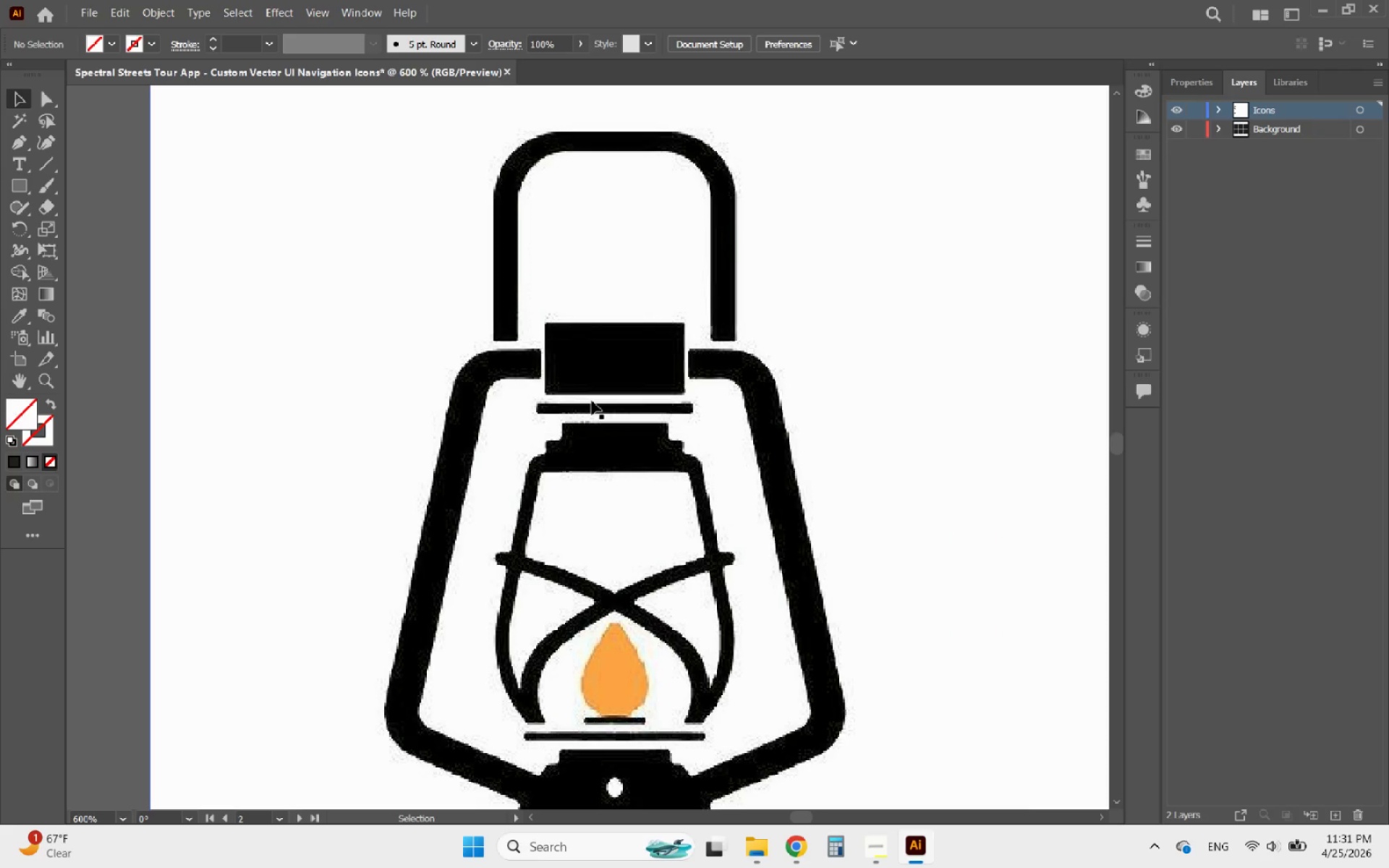 
scroll: coordinate [592, 398], scroll_direction: down, amount: 6.0
 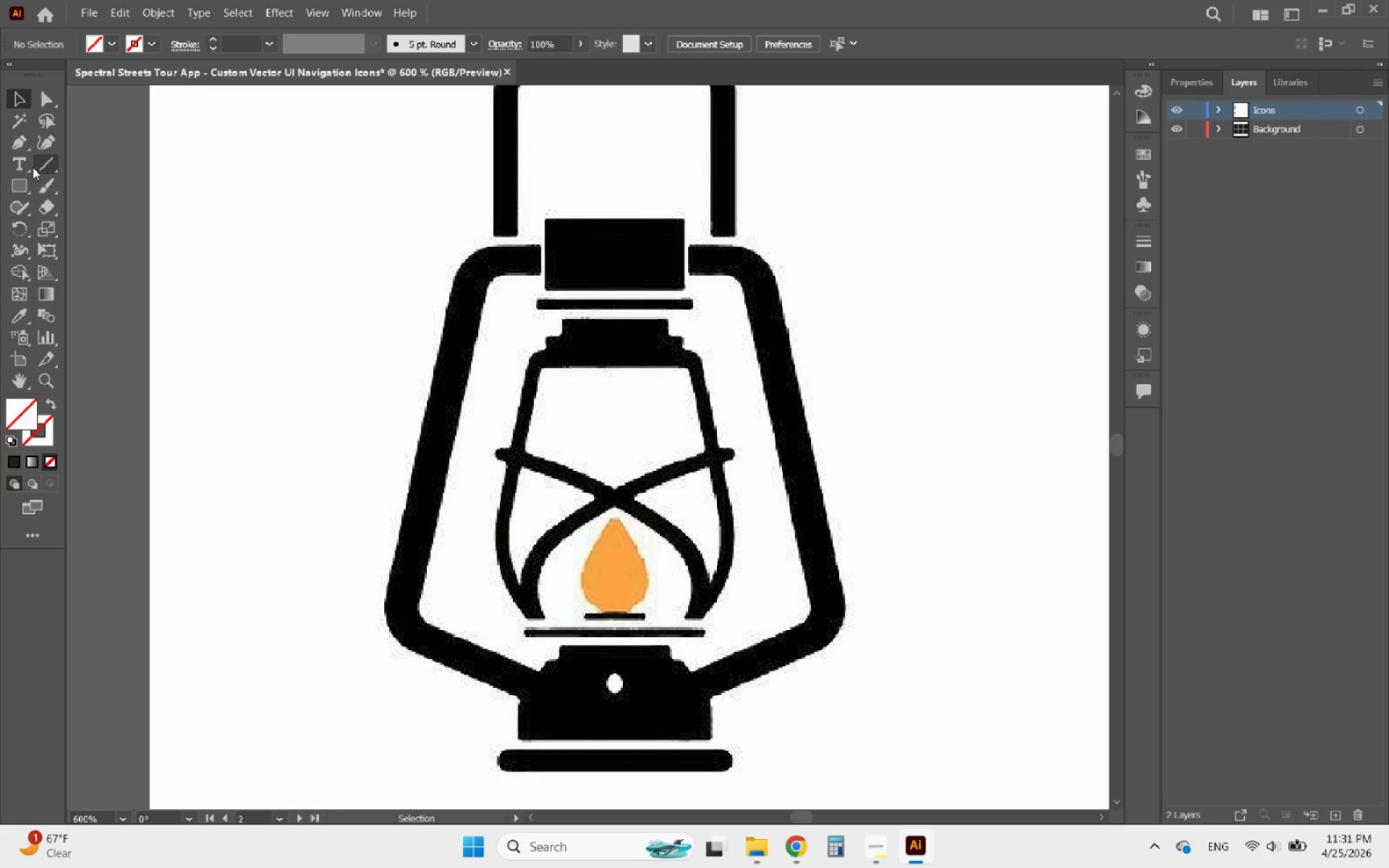 
left_click([17, 183])
 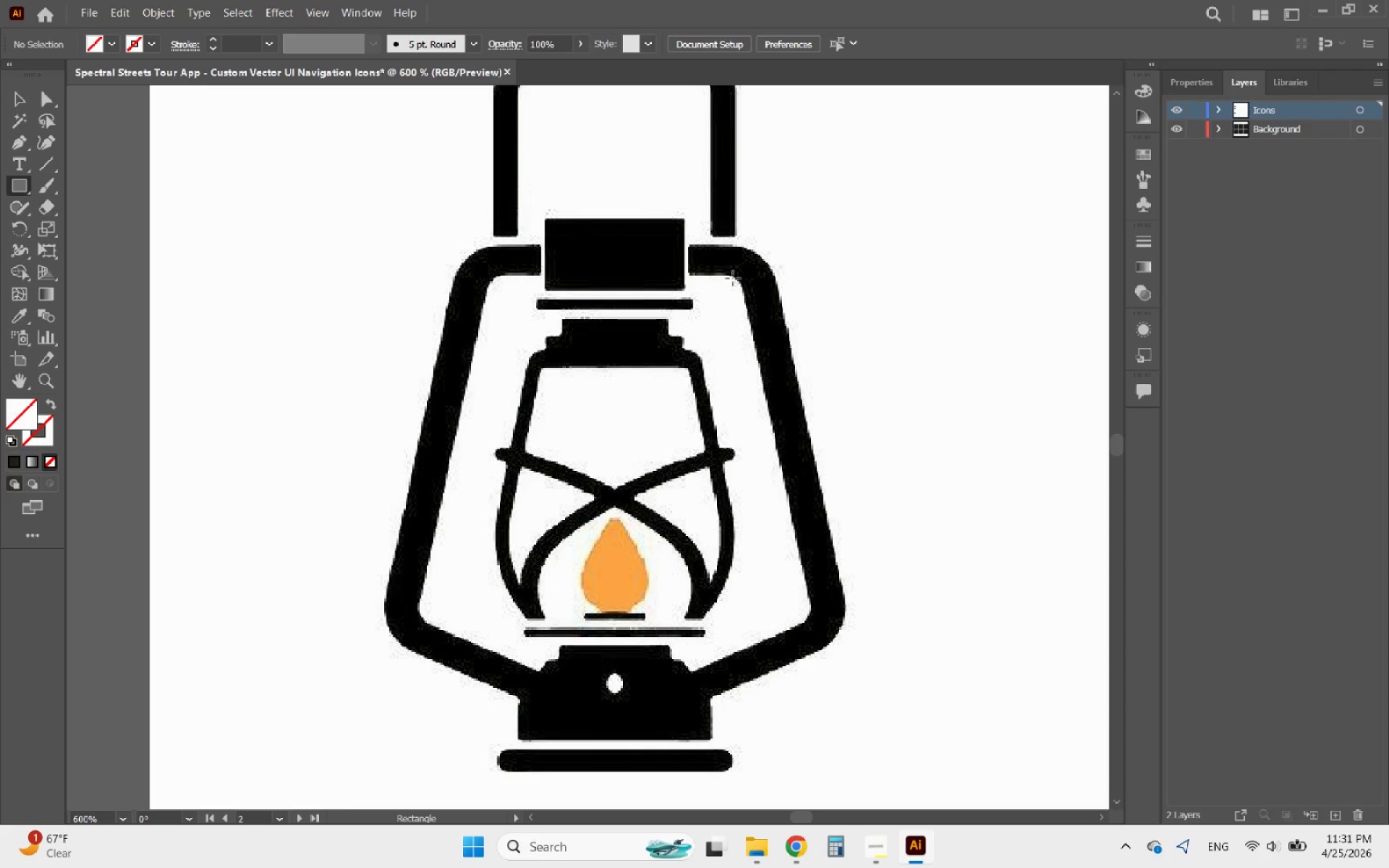 
left_click_drag(start_coordinate=[738, 278], to_coordinate=[778, 668])
 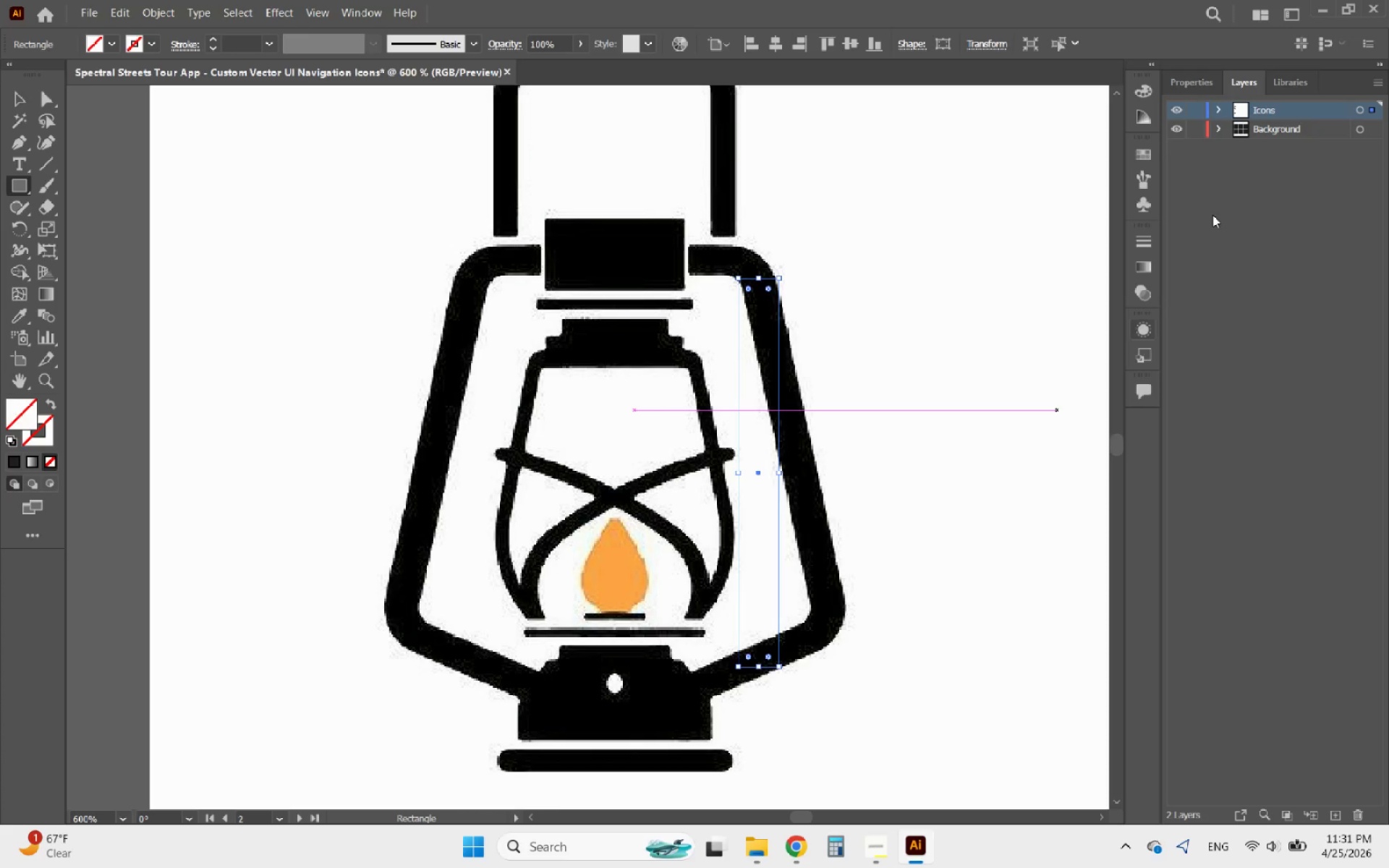 
mouse_move([1233, 101])
 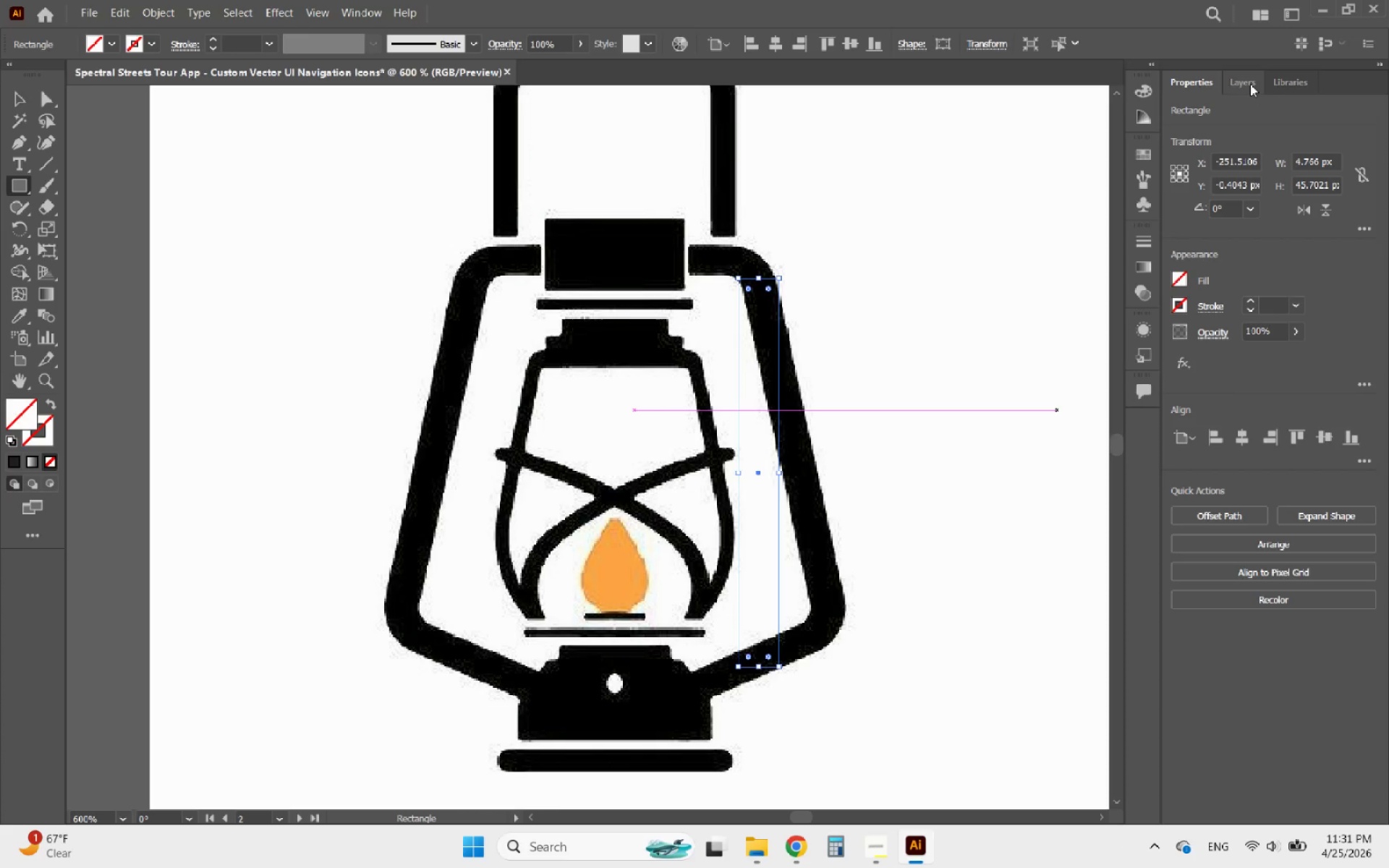 
left_click([1250, 84])
 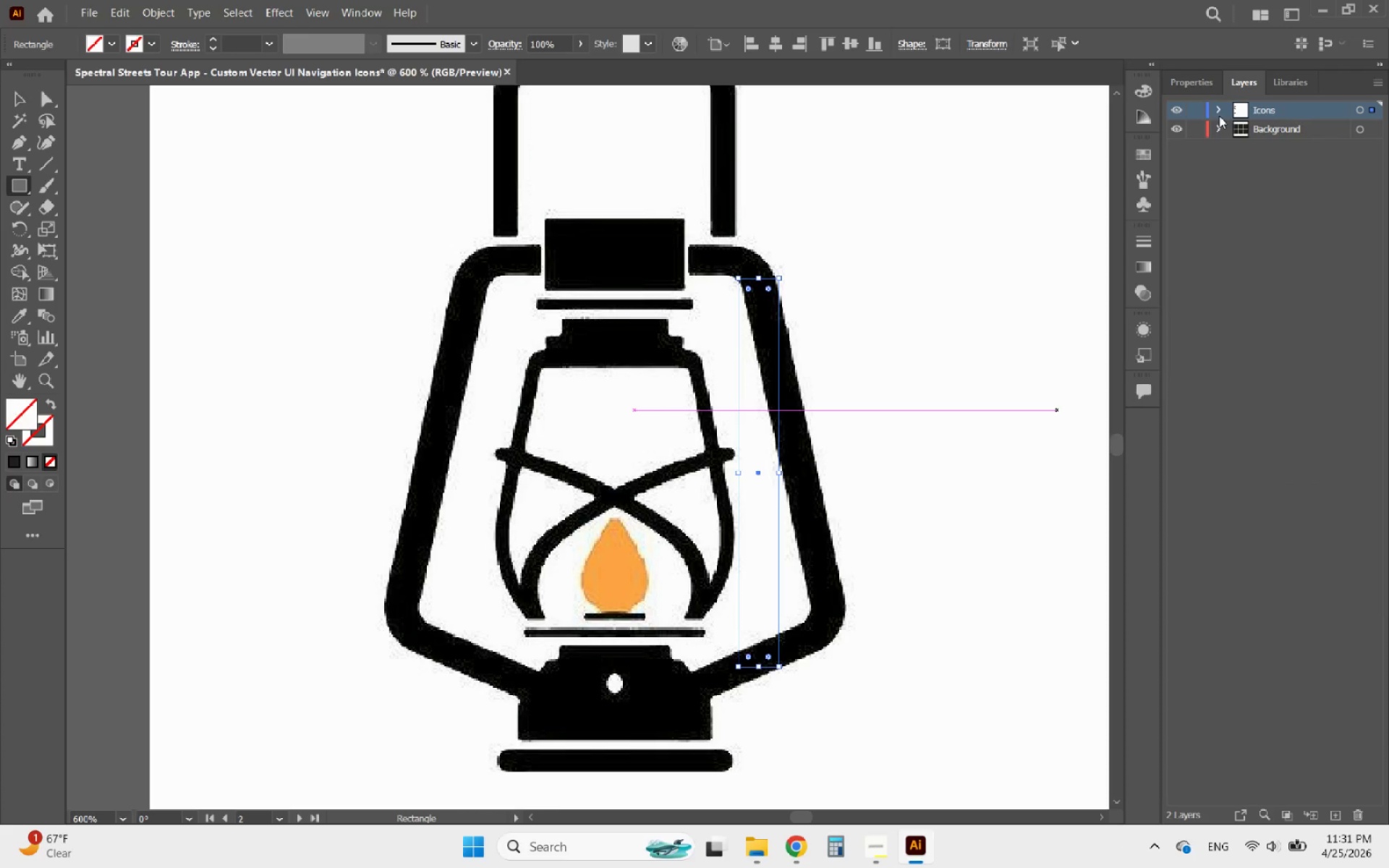 
left_click([1196, 86])
 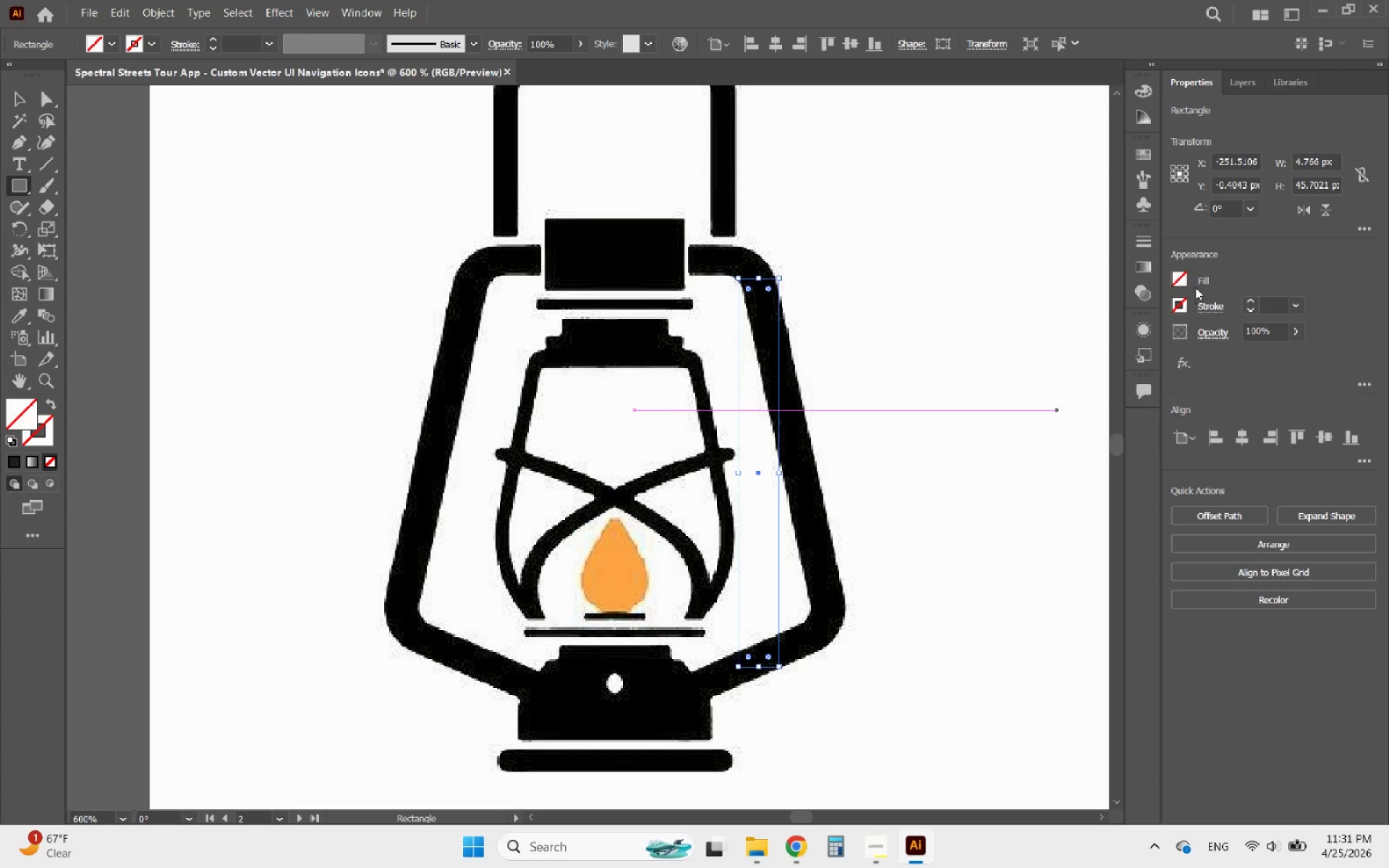 
left_click([1180, 286])
 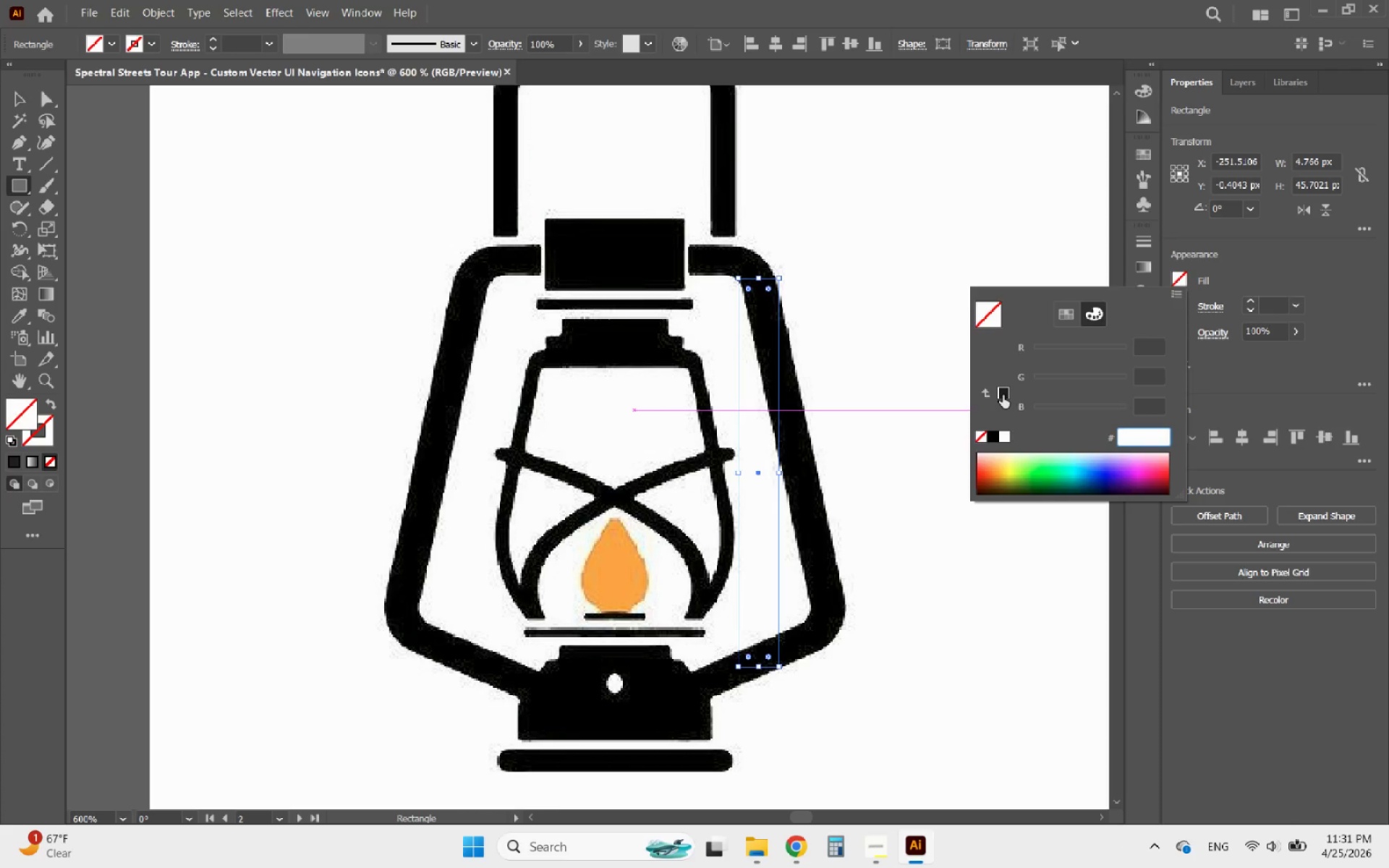 
left_click([1003, 395])
 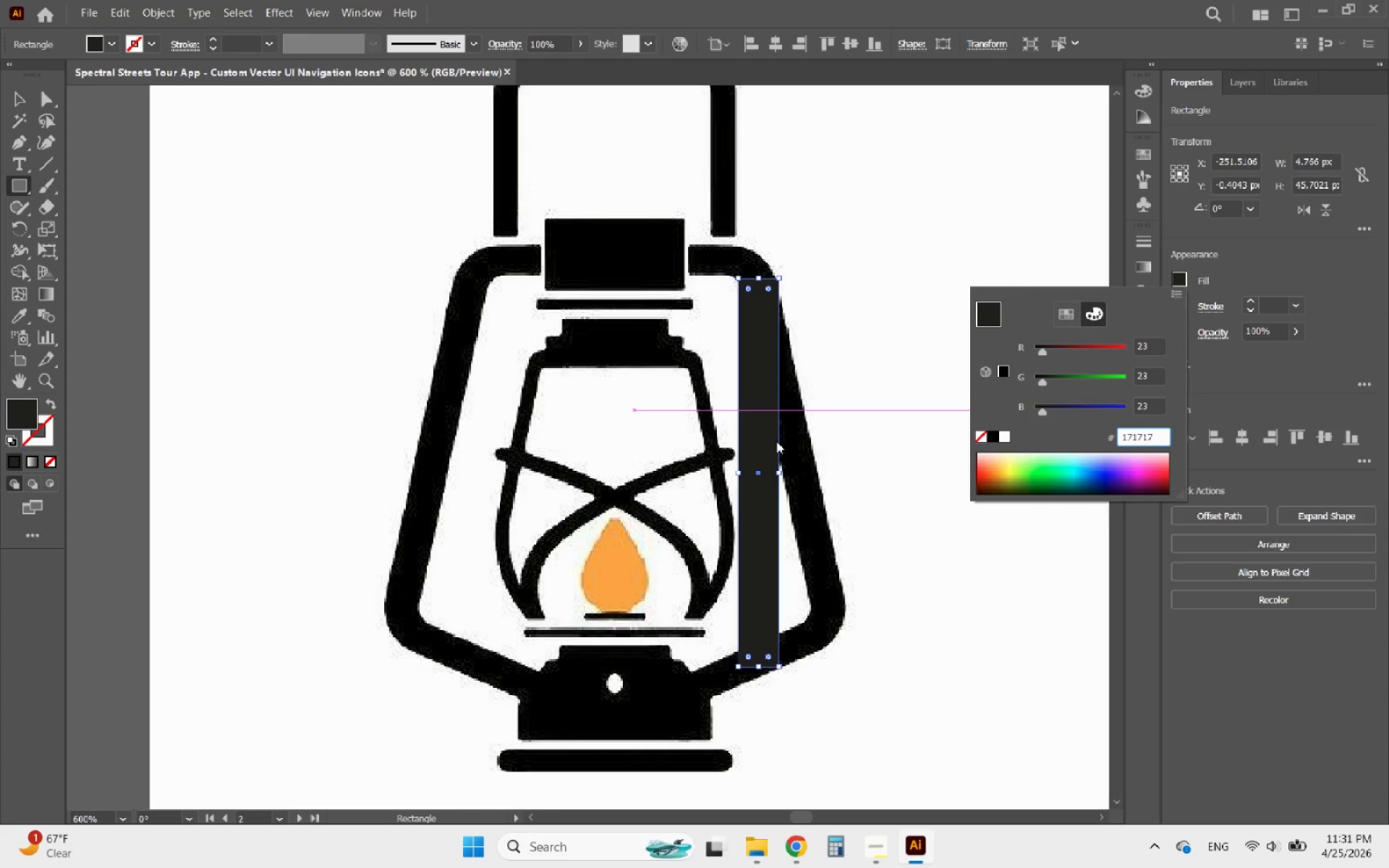 
left_click([760, 399])
 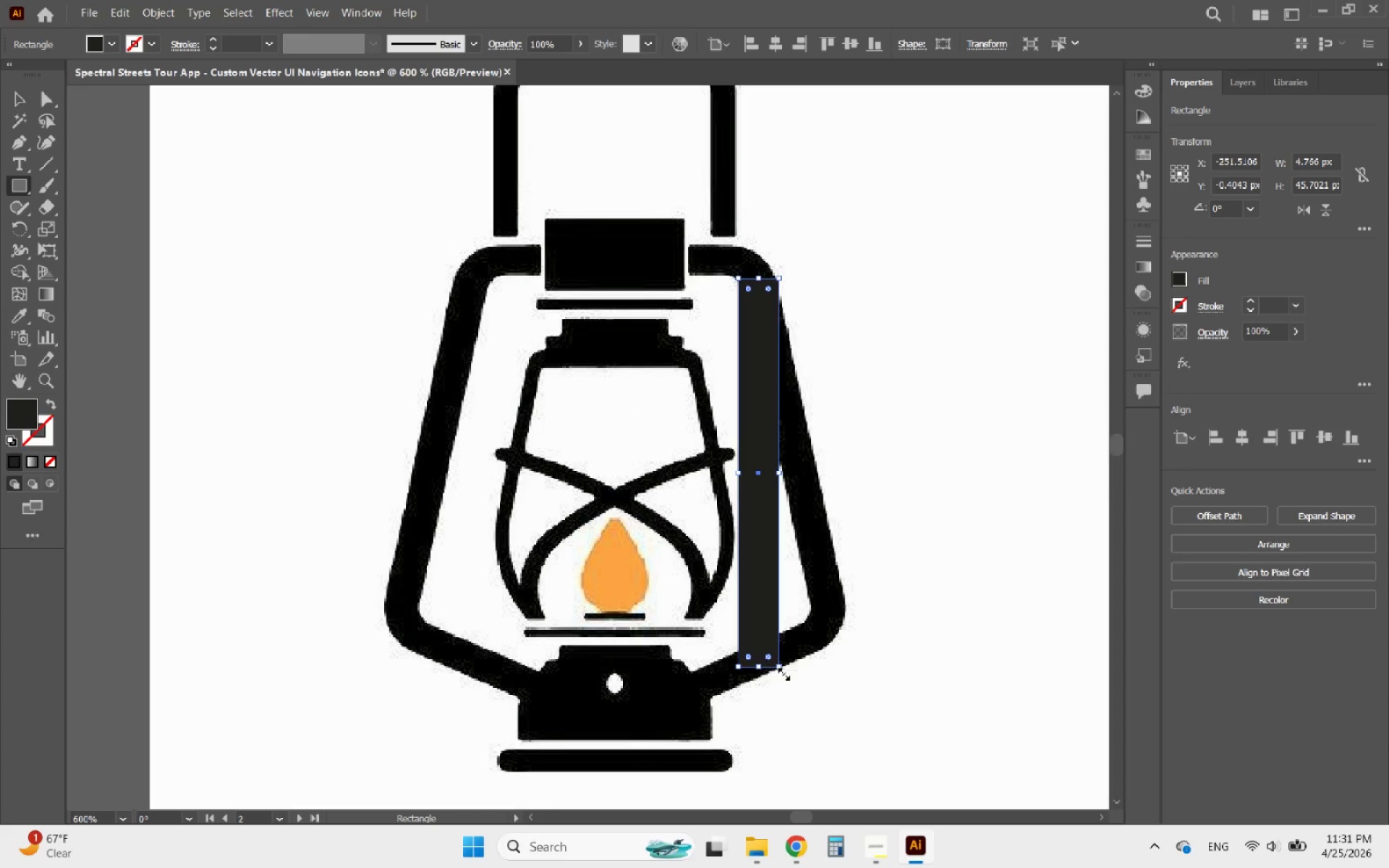 
left_click_drag(start_coordinate=[787, 671], to_coordinate=[815, 650])
 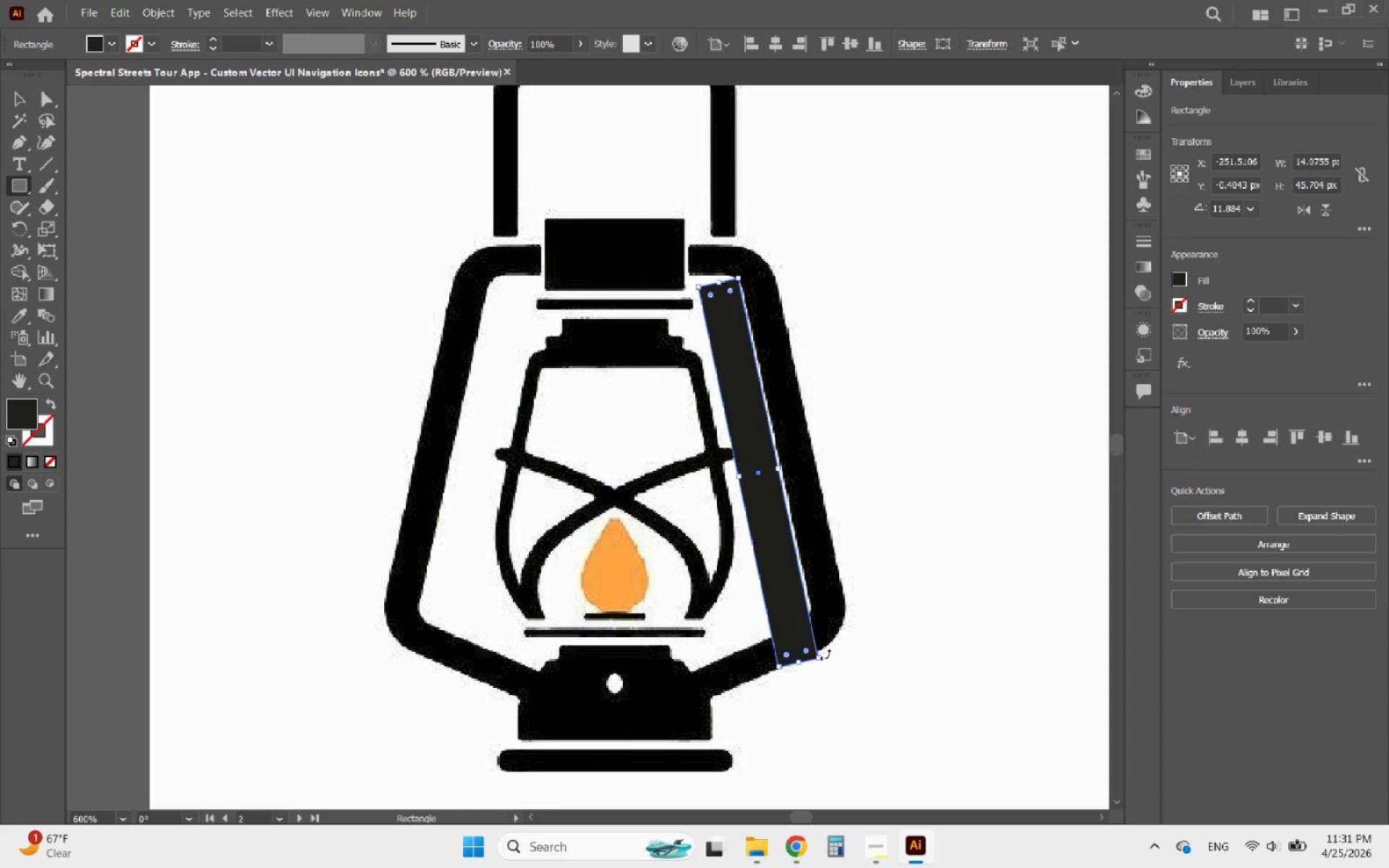 
left_click_drag(start_coordinate=[825, 655], to_coordinate=[820, 658])
 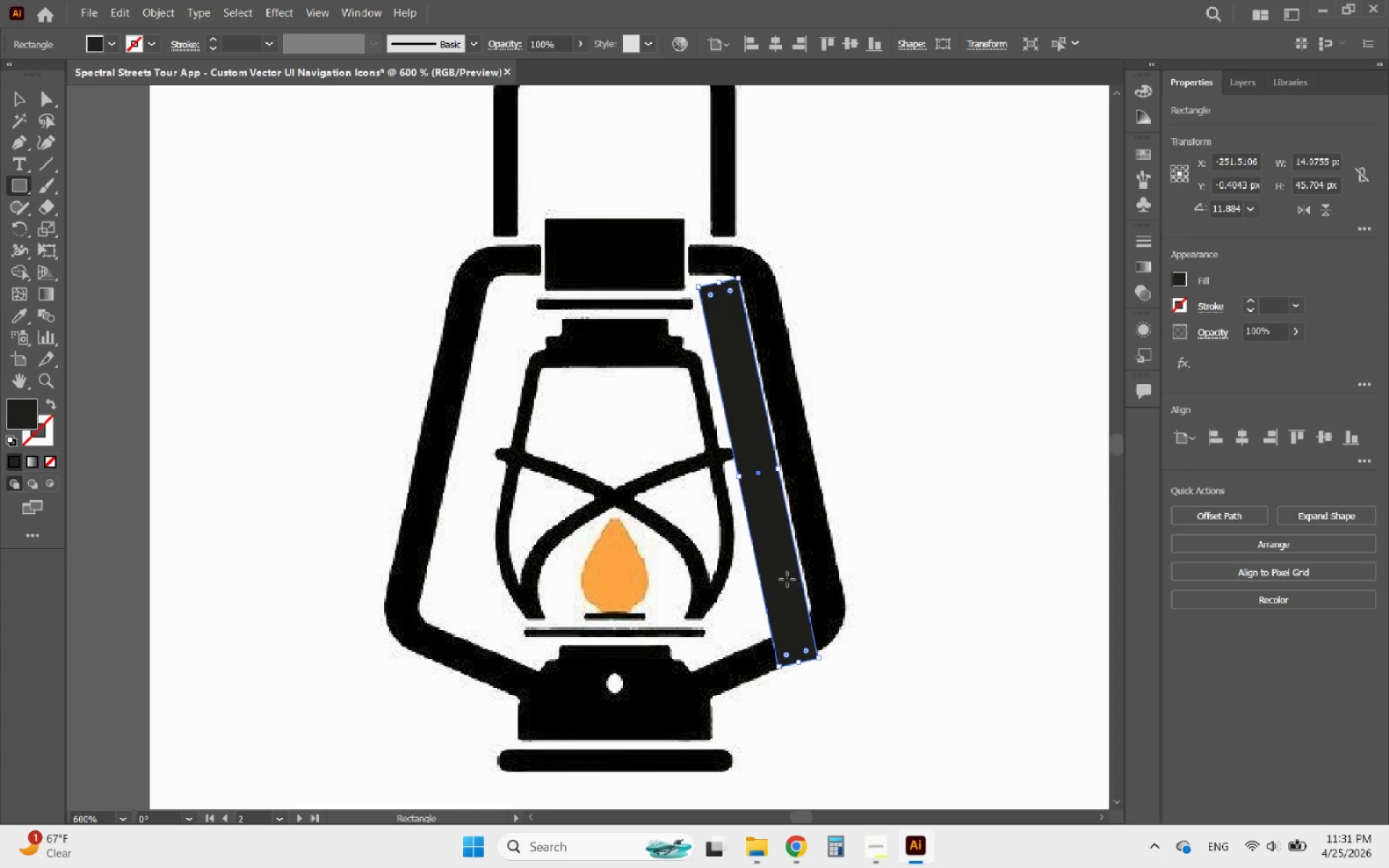 
left_click_drag(start_coordinate=[786, 579], to_coordinate=[1012, 807])
 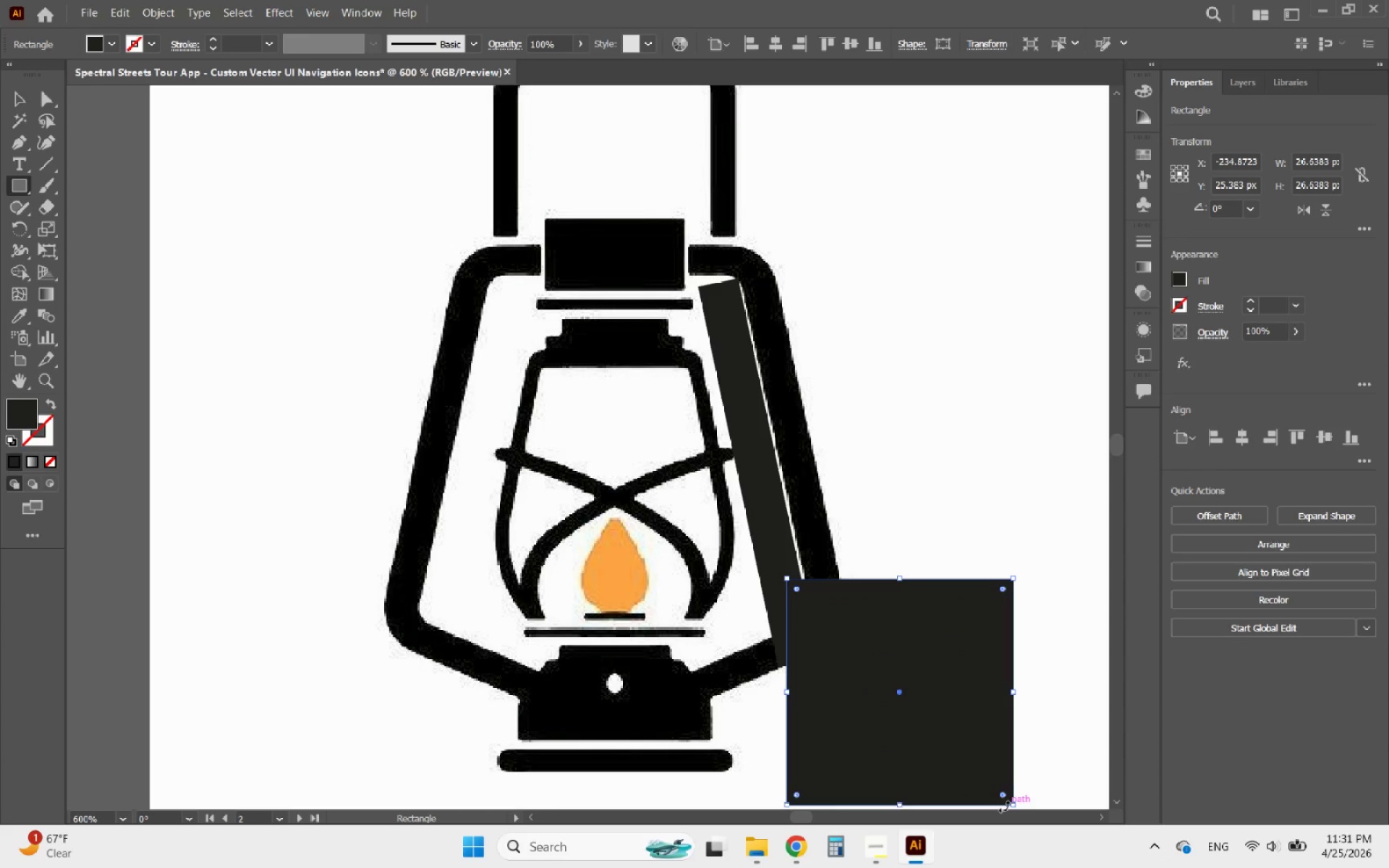 
key(Control+Z)
 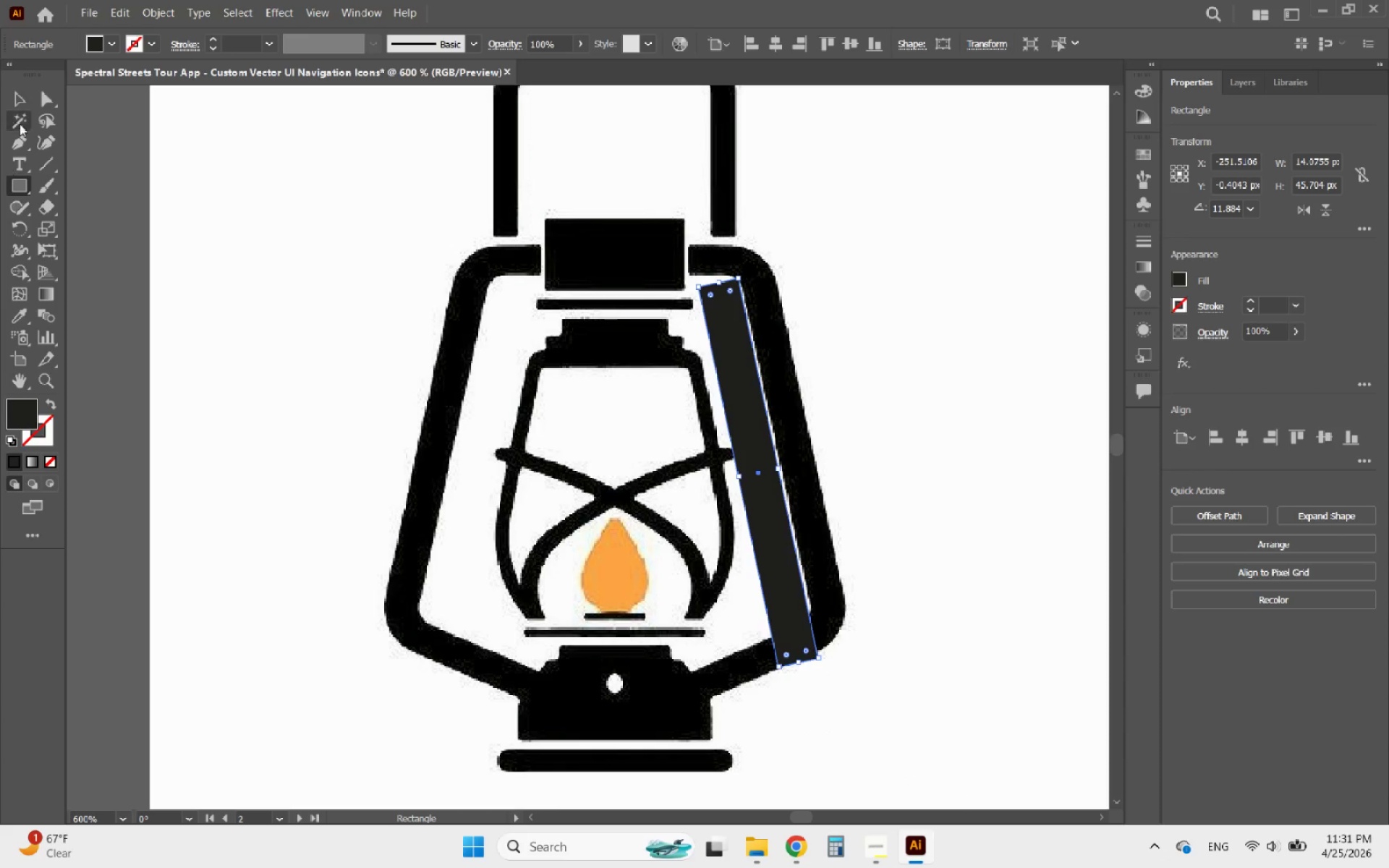 
left_click([17, 94])
 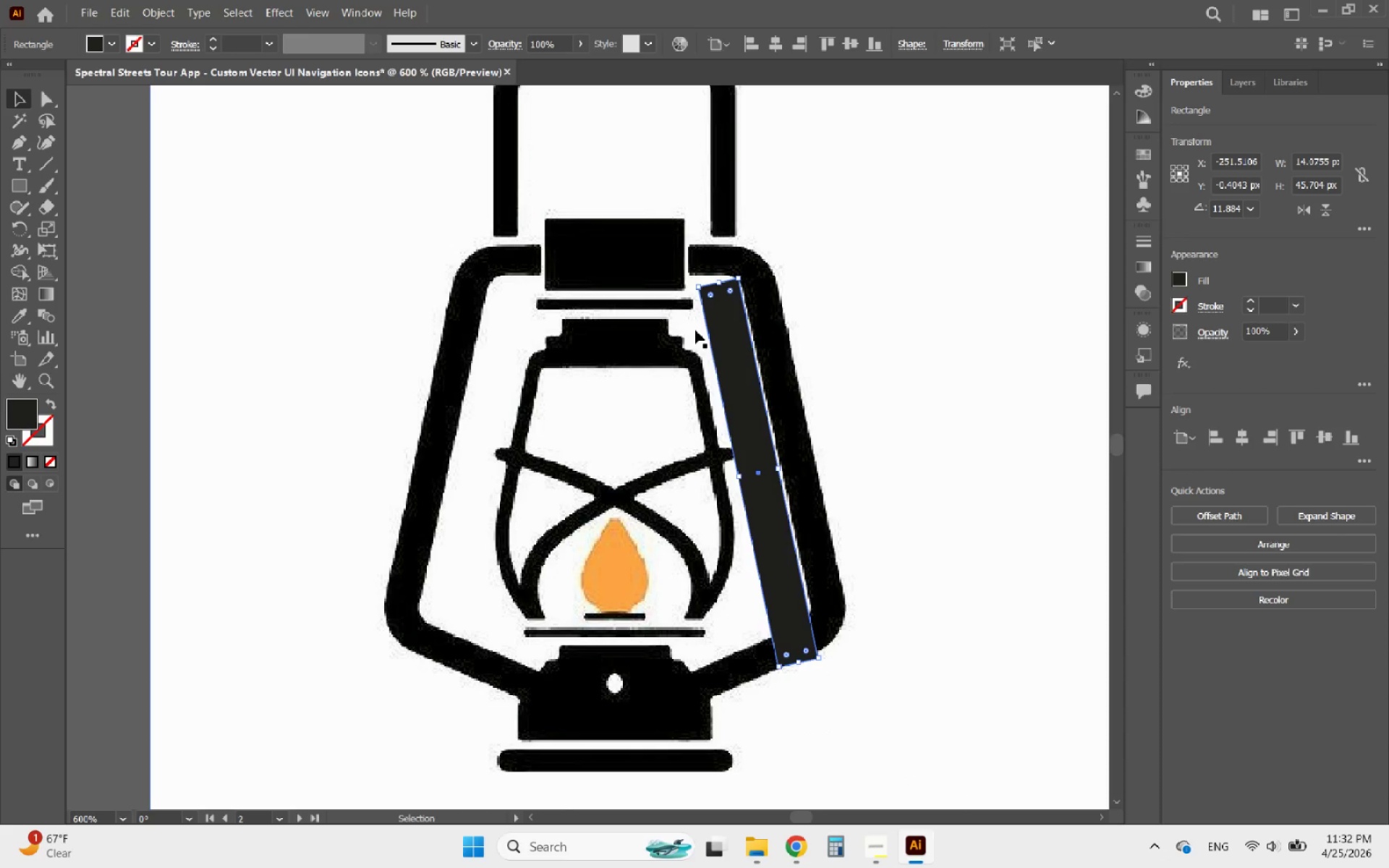 
hold_key(key=AltLeft, duration=0.47)
scroll: coordinate [786, 279], scroll_direction: up, amount: 3.0
 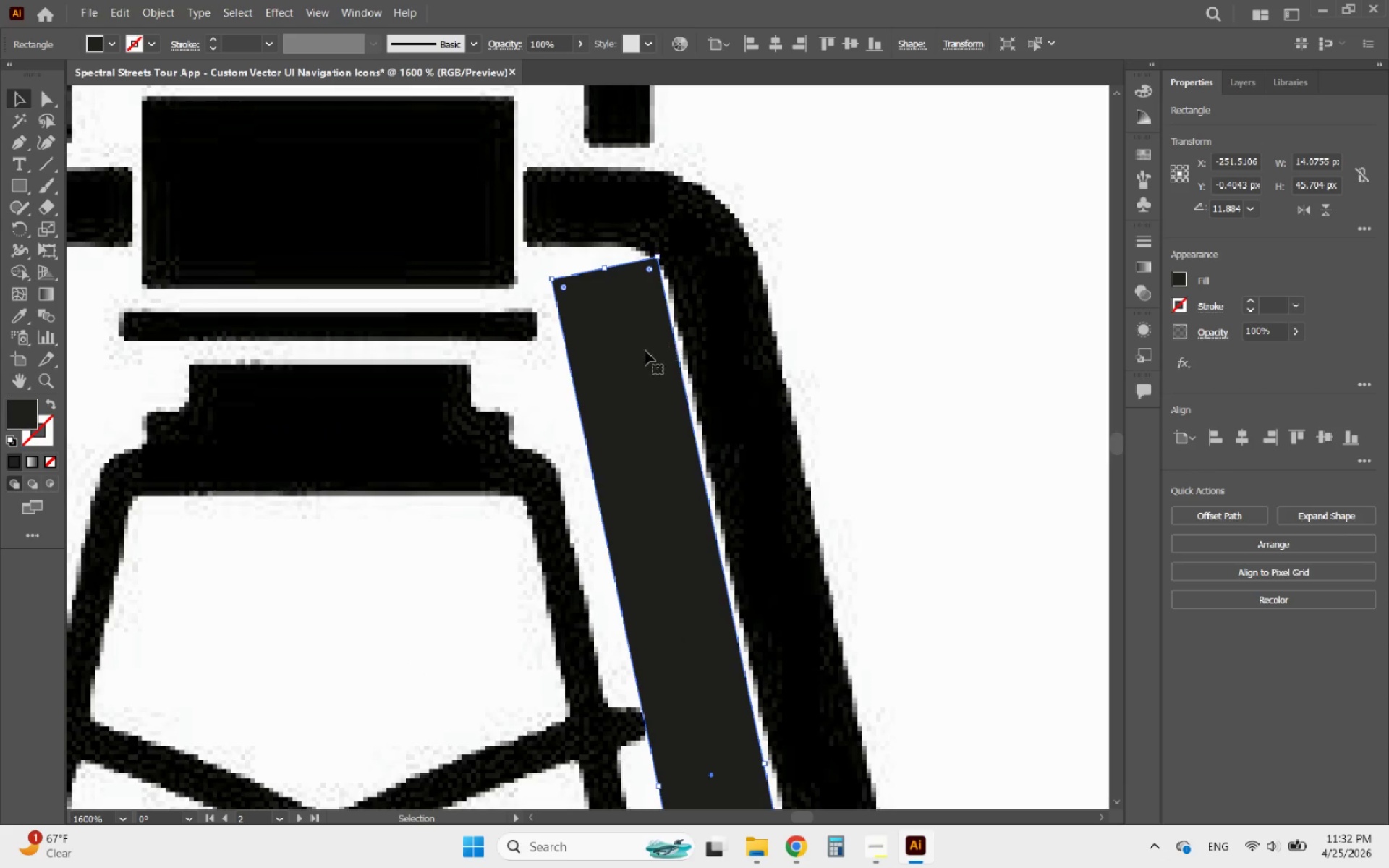 
left_click_drag(start_coordinate=[640, 354], to_coordinate=[814, 320])
 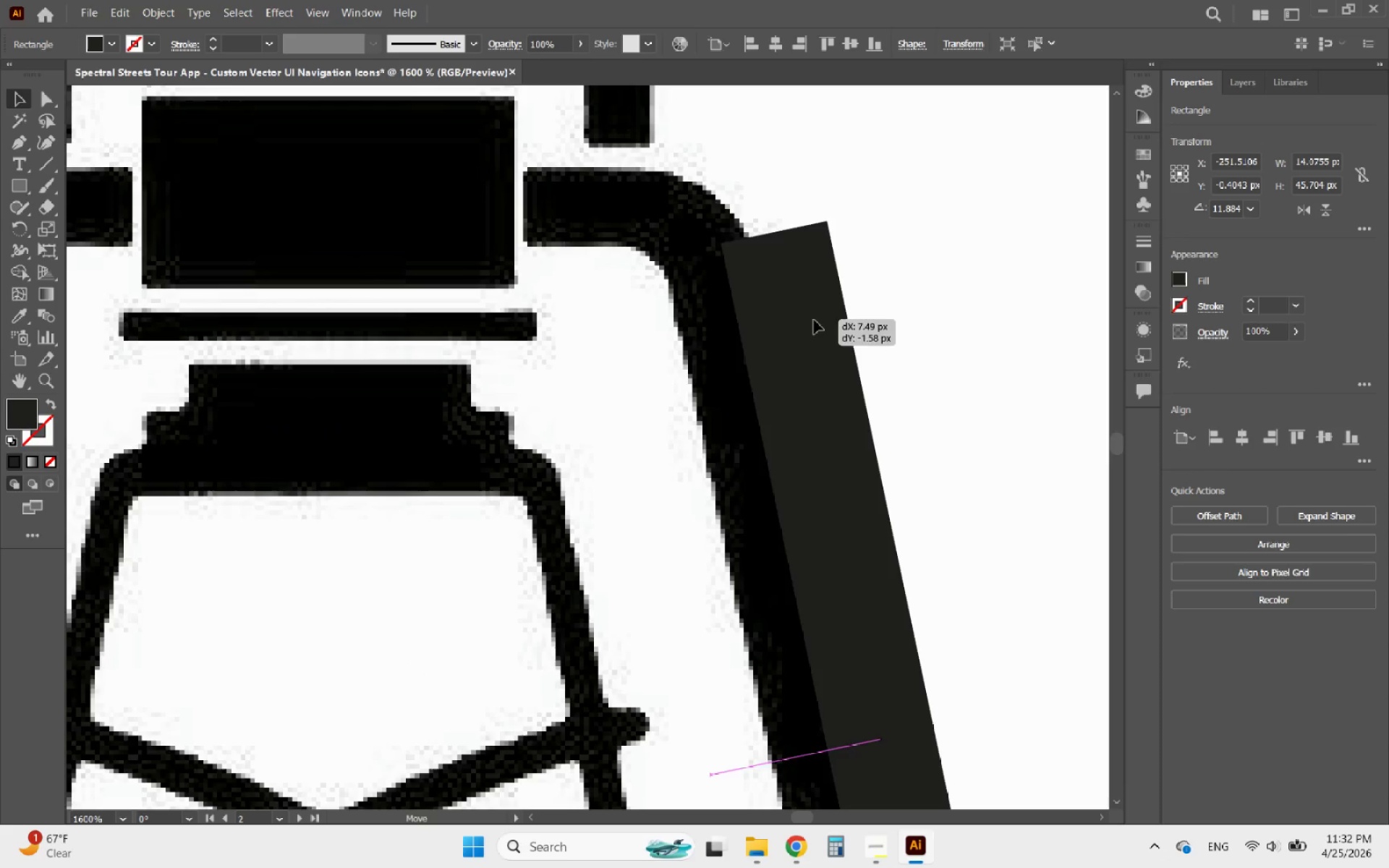 
left_click_drag(start_coordinate=[815, 320], to_coordinate=[759, 336])
 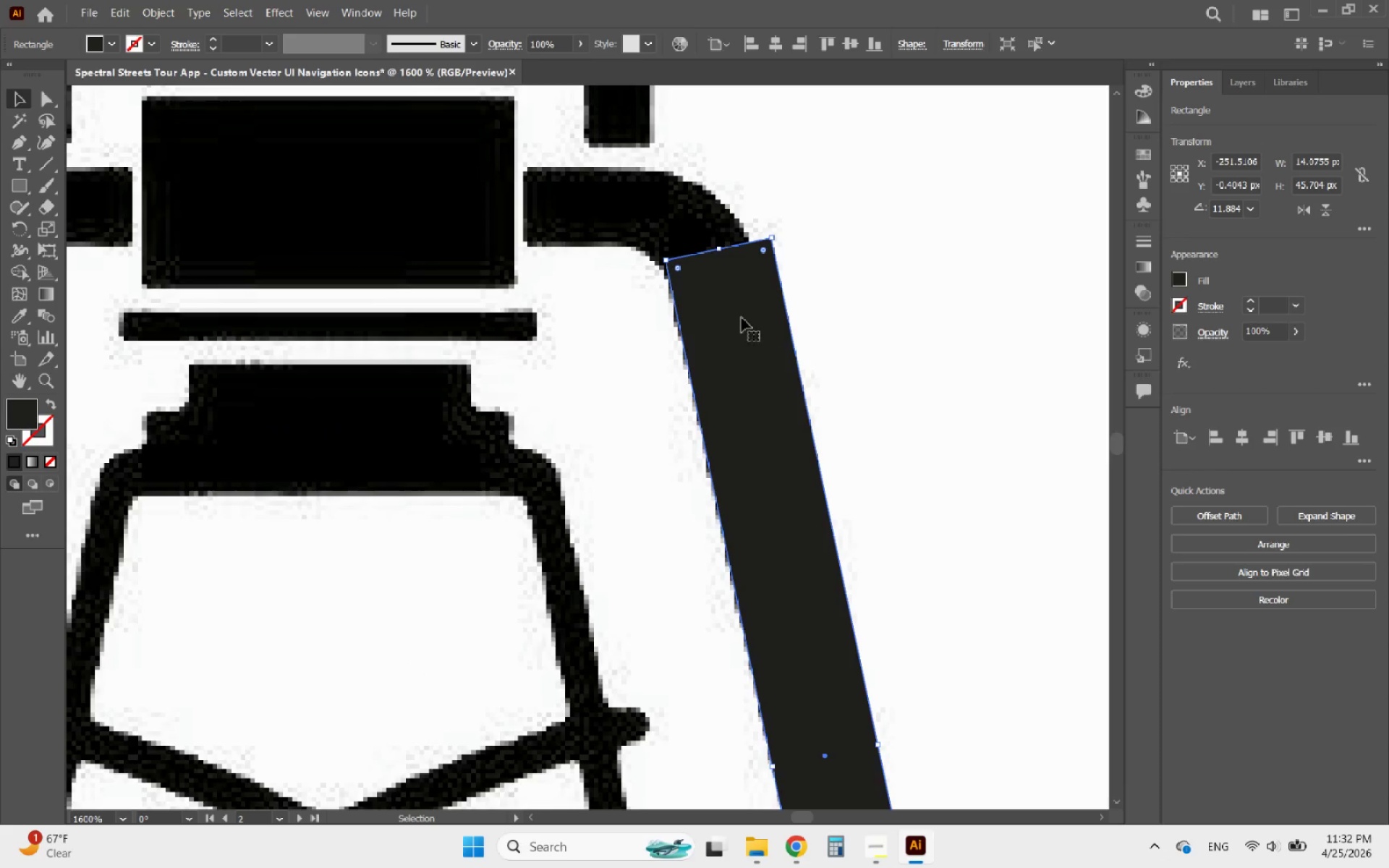 
hold_key(key=AltLeft, duration=1.44)
scroll: coordinate [724, 421], scroll_direction: down, amount: 2.0
 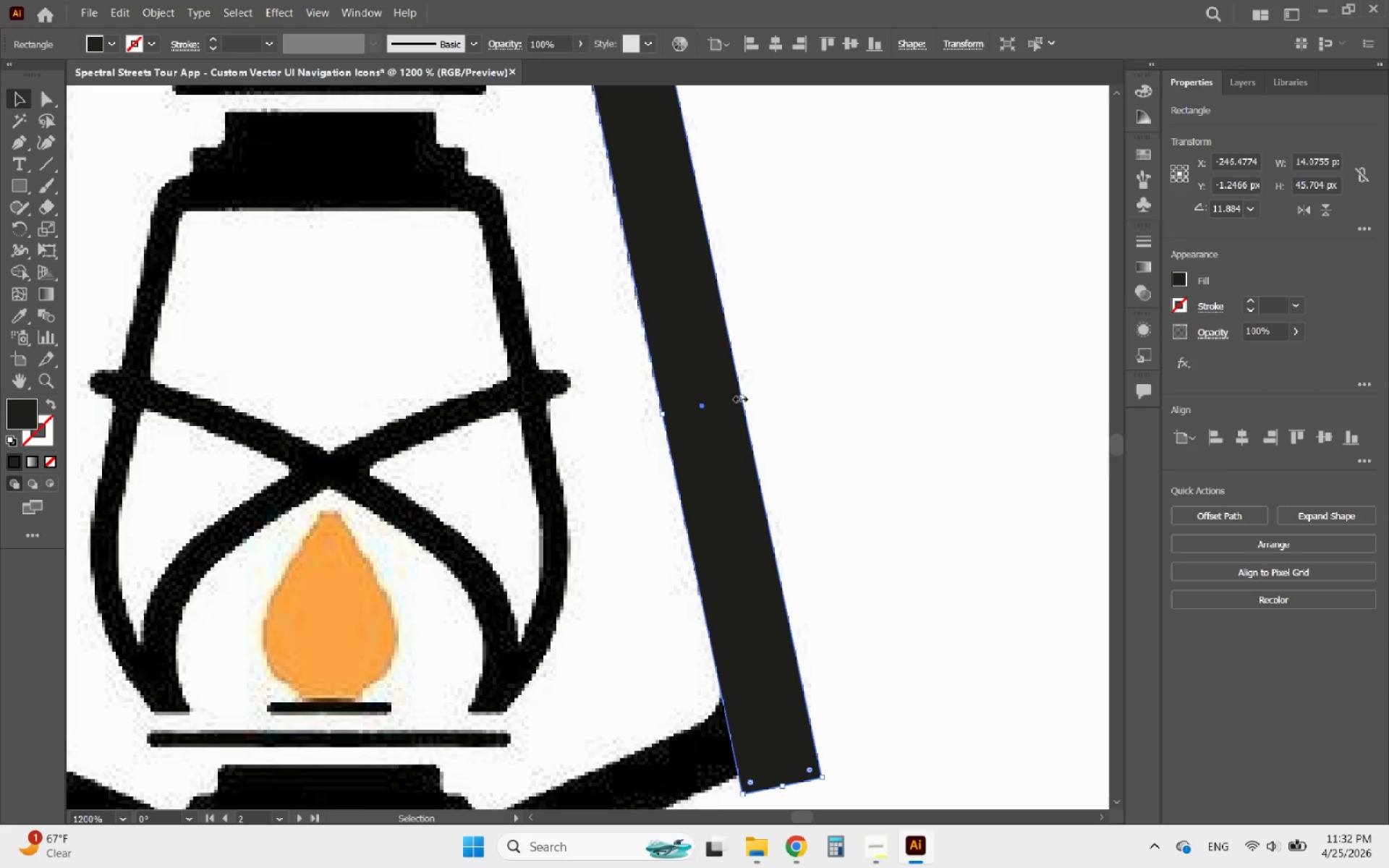 
left_click_drag(start_coordinate=[739, 396], to_coordinate=[731, 399])
 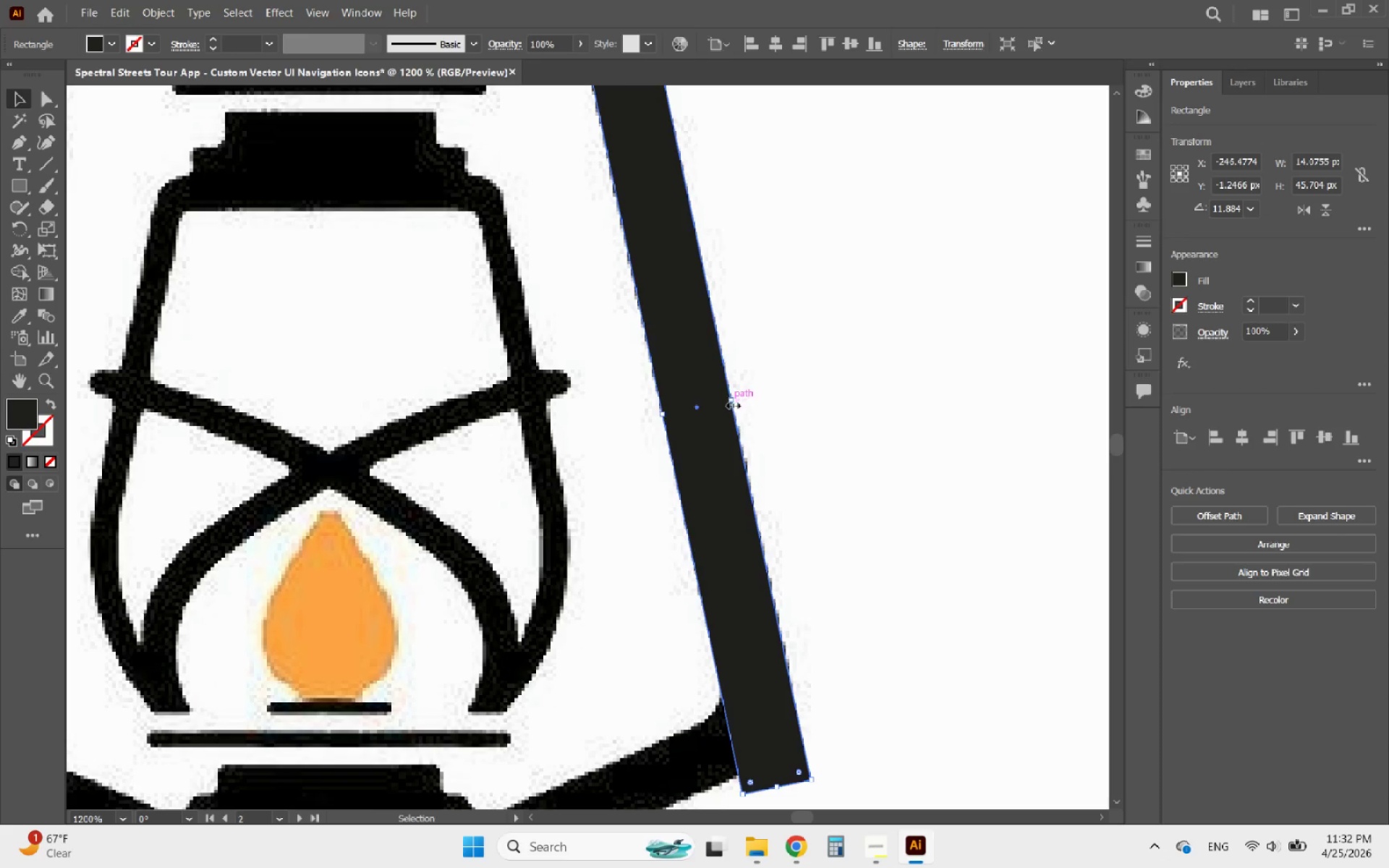 
hold_key(key=AltLeft, duration=3.86)
scroll: coordinate [729, 449], scroll_direction: down, amount: 2.0
 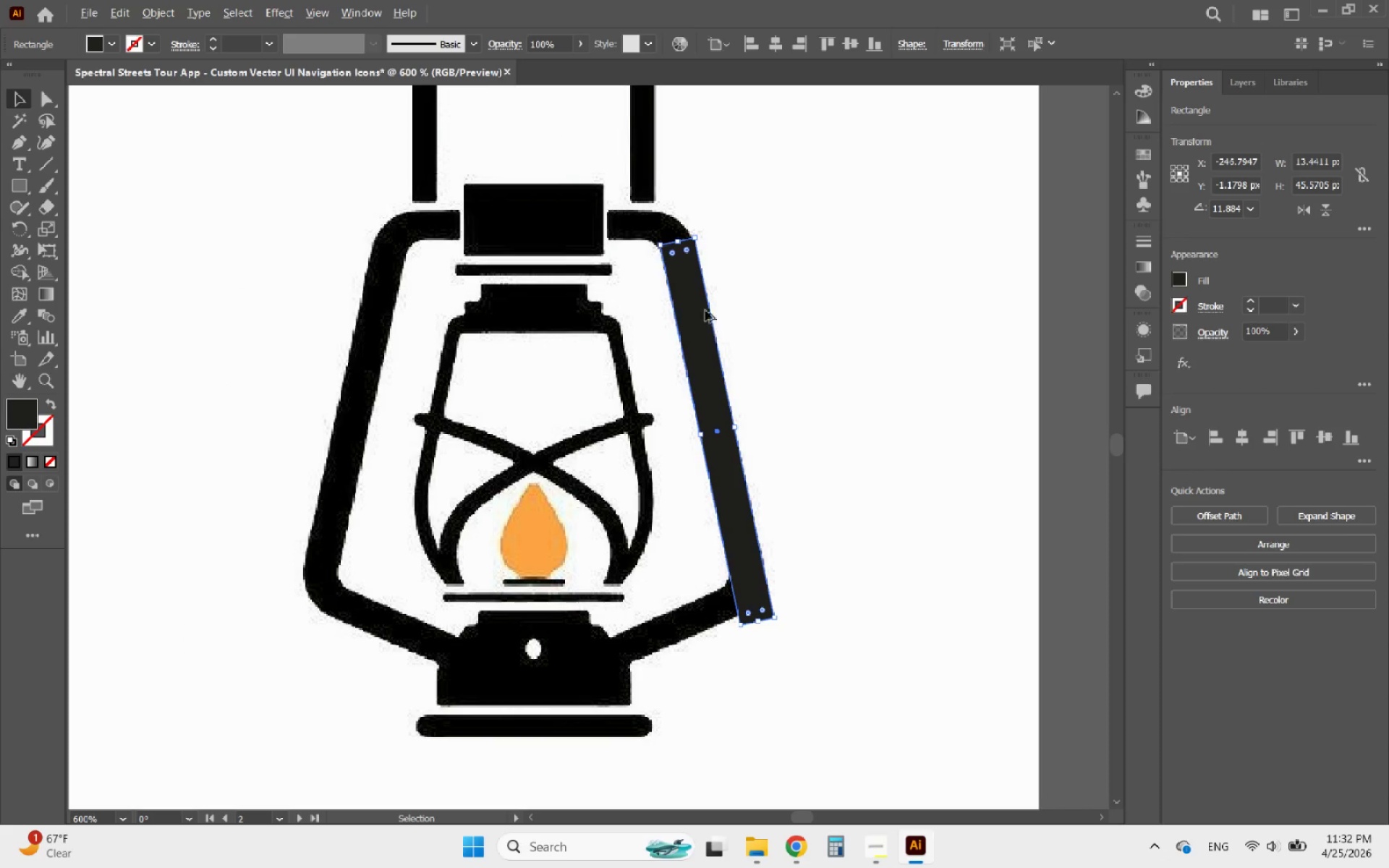 
scroll: coordinate [660, 243], scroll_direction: up, amount: 2.0
 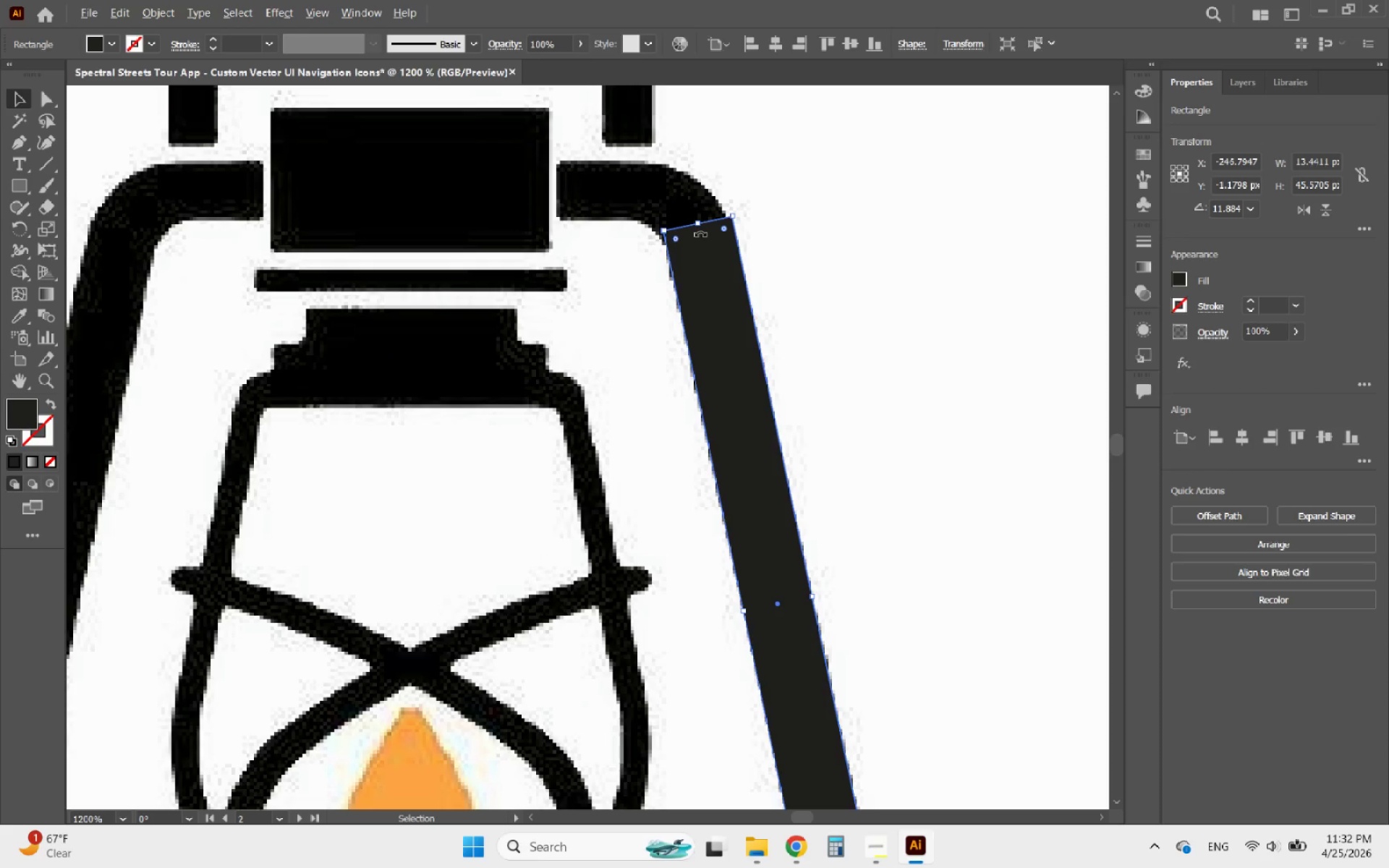 
scroll: coordinate [674, 334], scroll_direction: down, amount: 3.0
 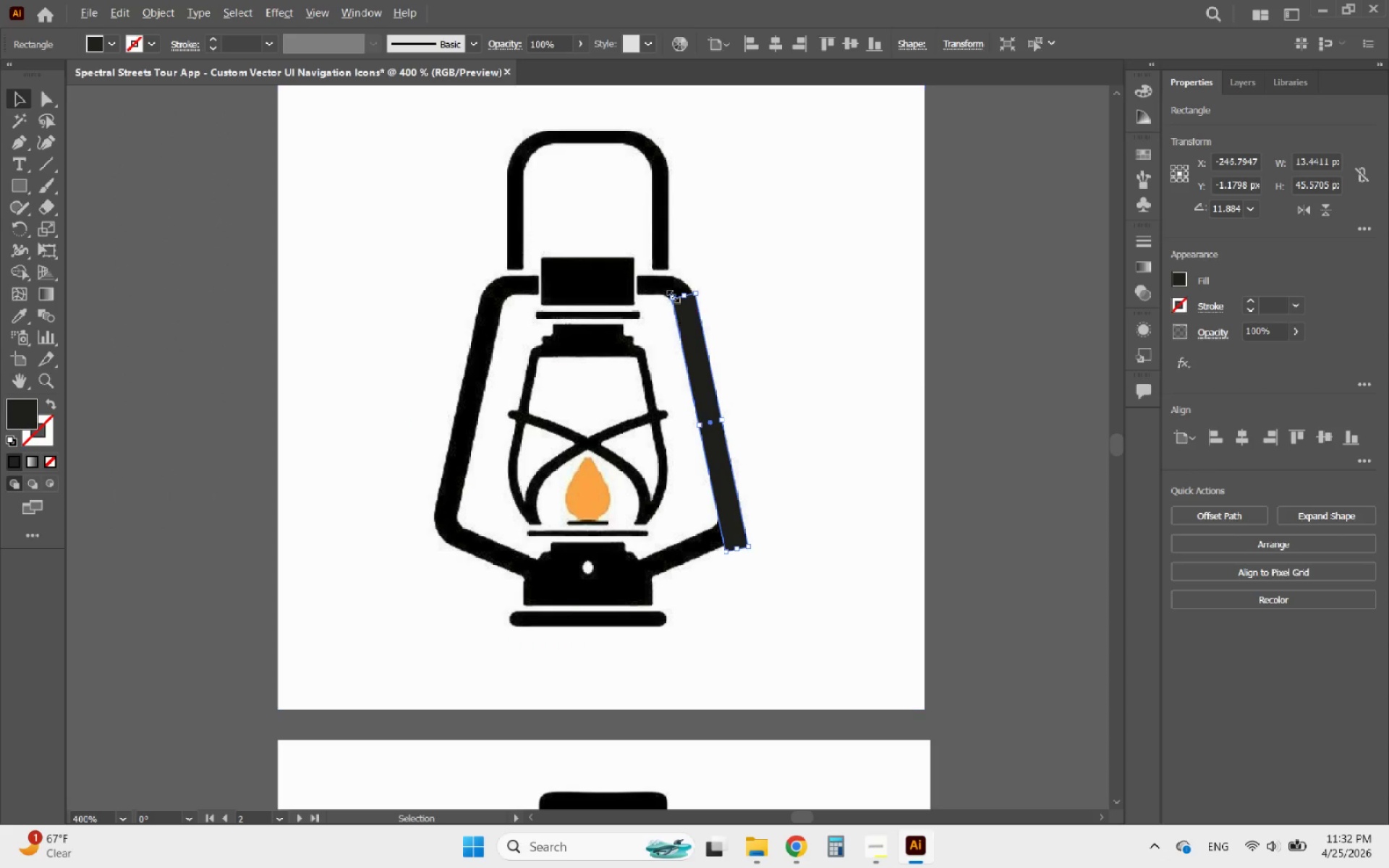 
scroll: coordinate [668, 281], scroll_direction: none, amount: 0.0
 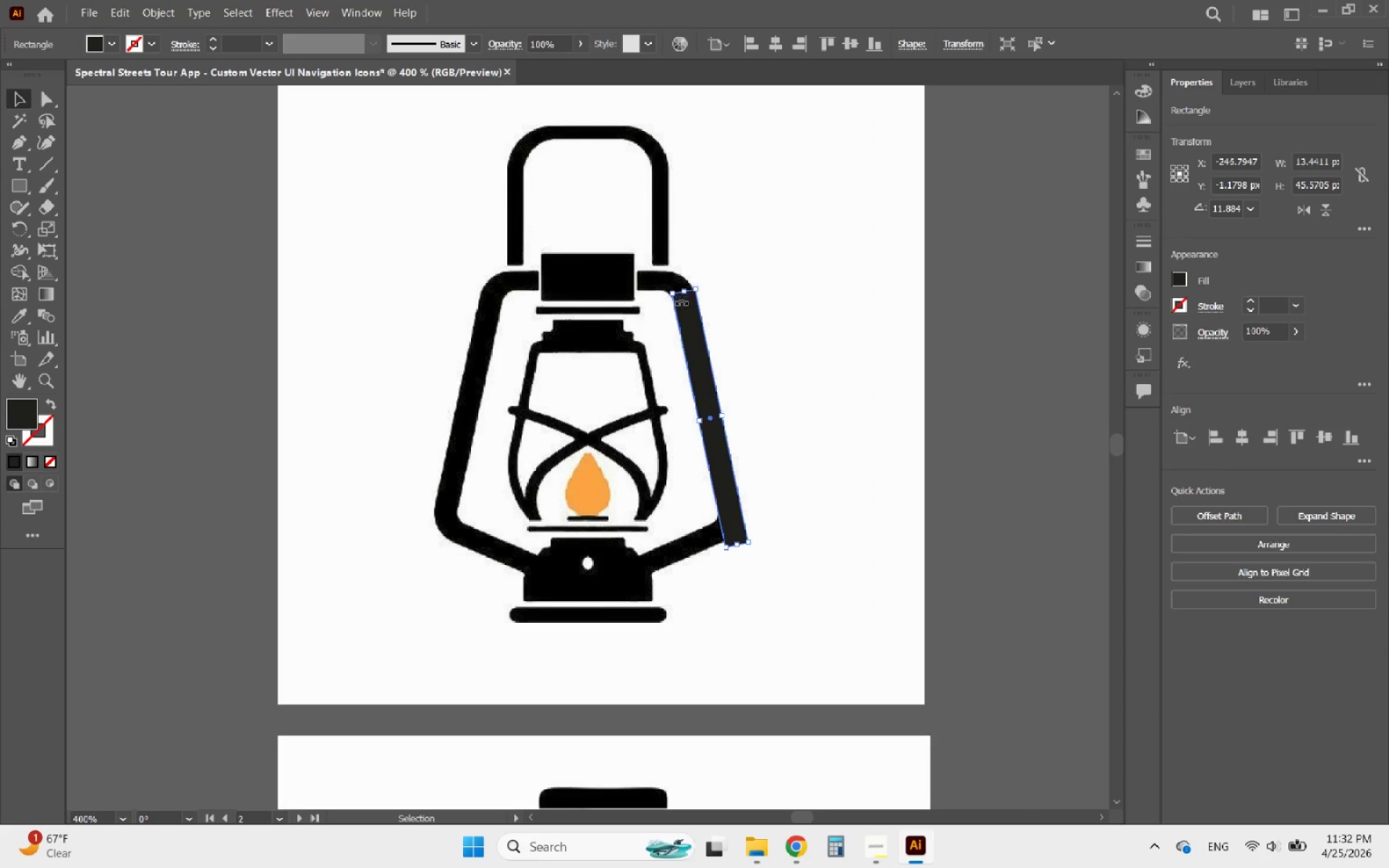 
hold_key(key=AltLeft, duration=3.33)
scroll: coordinate [729, 566], scroll_direction: up, amount: 3.0
 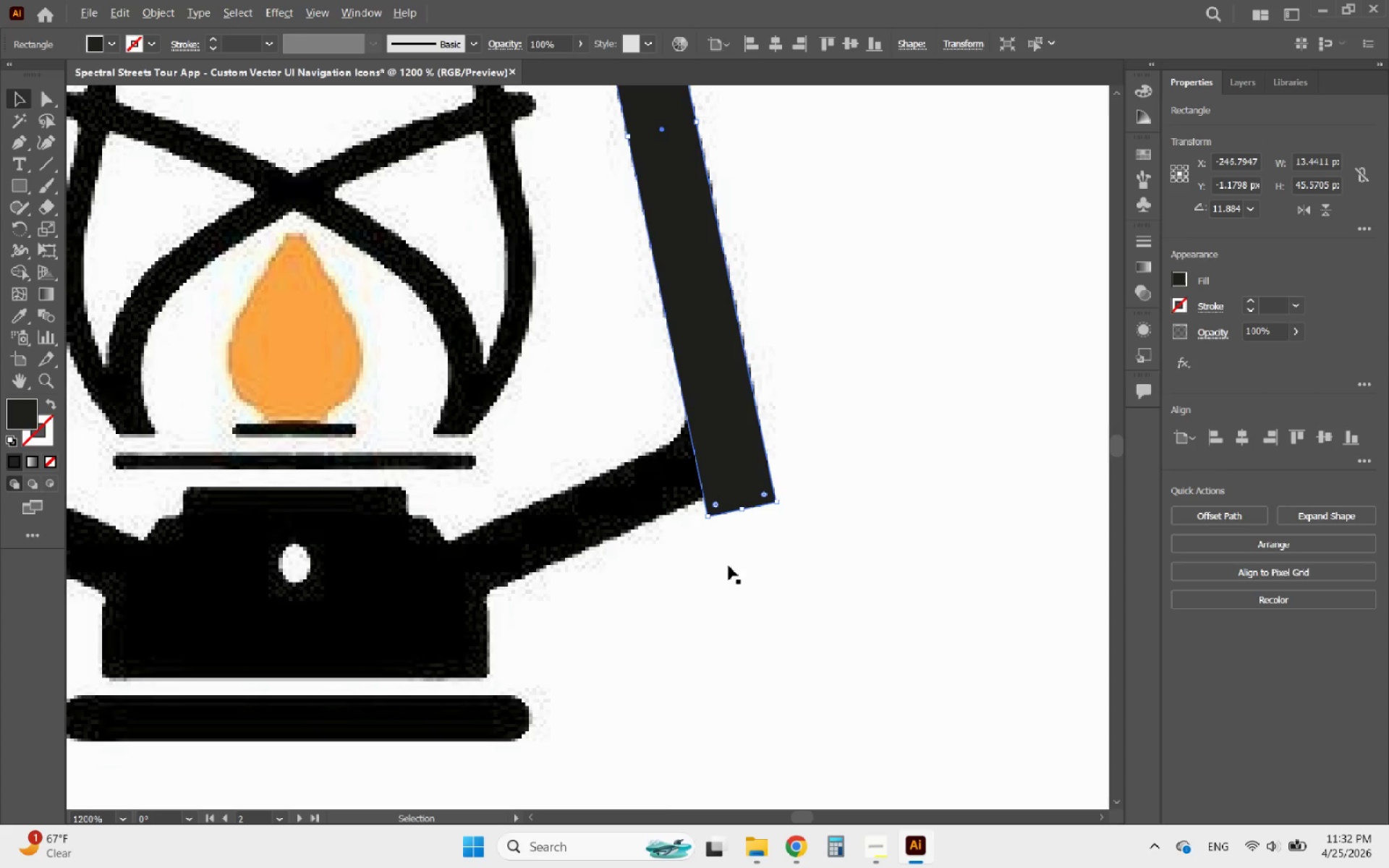 
scroll: coordinate [736, 570], scroll_direction: down, amount: 1.0
 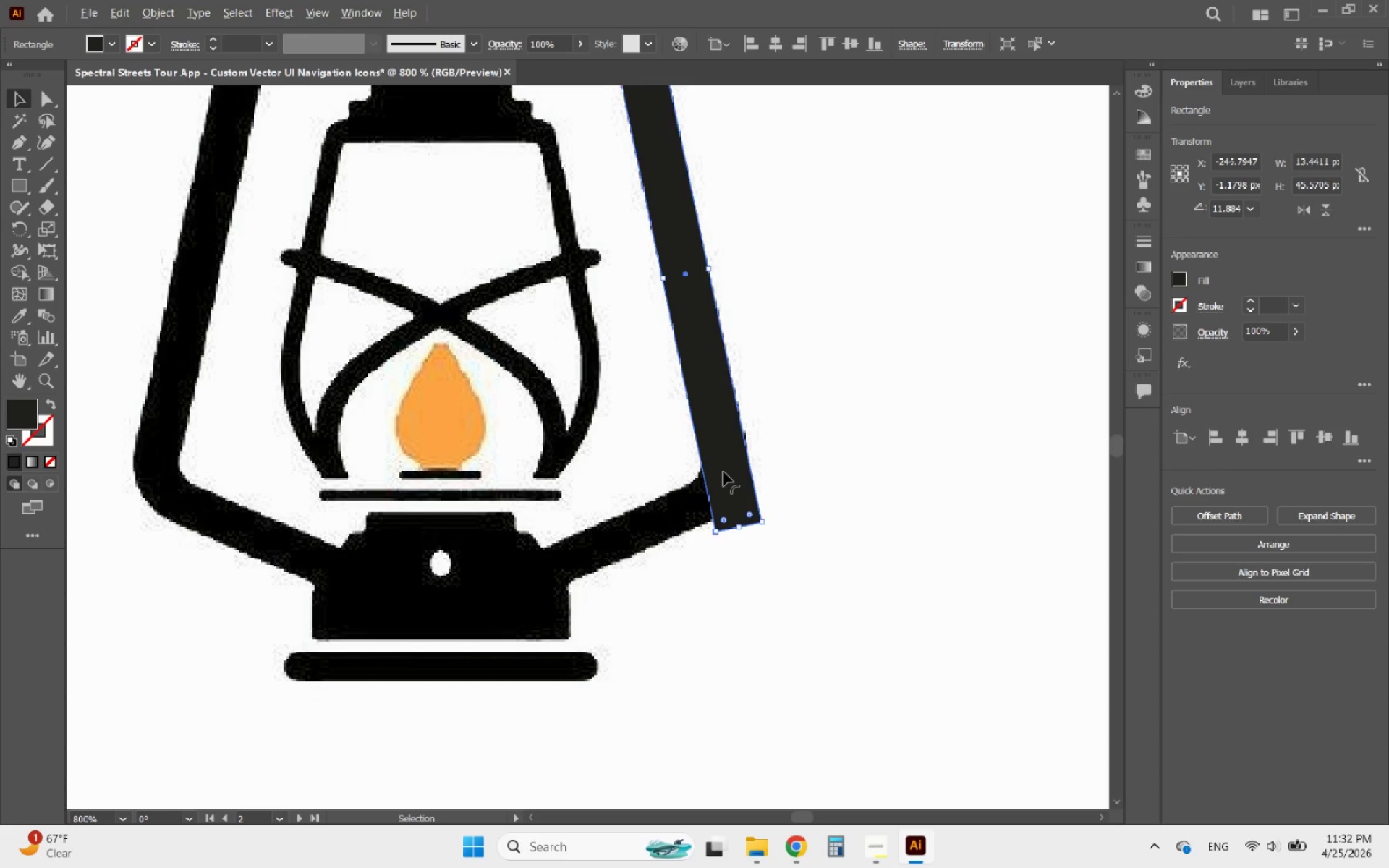 
left_click_drag(start_coordinate=[723, 472], to_coordinate=[638, 638])
 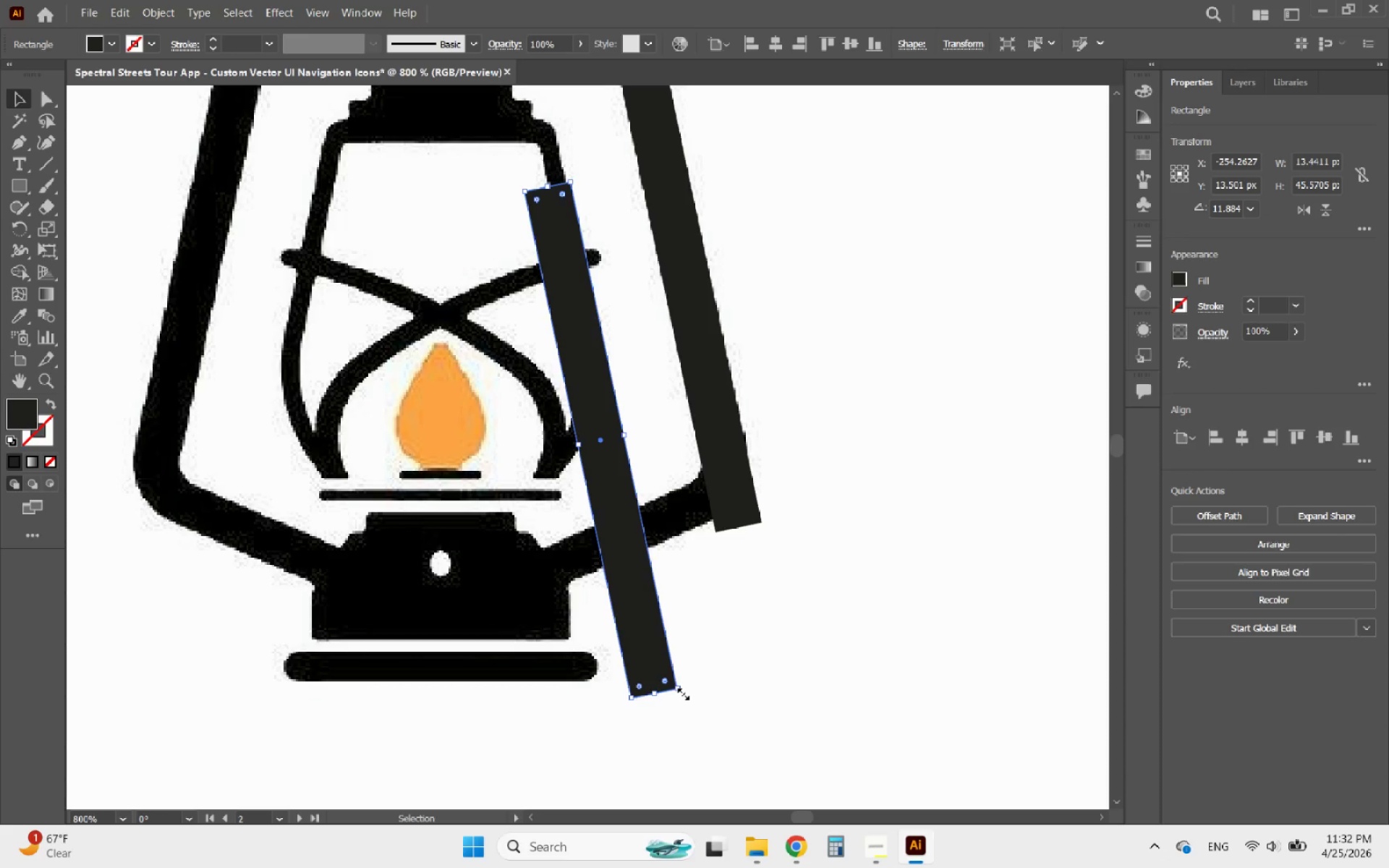 
left_click_drag(start_coordinate=[687, 691], to_coordinate=[884, 316])
 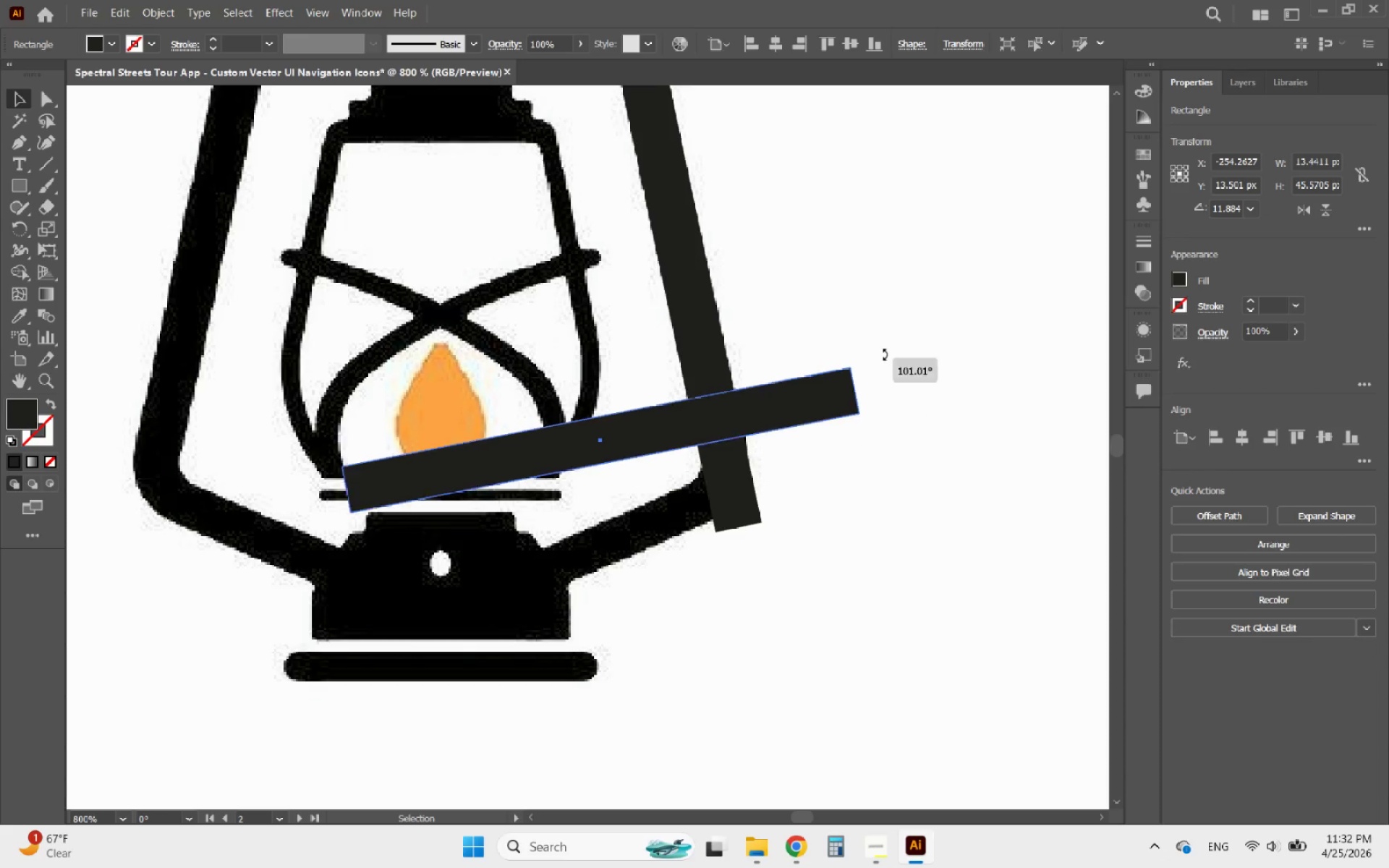 
left_click_drag(start_coordinate=[884, 310], to_coordinate=[867, 299])
 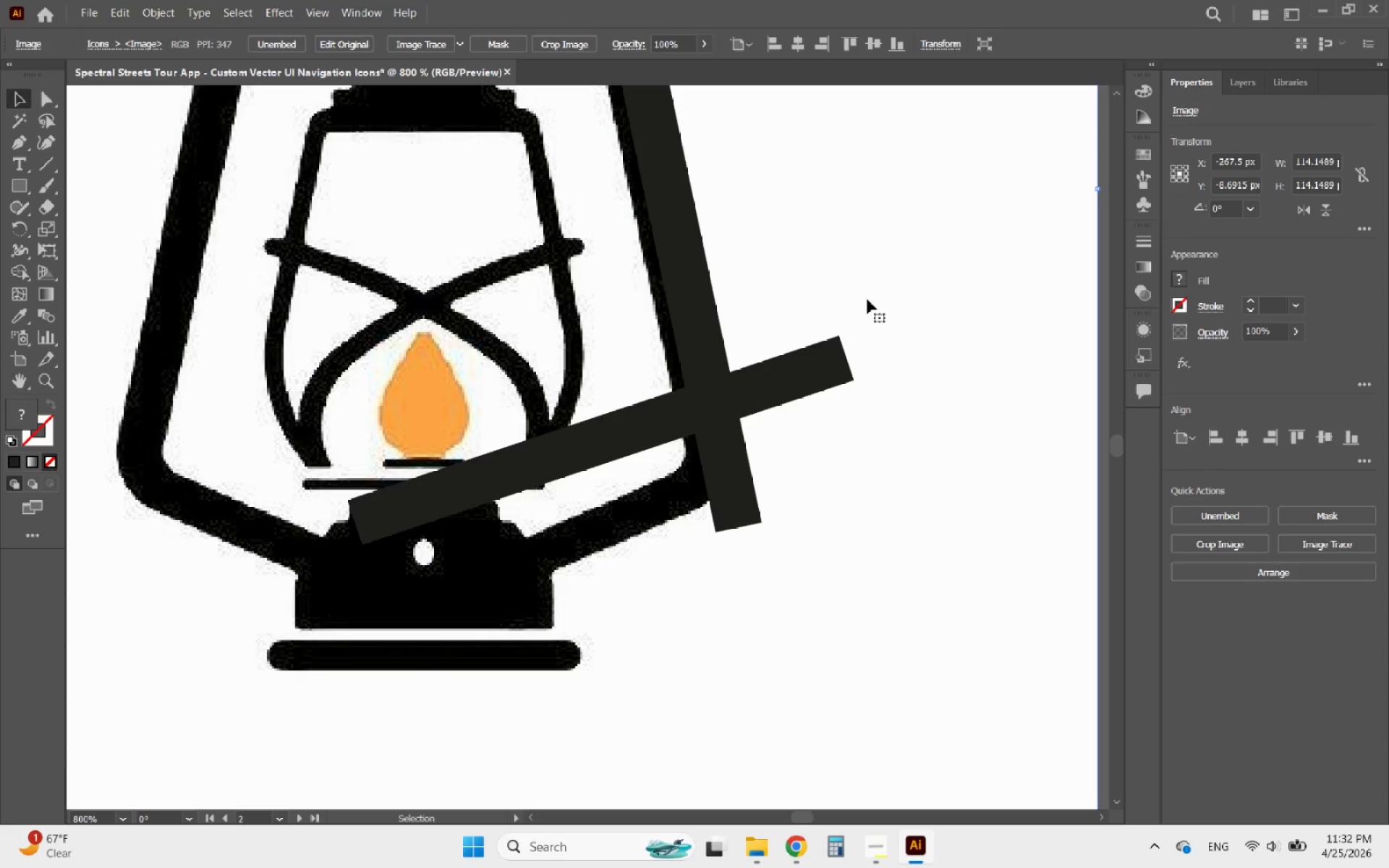 
key(Control+ControlLeft)
 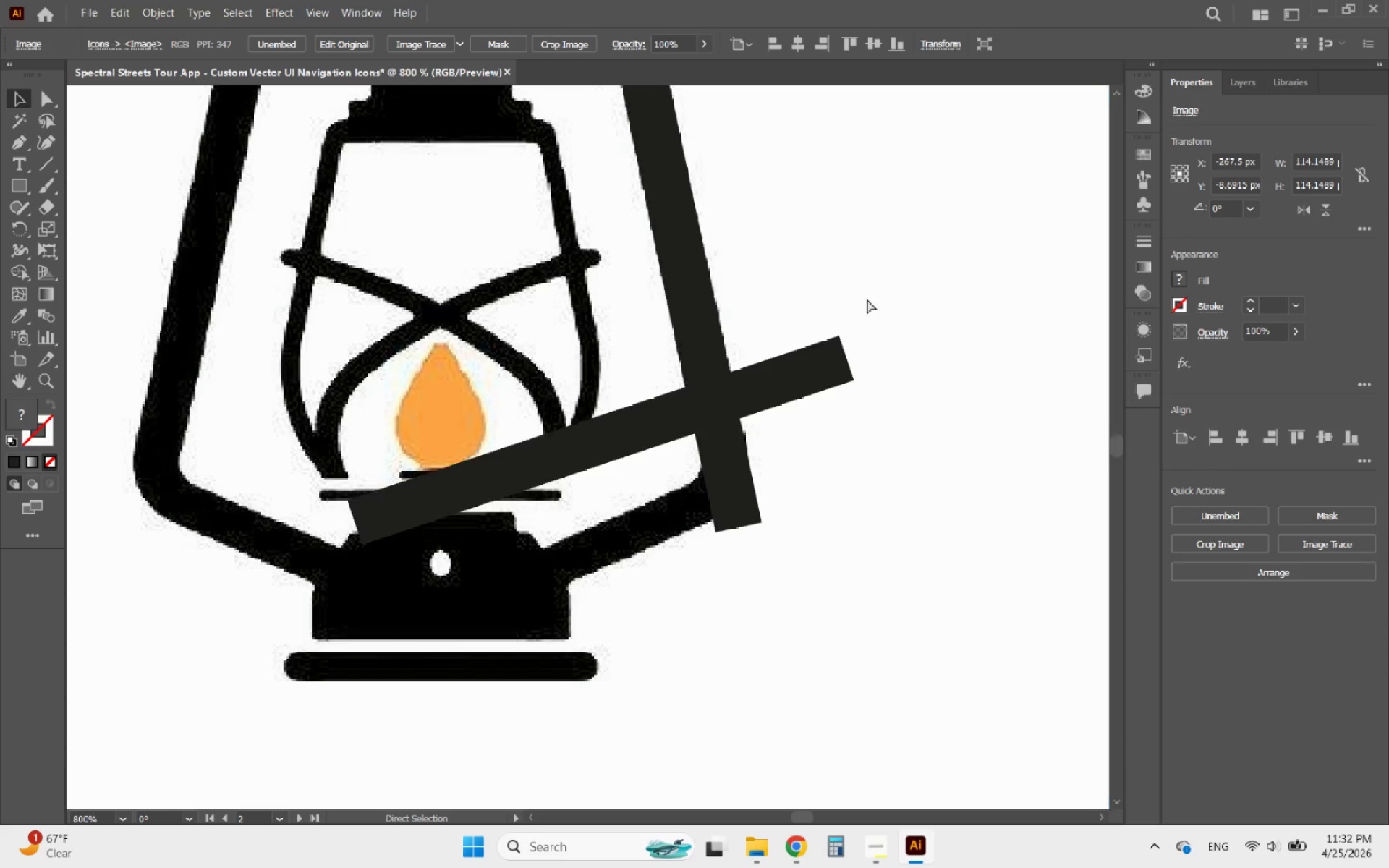 
key(Control+Z)
 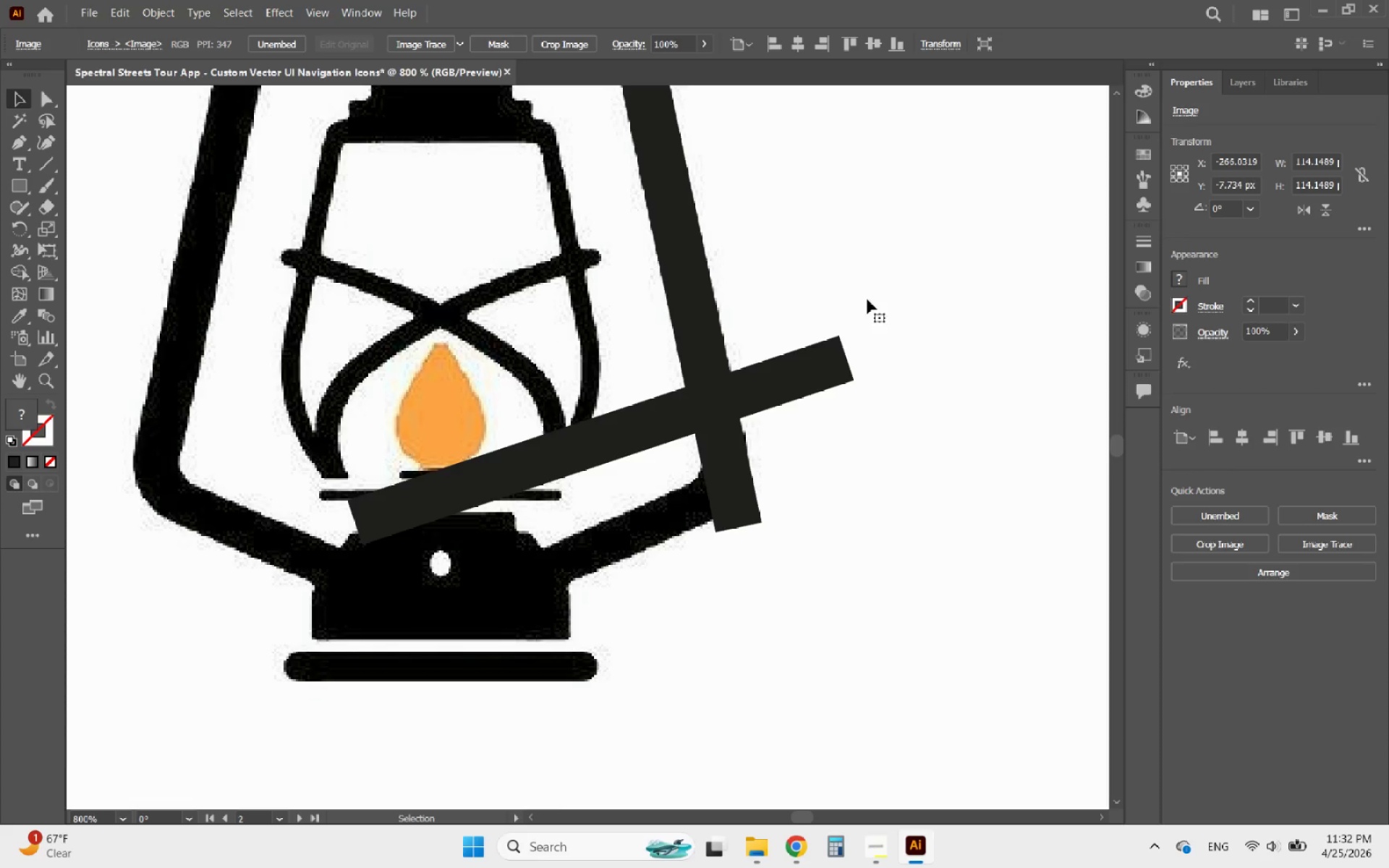 
key(Control+Z)
 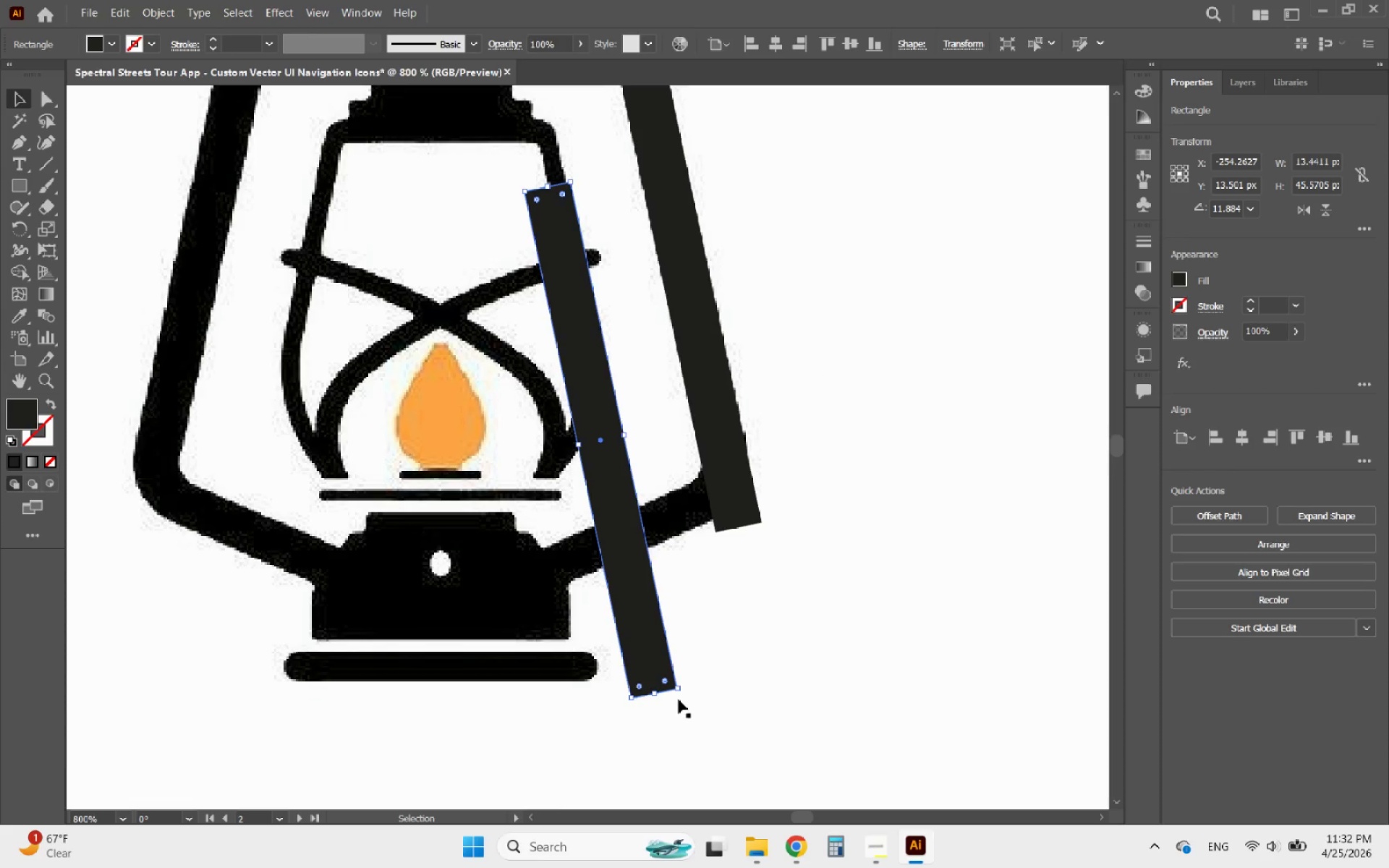 
left_click_drag(start_coordinate=[684, 692], to_coordinate=[874, 294])
 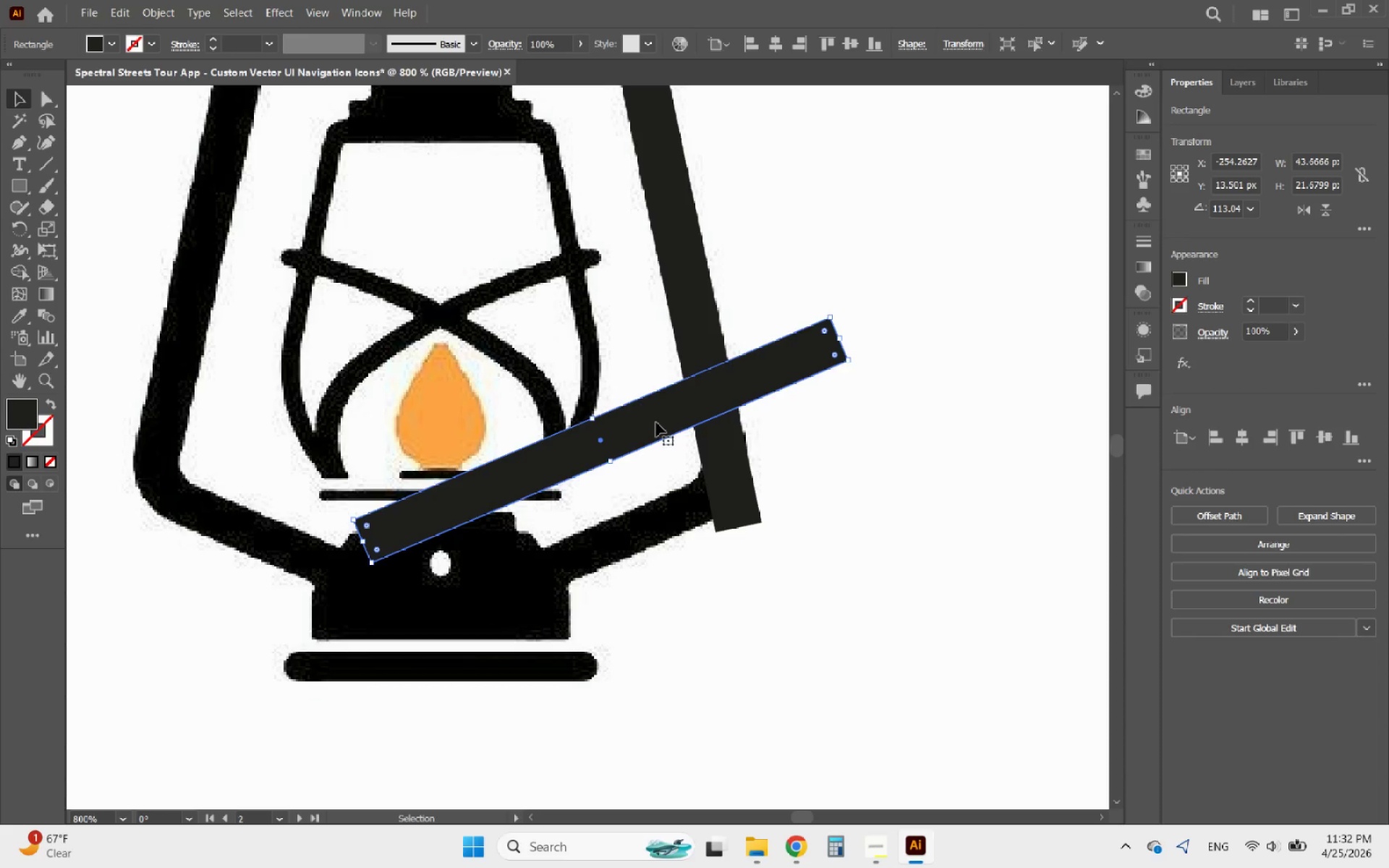 
left_click_drag(start_coordinate=[656, 422], to_coordinate=[689, 513])
 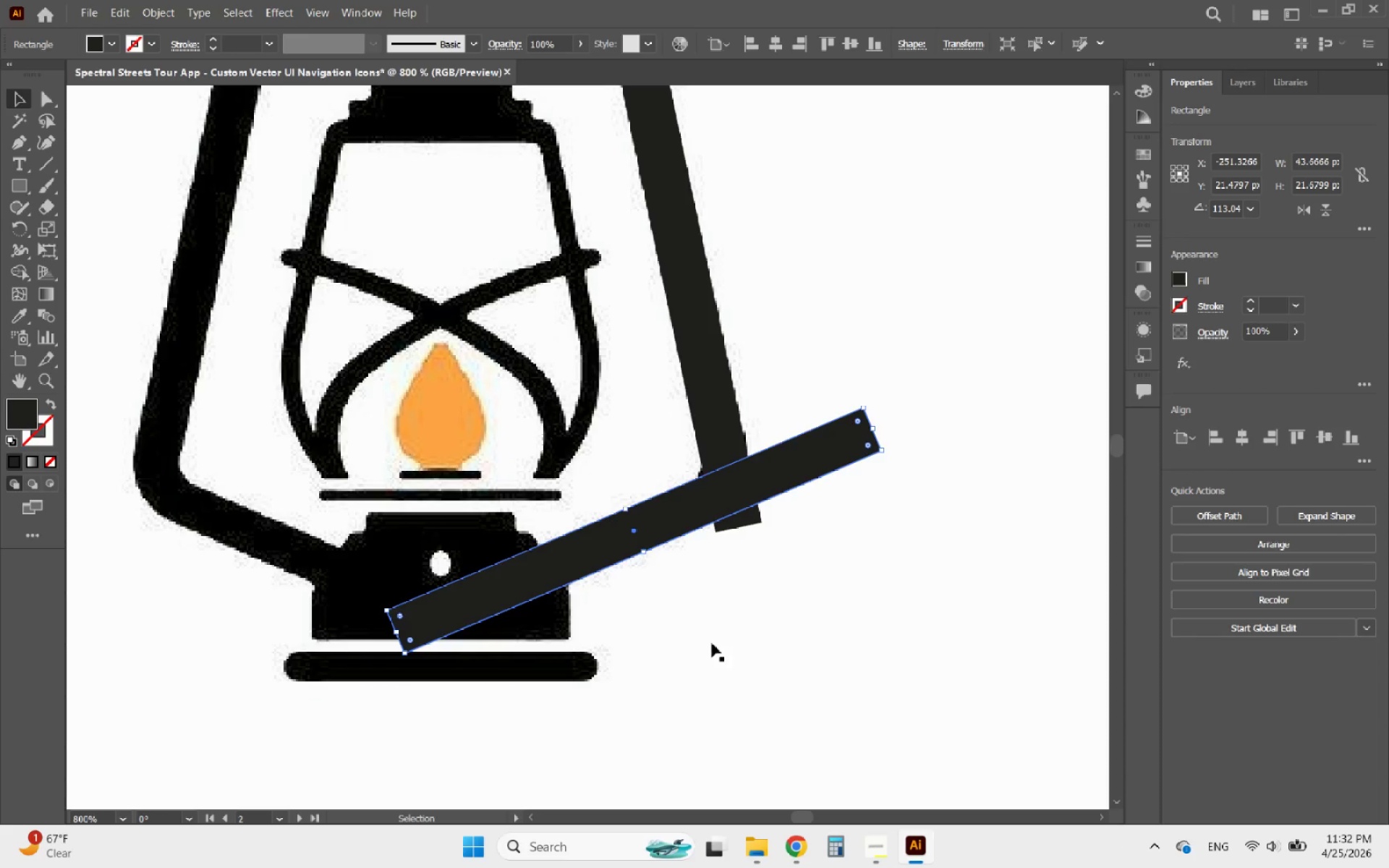 
hold_key(key=AltLeft, duration=2.11)
scroll: coordinate [720, 647], scroll_direction: down, amount: 2.0
 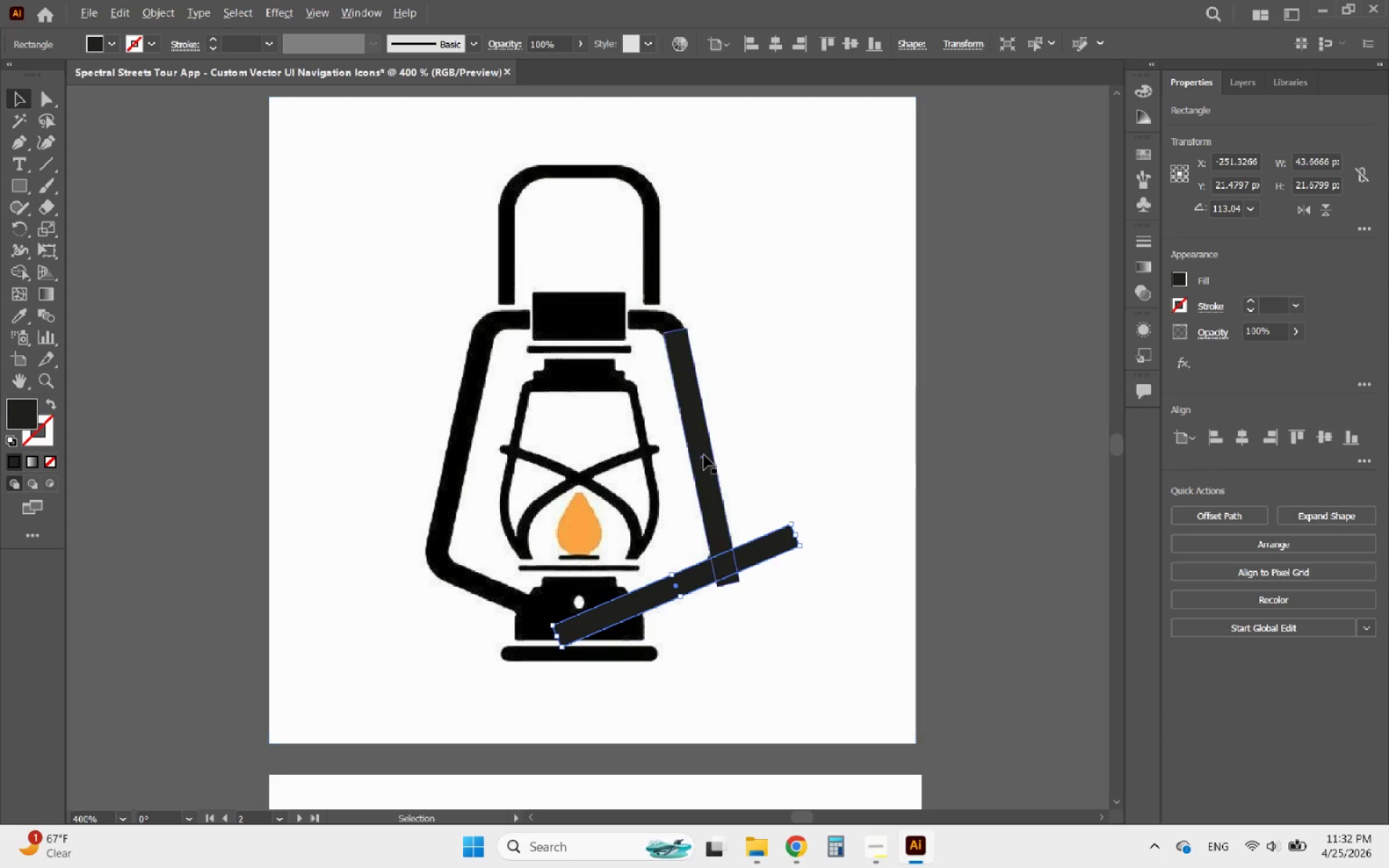 
scroll: coordinate [664, 369], scroll_direction: up, amount: 1.0
 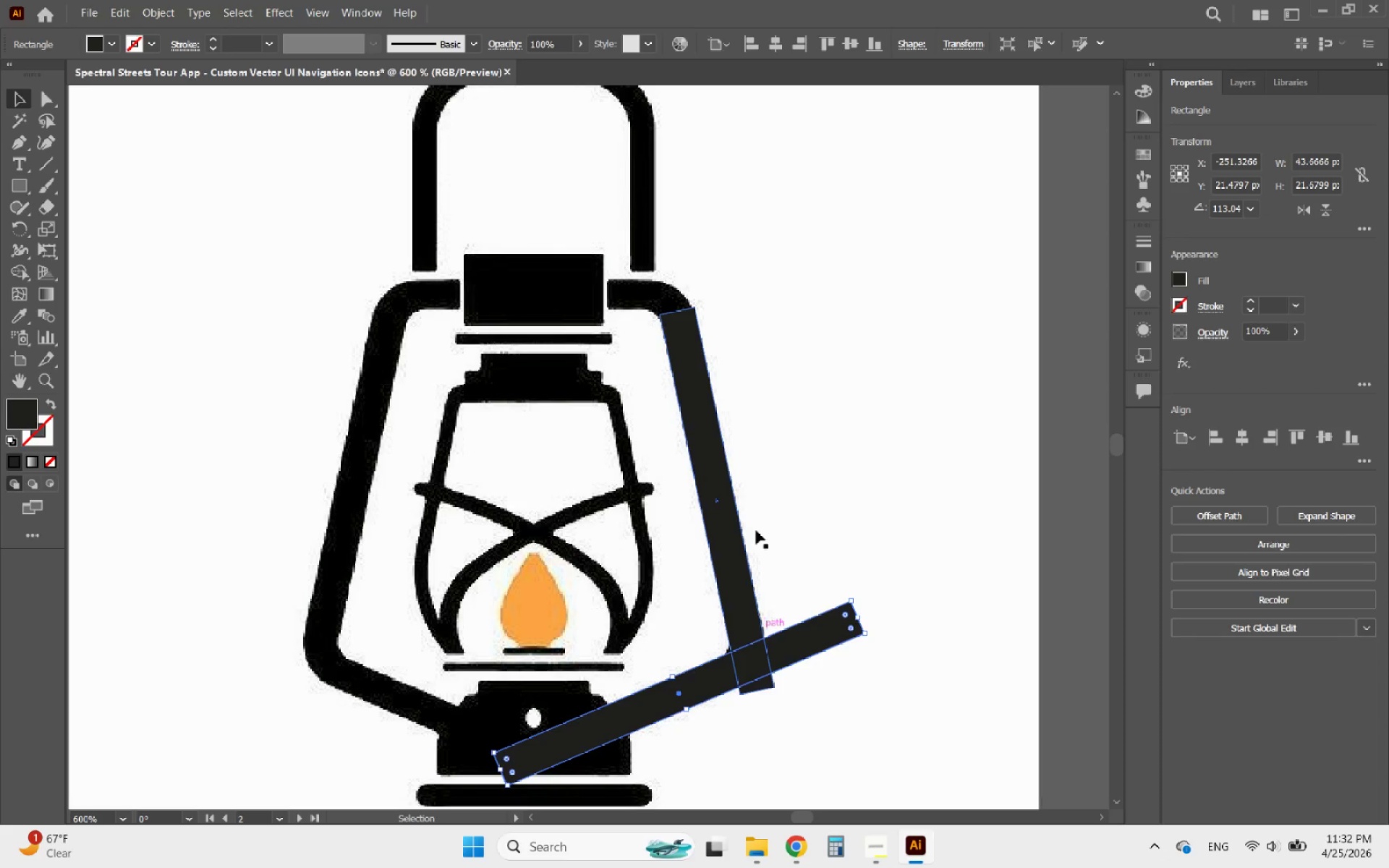 
left_click([710, 420])
 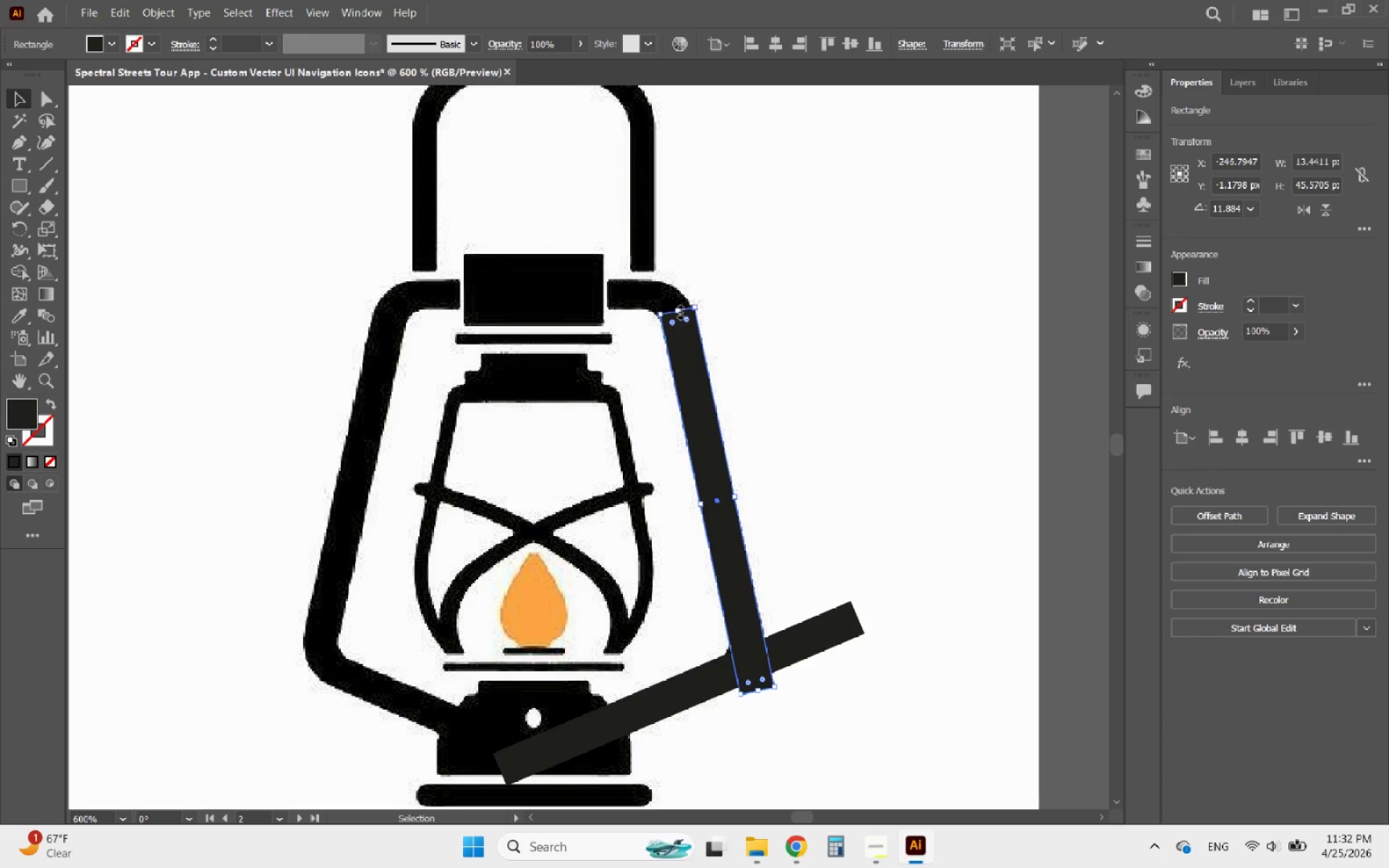 
left_click_drag(start_coordinate=[678, 310], to_coordinate=[663, 254])
 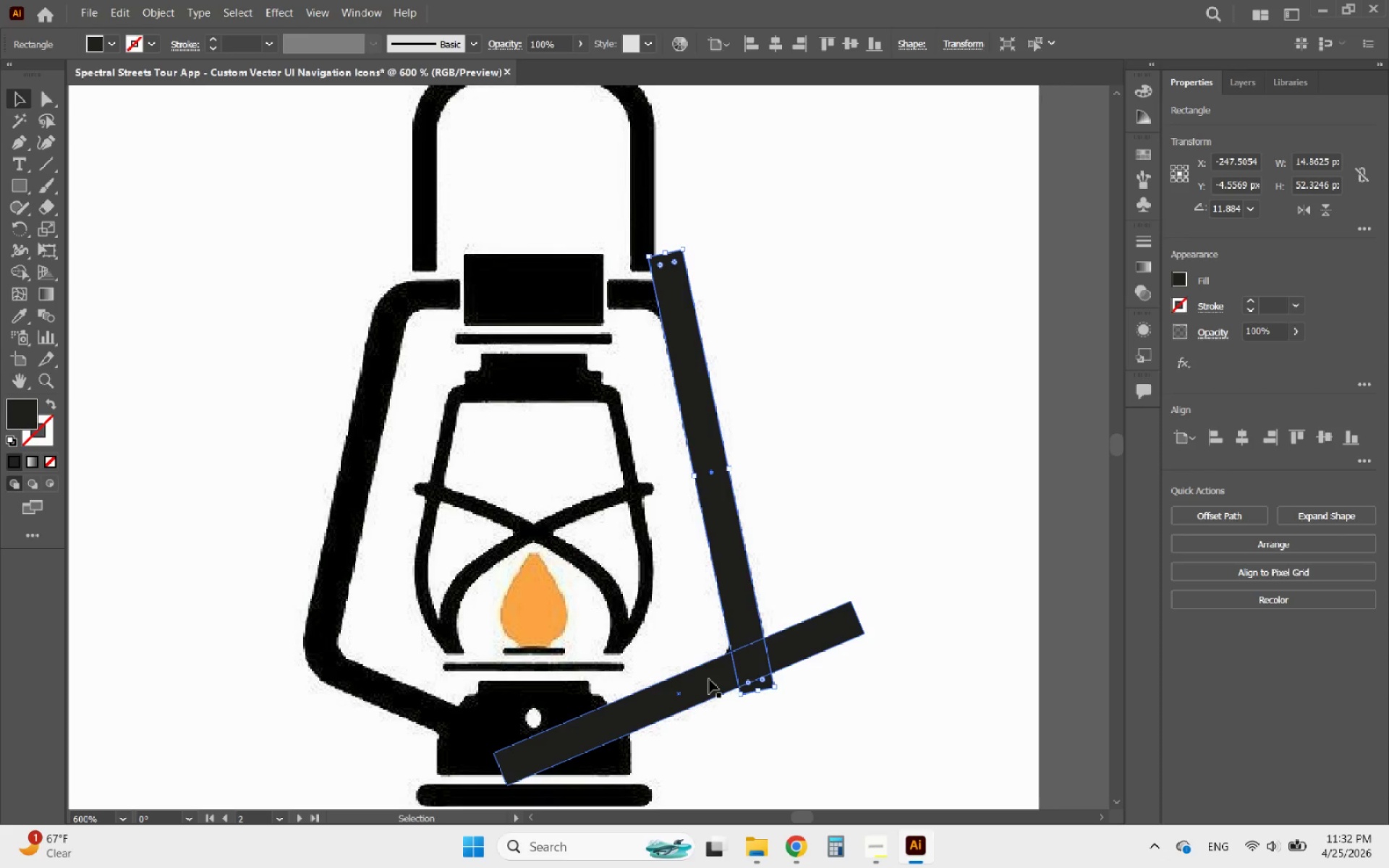 
left_click([709, 679])
 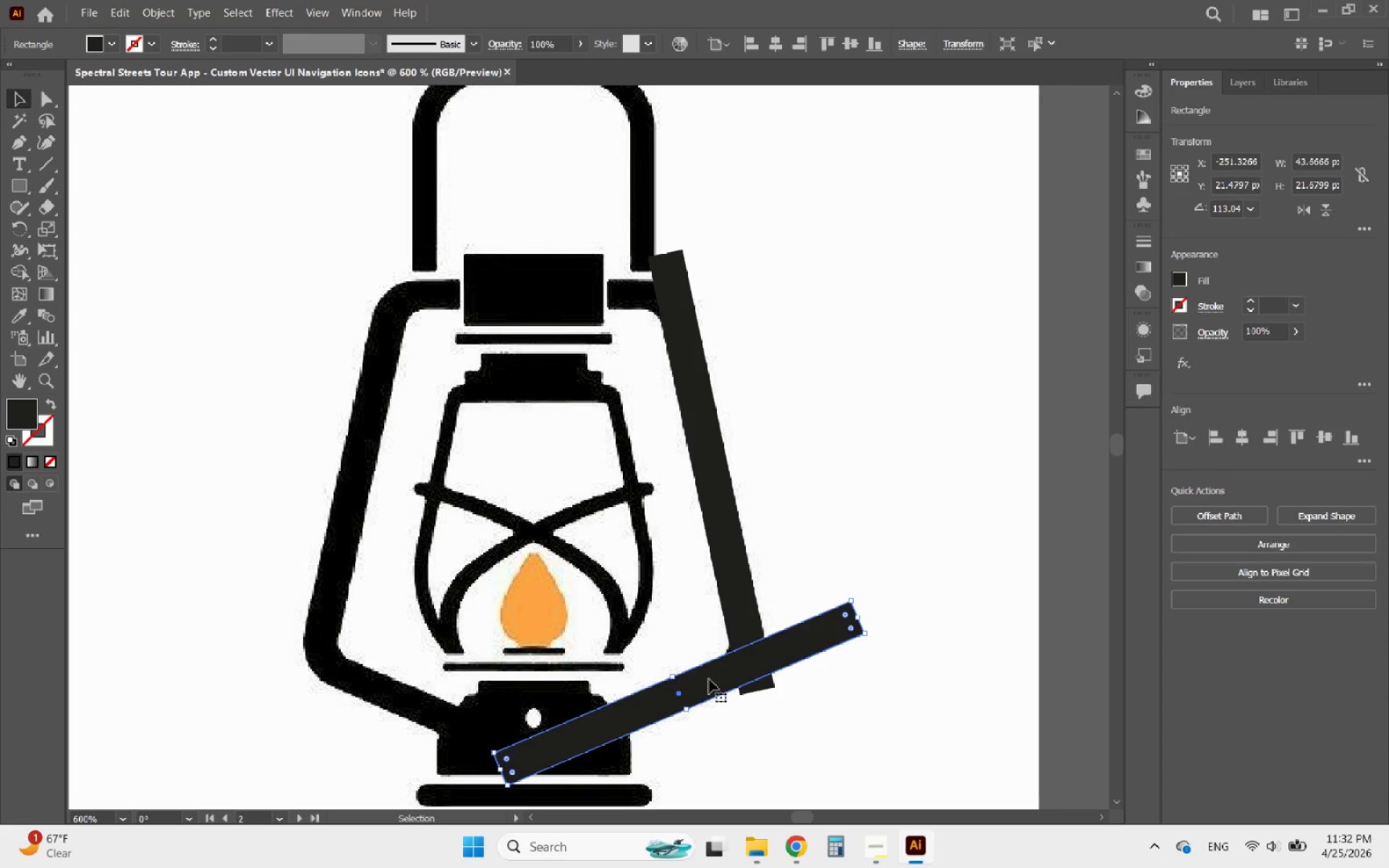 
hold_key(key=AltLeft, duration=2.55)
left_click_drag(start_coordinate=[709, 679], to_coordinate=[601, 327])
 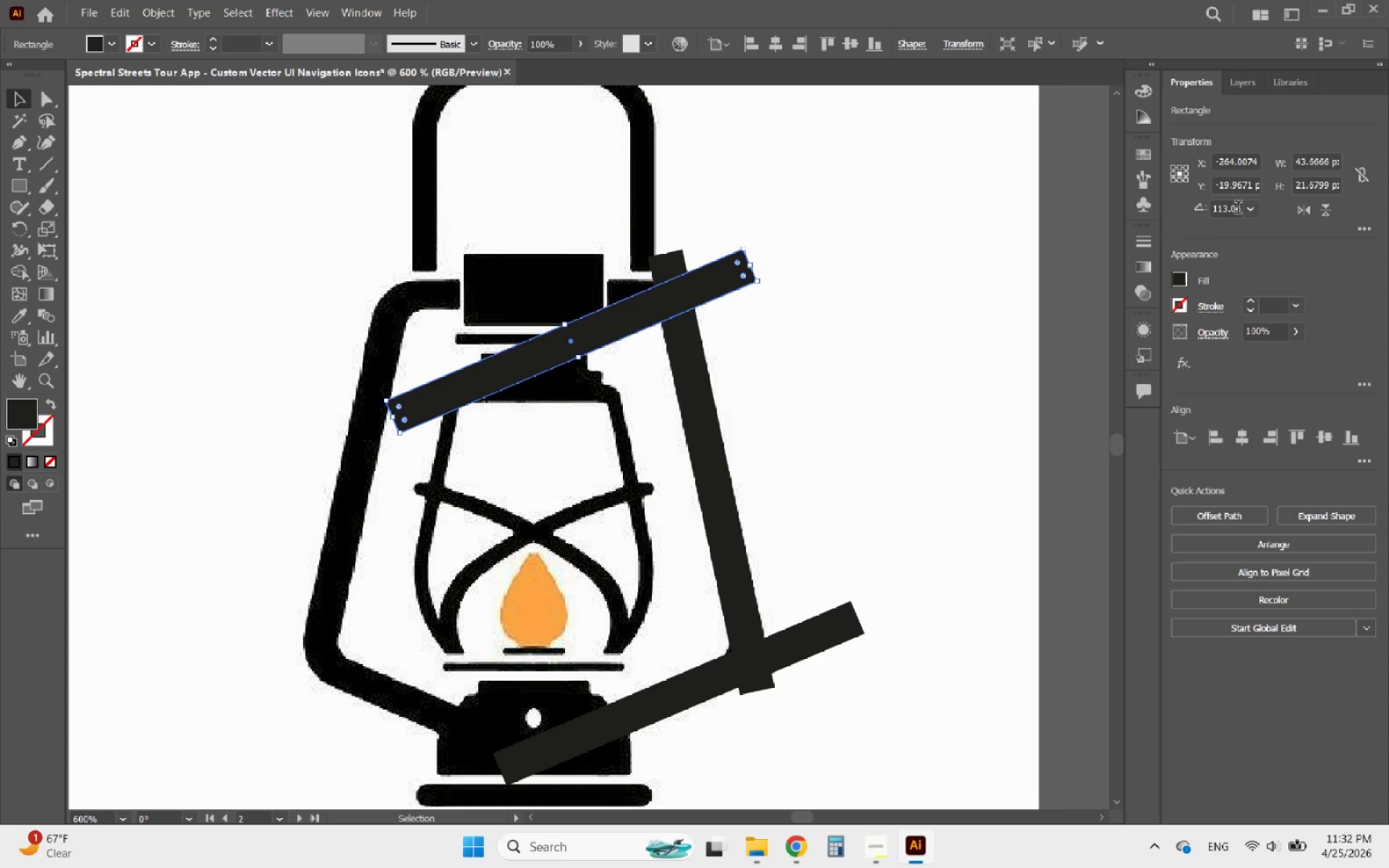 
left_click([1251, 209])
 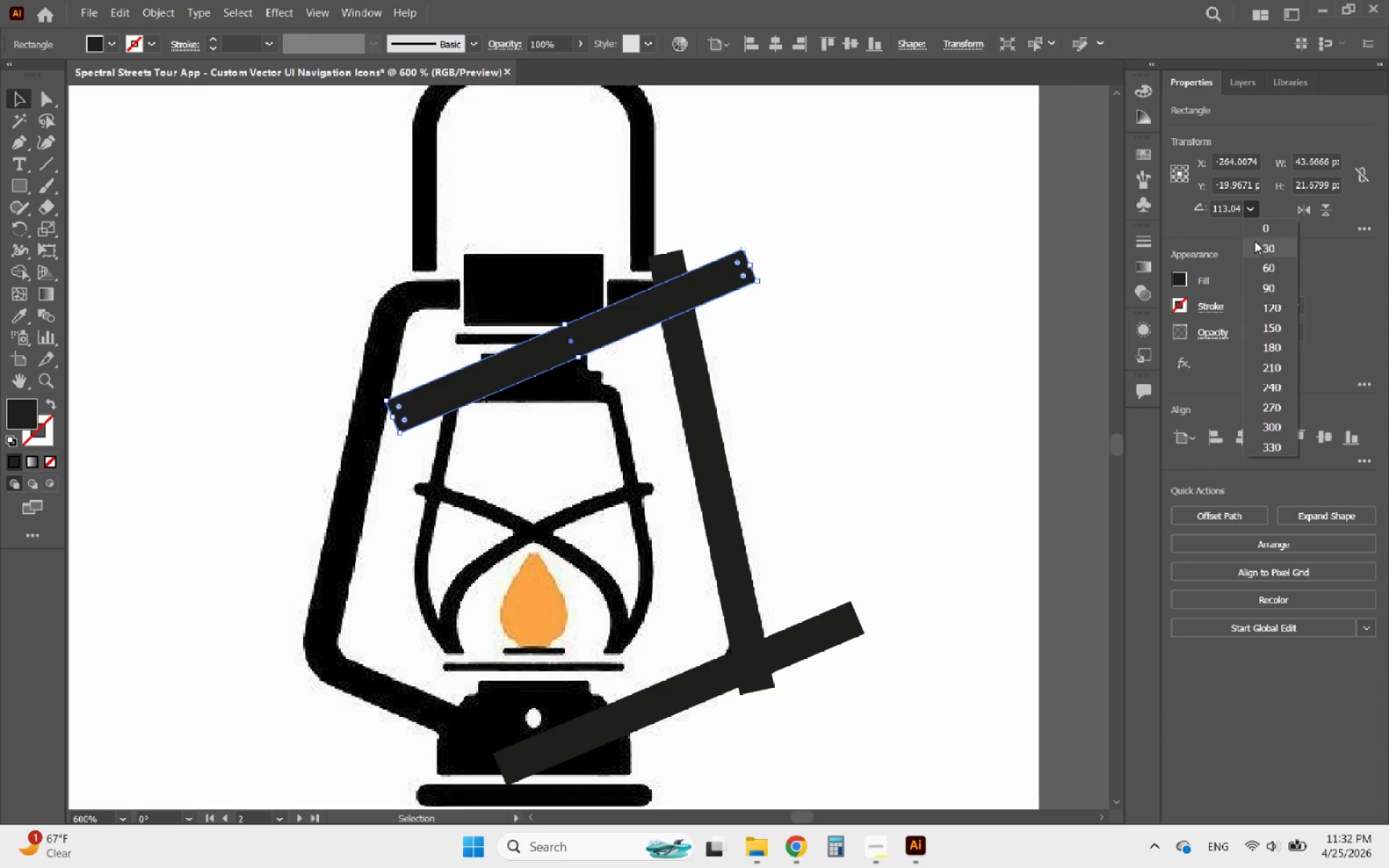 
left_click([1270, 236])
 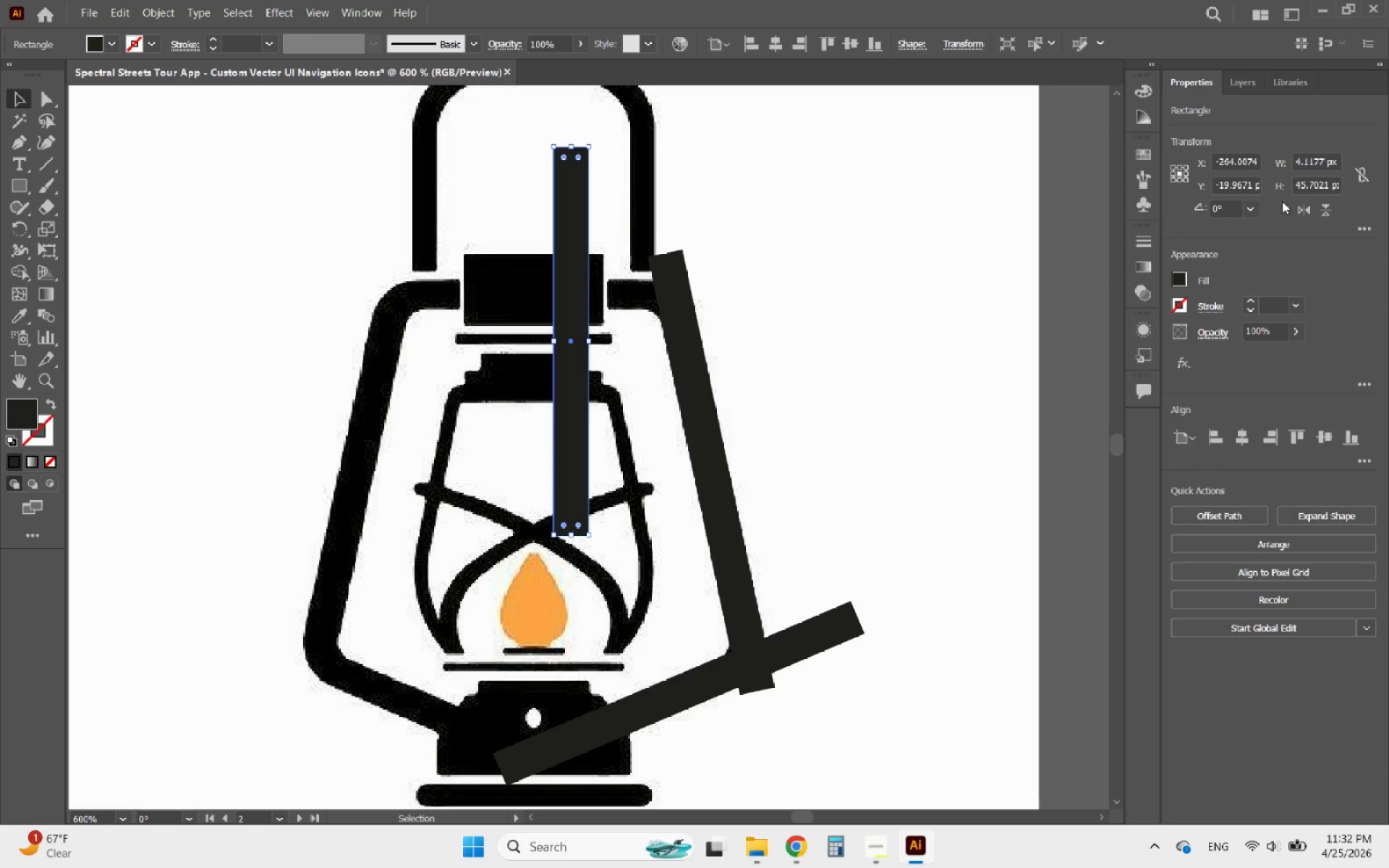 
left_click([1249, 212])
 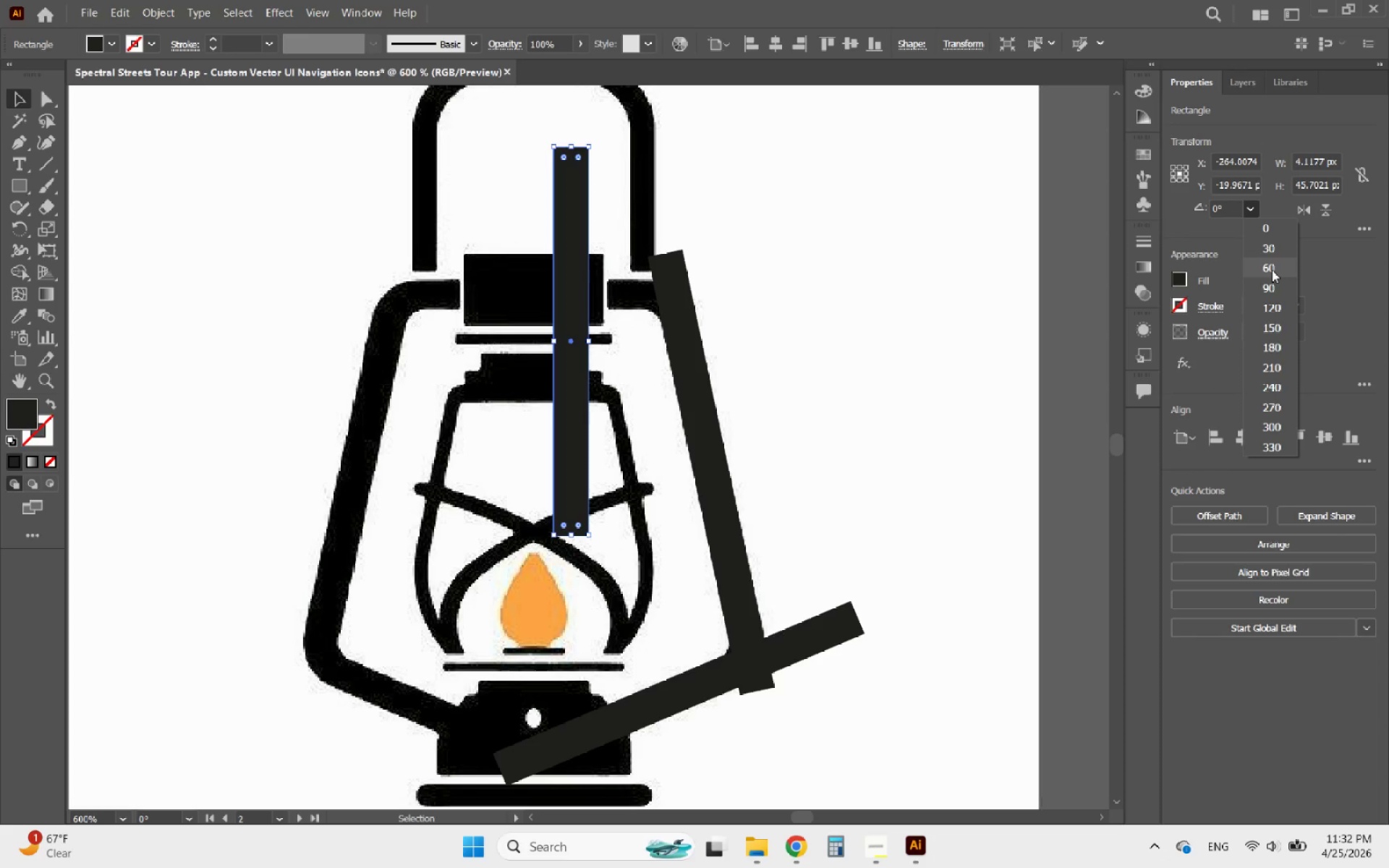 
left_click([1270, 285])
 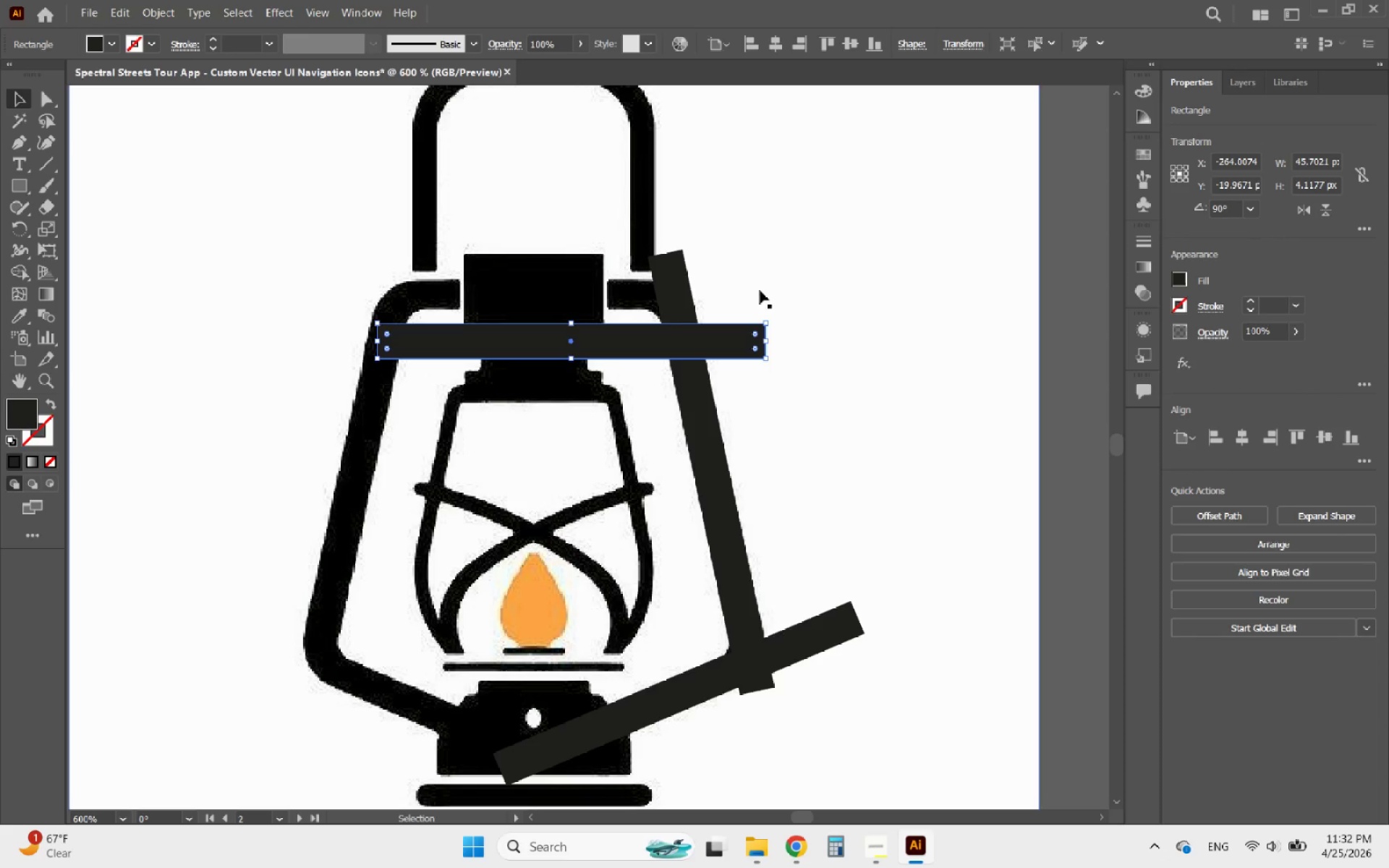 
hold_key(key=AltLeft, duration=0.5)
scroll: coordinate [528, 245], scroll_direction: up, amount: 2.0
 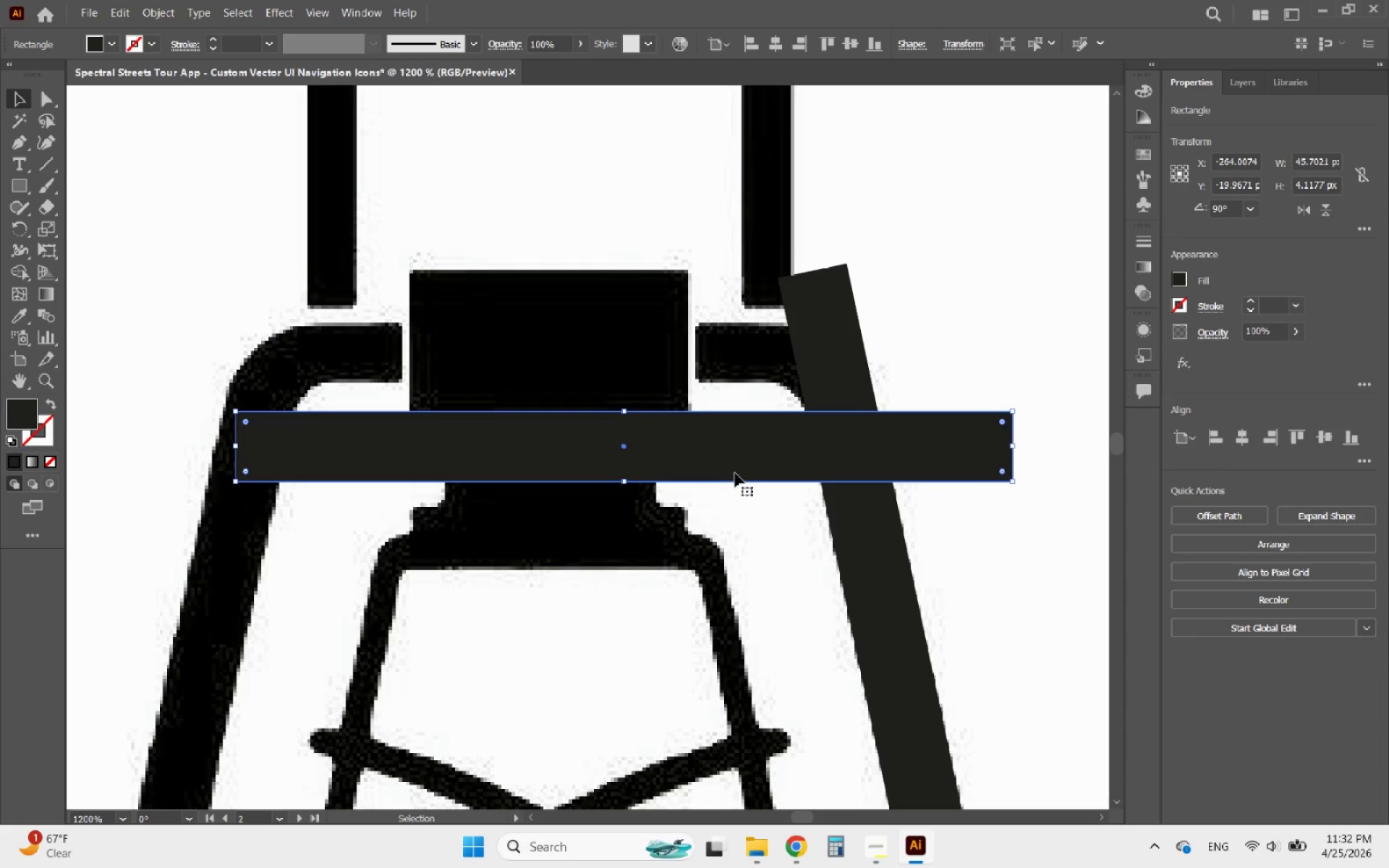 
left_click_drag(start_coordinate=[727, 461], to_coordinate=[686, 369])
 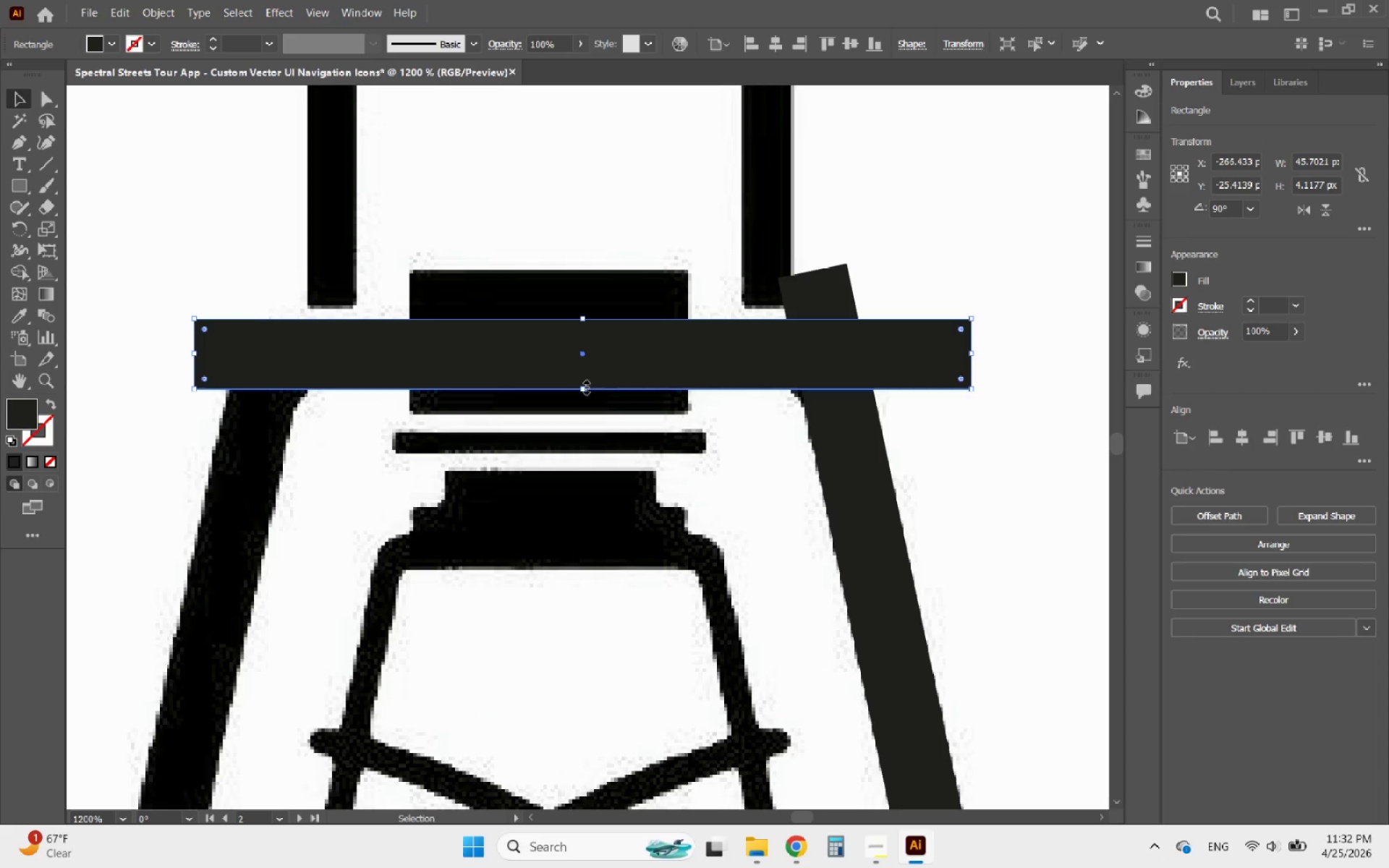 
left_click_drag(start_coordinate=[583, 386], to_coordinate=[578, 383])
 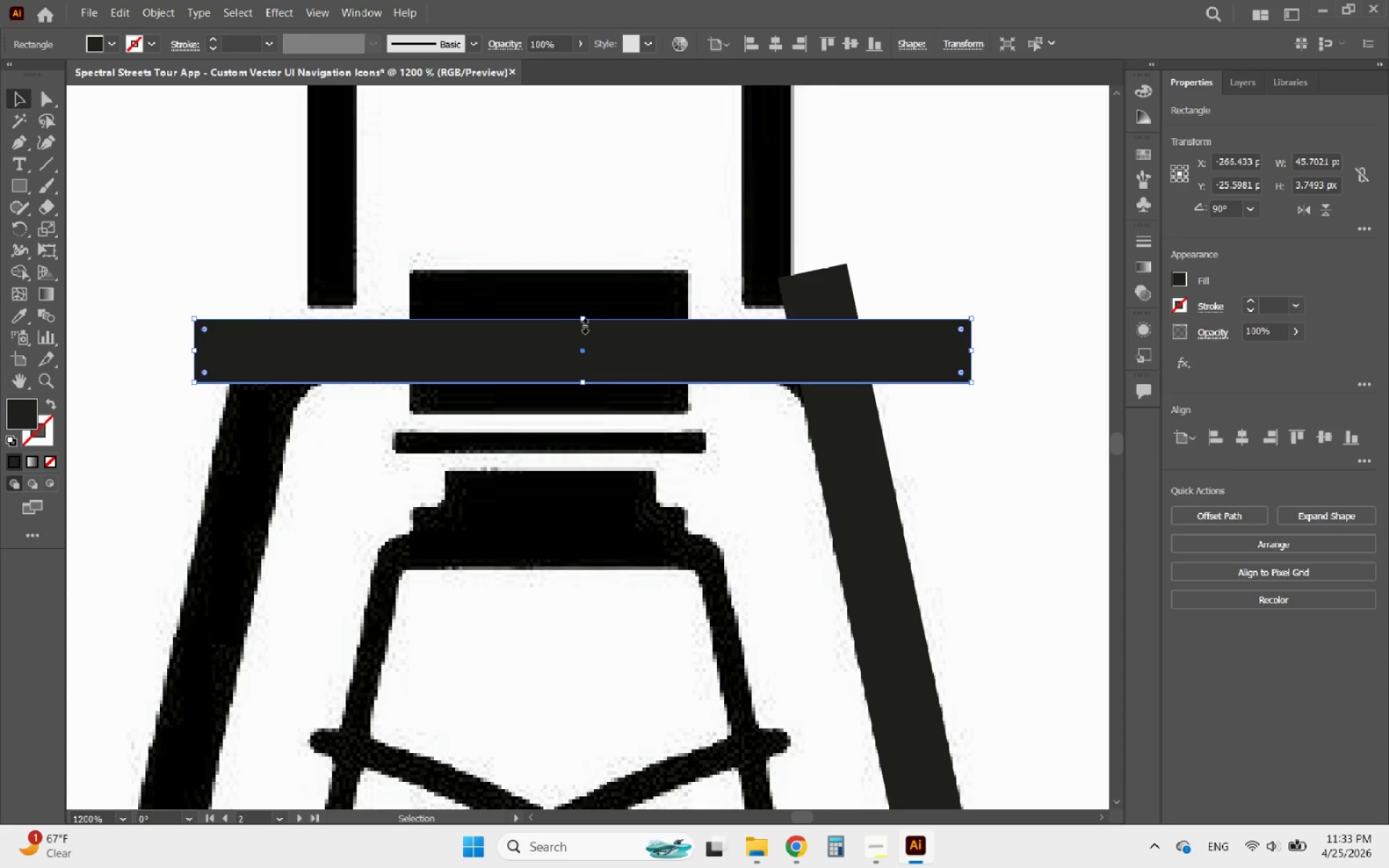 
left_click_drag(start_coordinate=[583, 322], to_coordinate=[601, 323])
 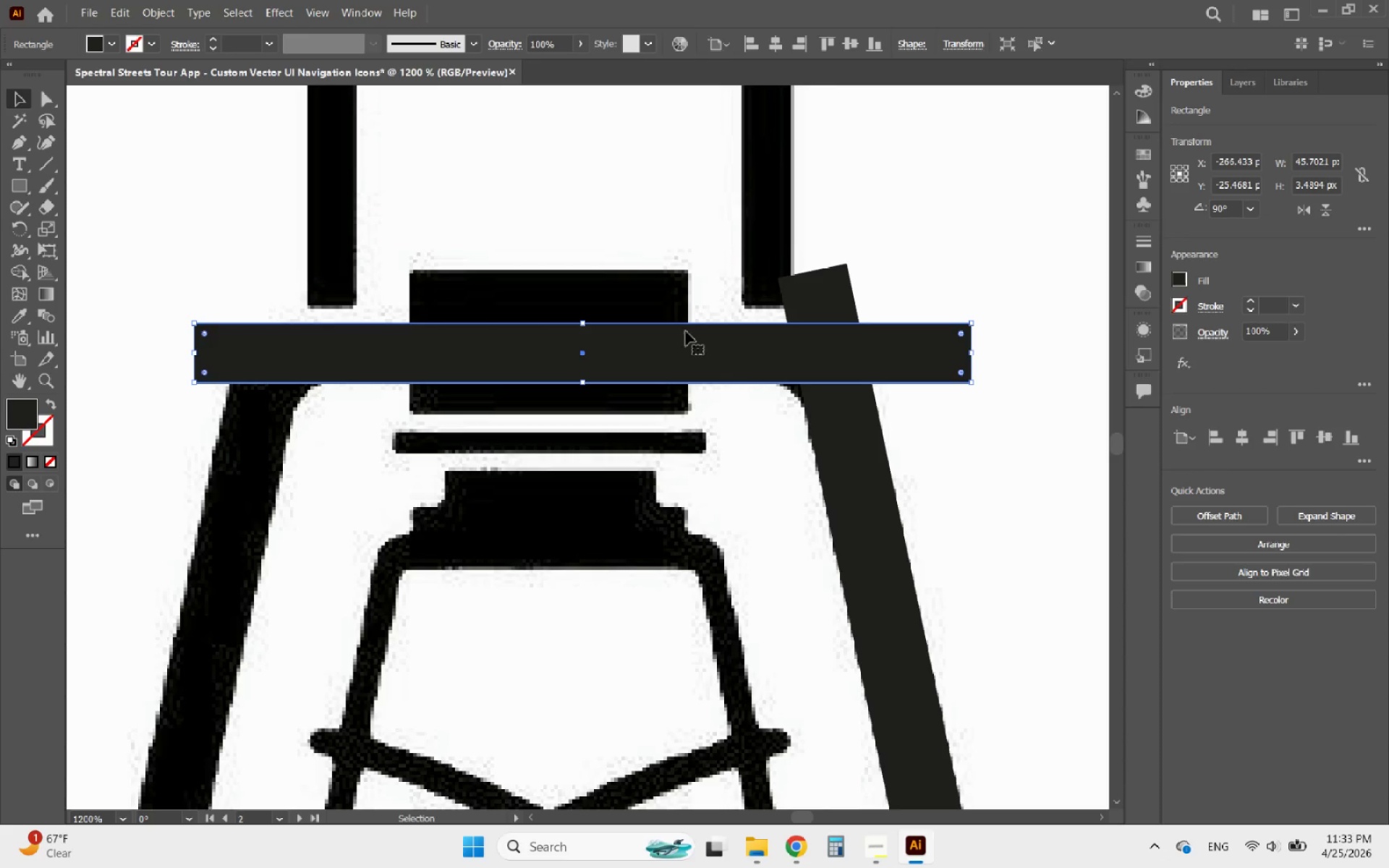 
hold_key(key=AltLeft, duration=0.7)
scroll: coordinate [687, 330], scroll_direction: down, amount: 2.0
 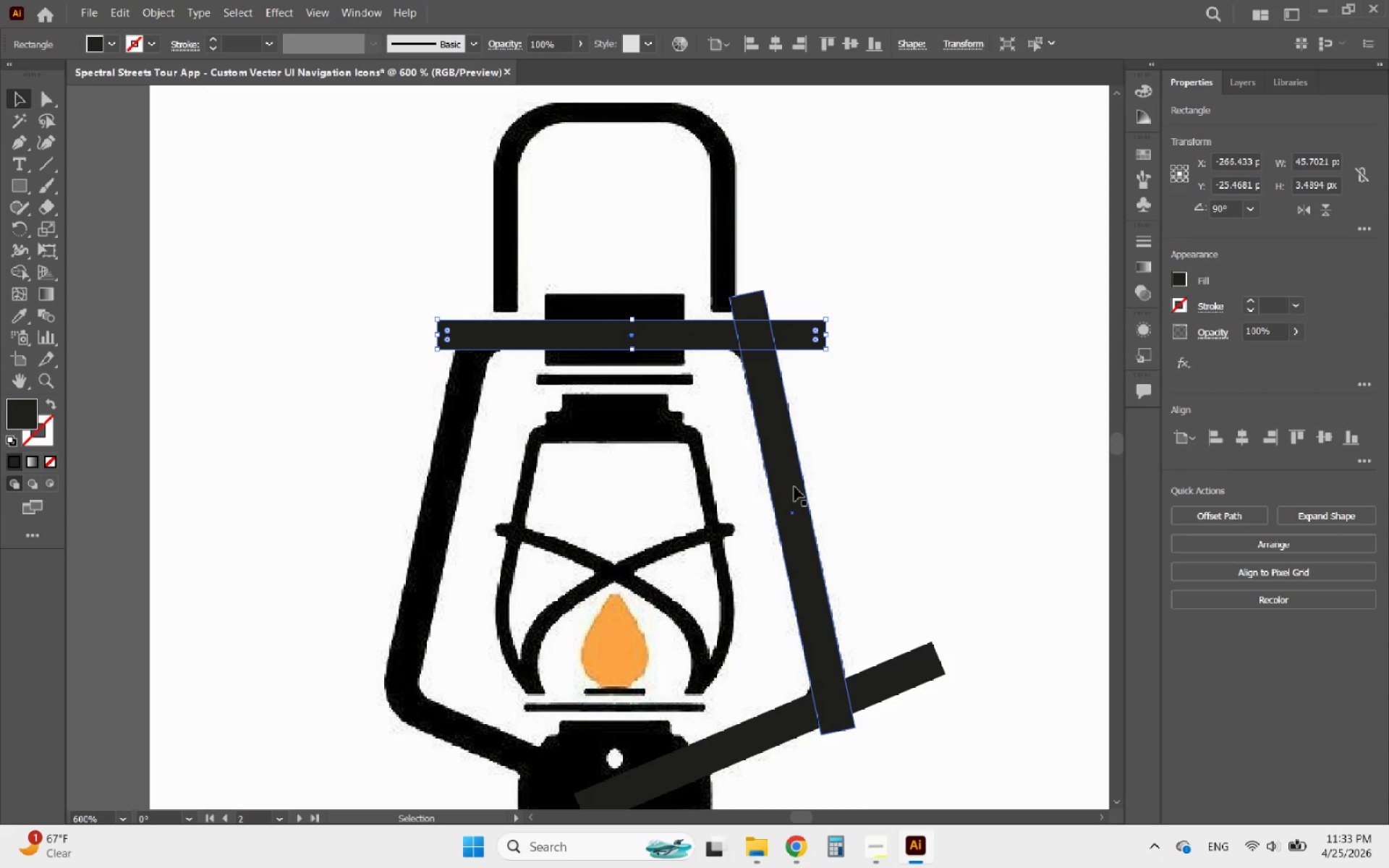 
key(Control+Z)
 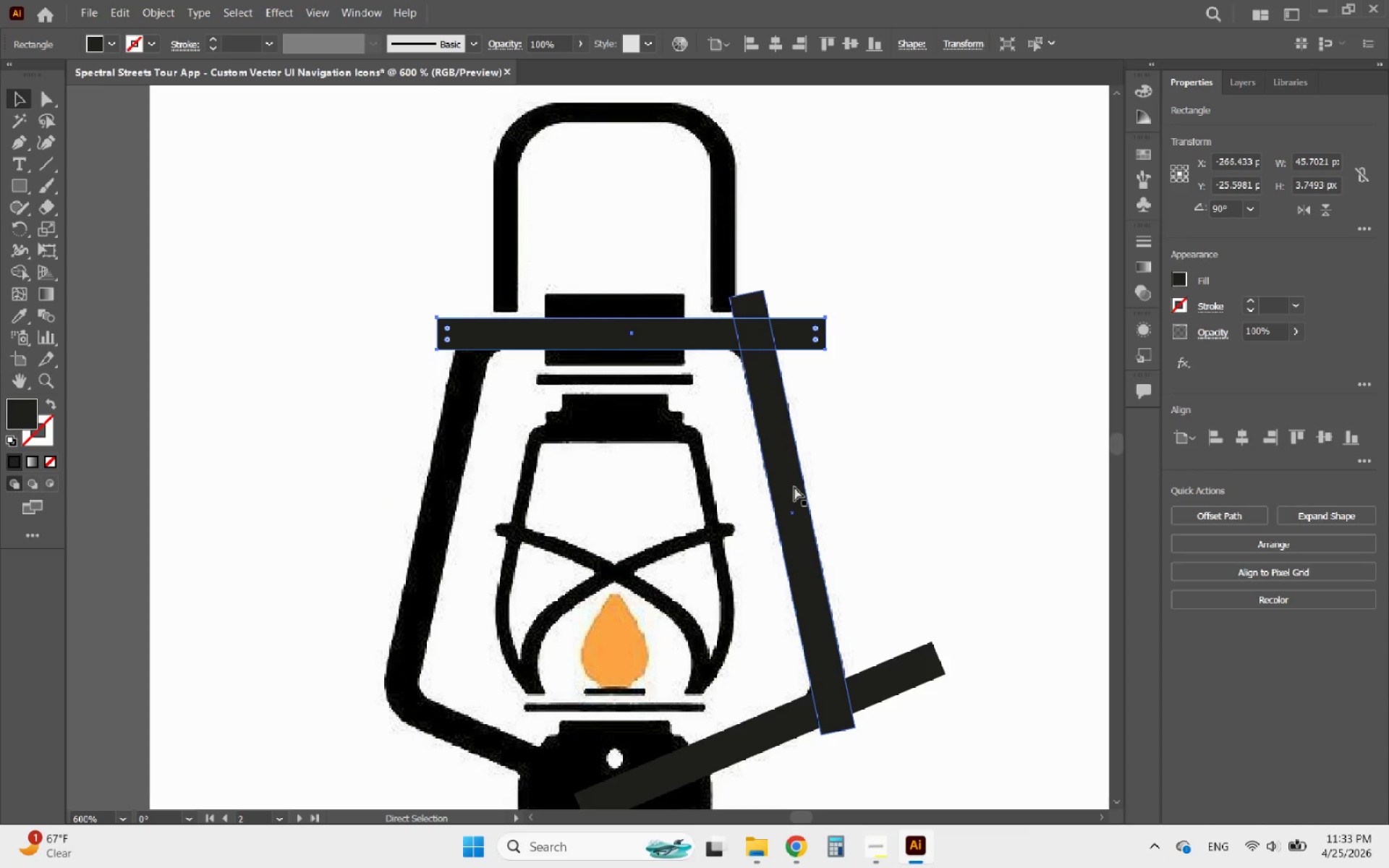 
key(Control+Z)
 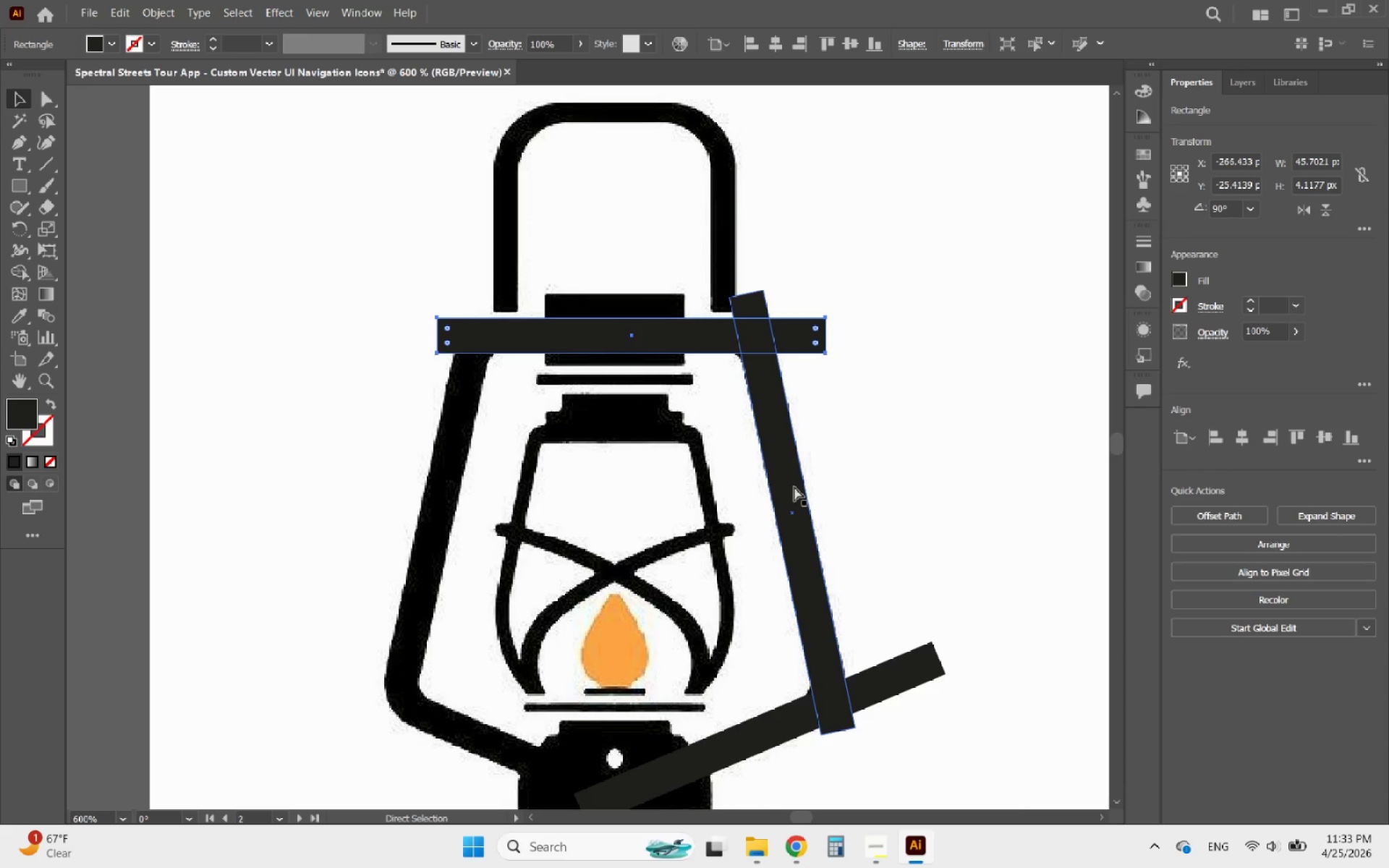 
key(Control+Z)
 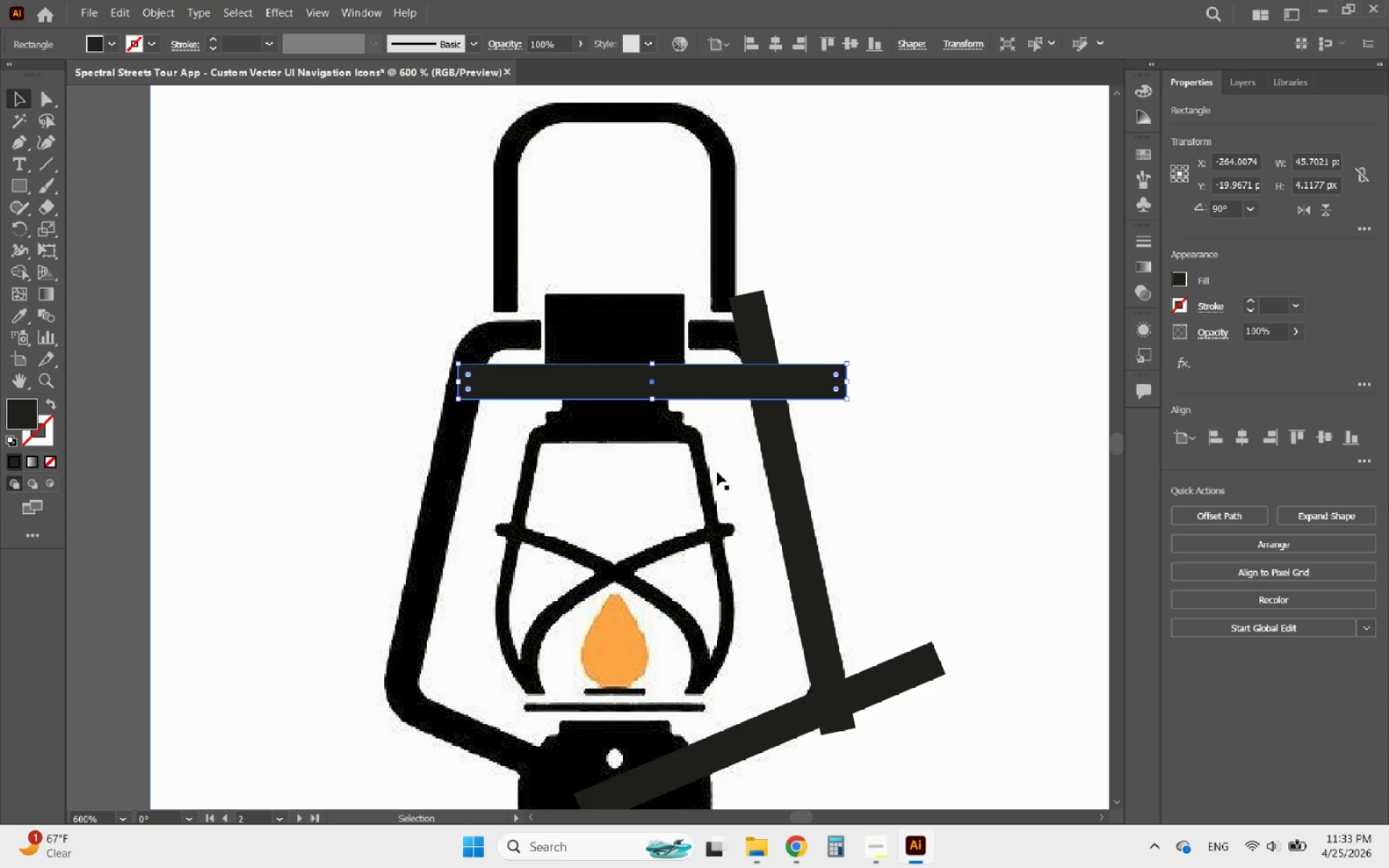 
key(Control+Shift+Z)
 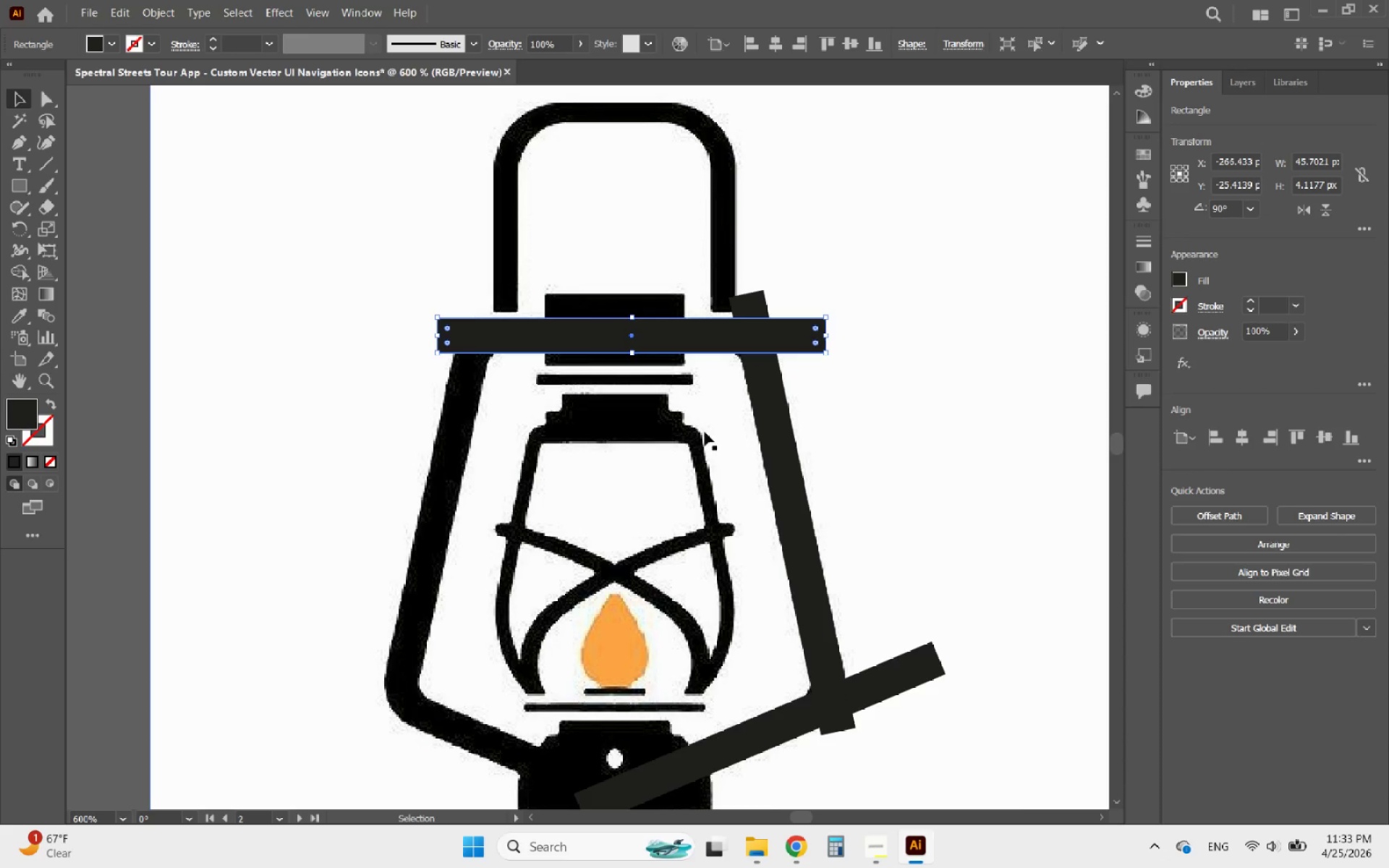 
hold_key(key=AltLeft, duration=0.67)
scroll: coordinate [523, 282], scroll_direction: up, amount: 3.0
 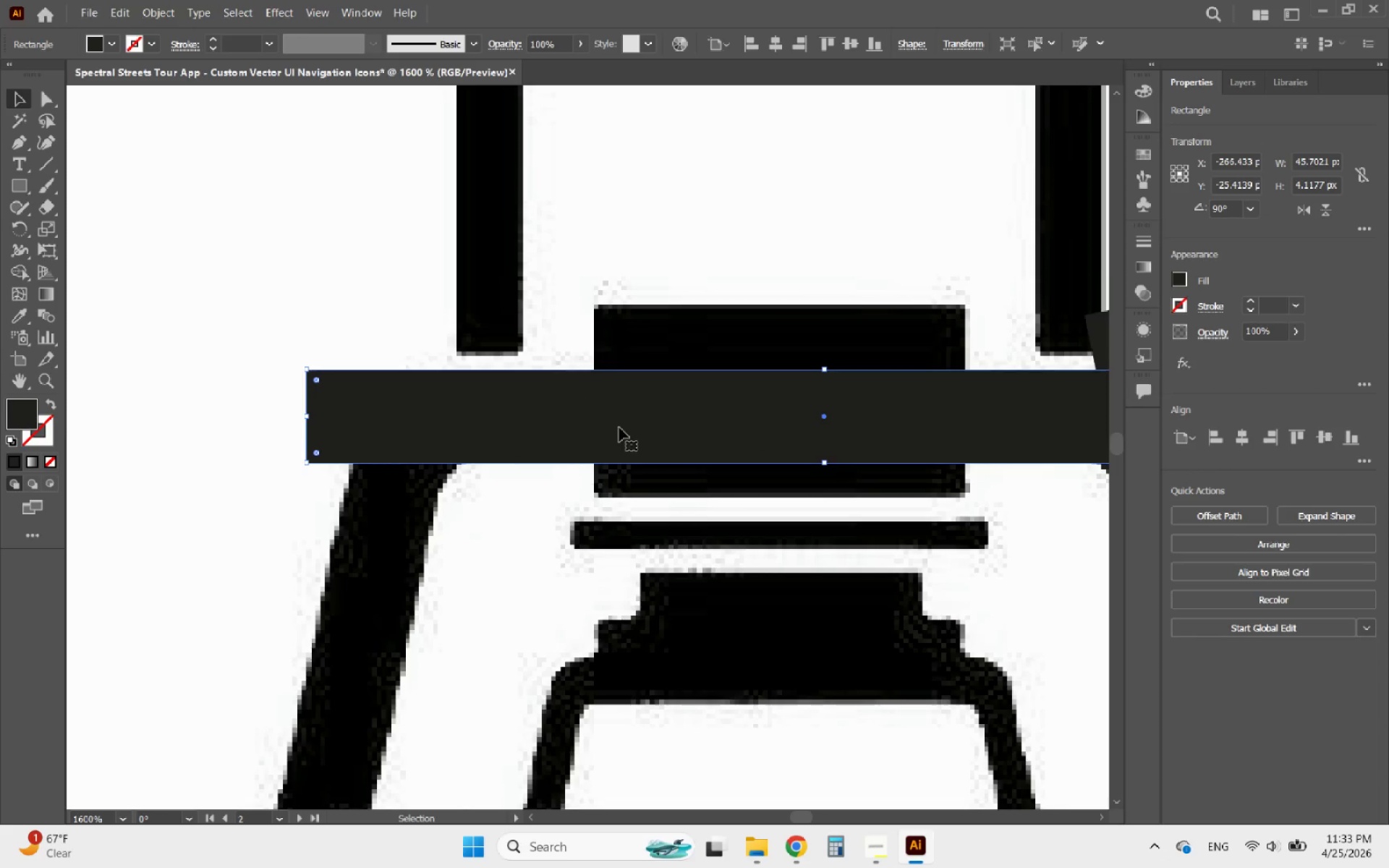 
left_click_drag(start_coordinate=[619, 427], to_coordinate=[790, 475])
 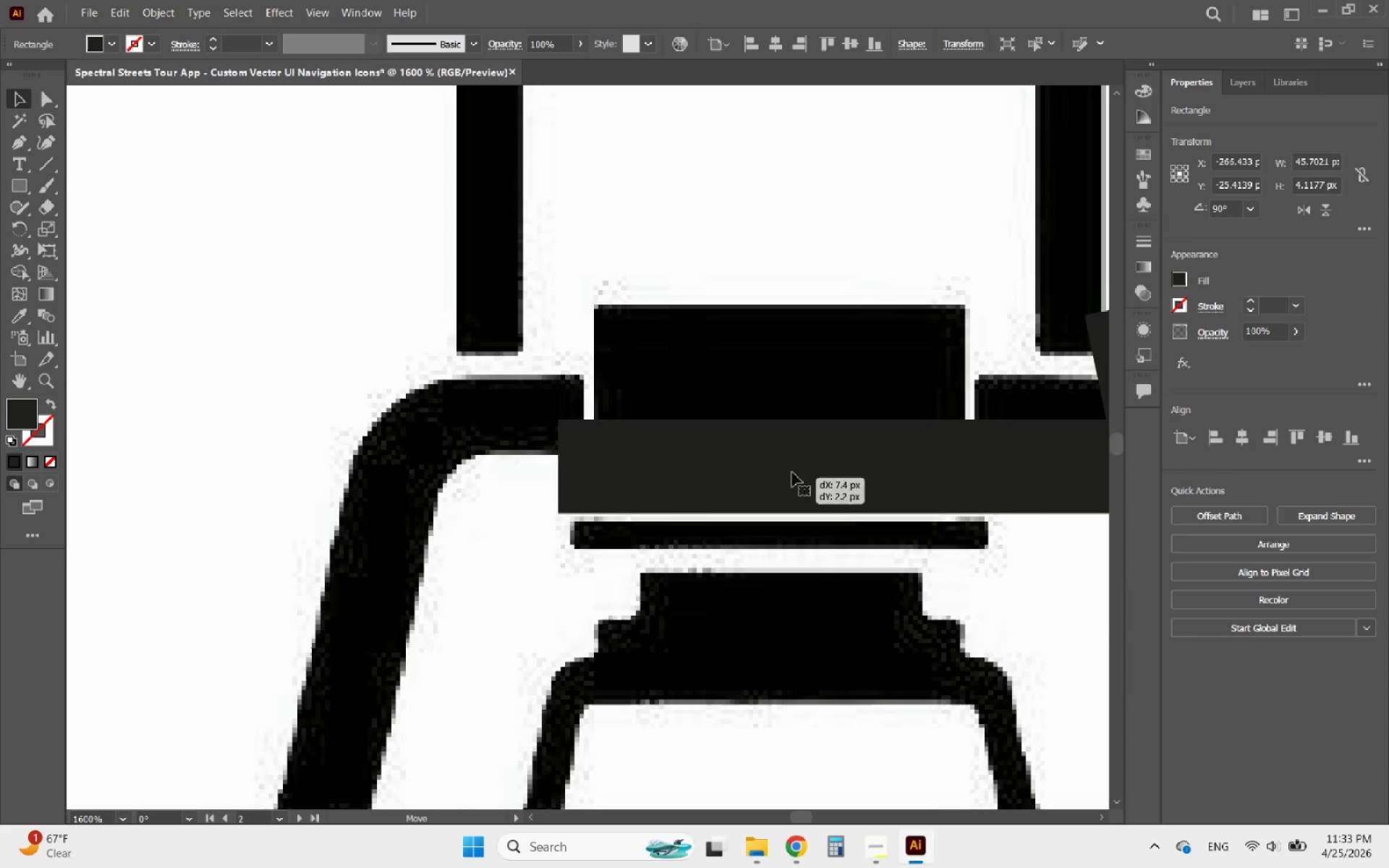 
left_click_drag(start_coordinate=[799, 463], to_coordinate=[748, 422])
 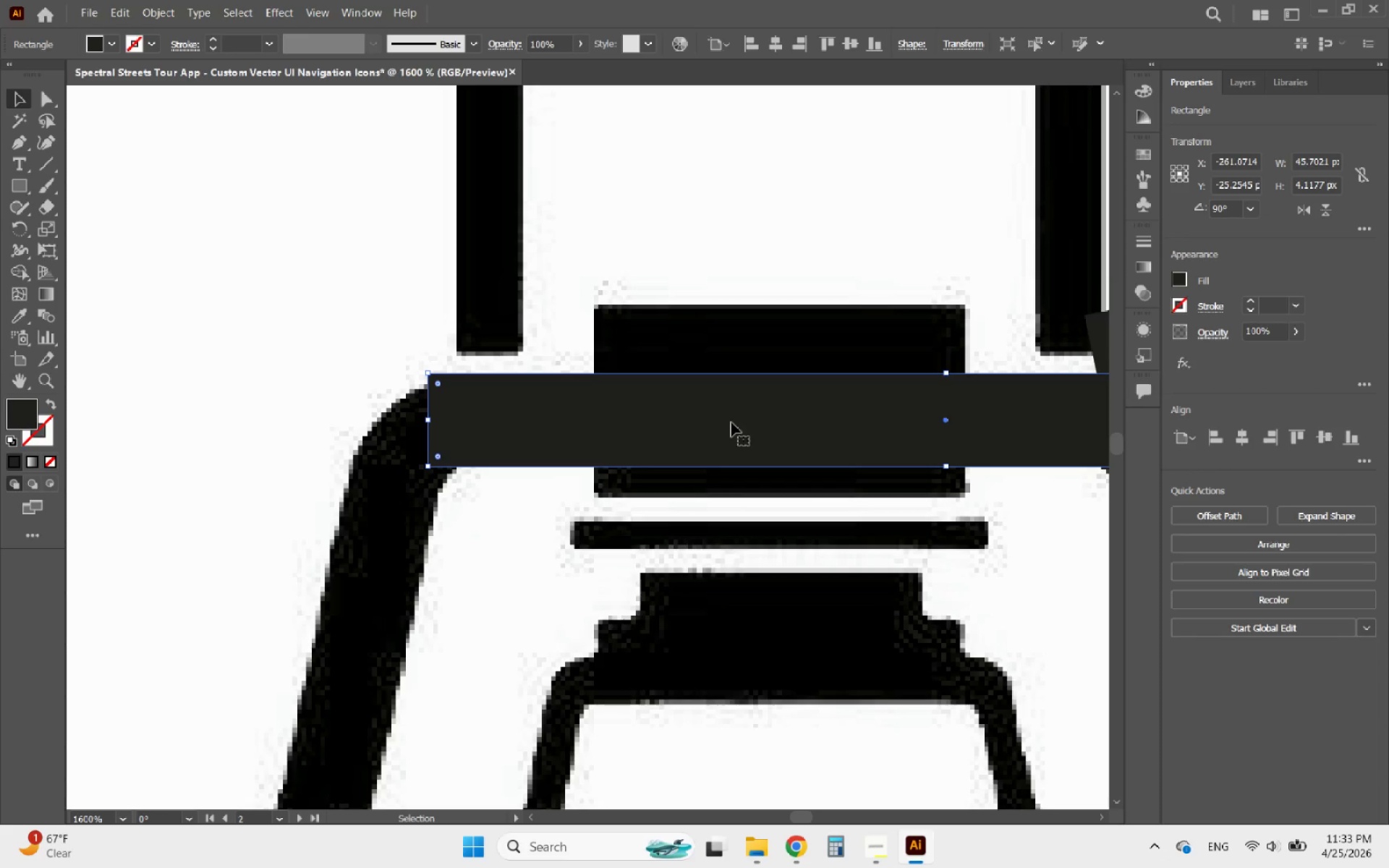 
hold_key(key=ShiftLeft, duration=2.53)
 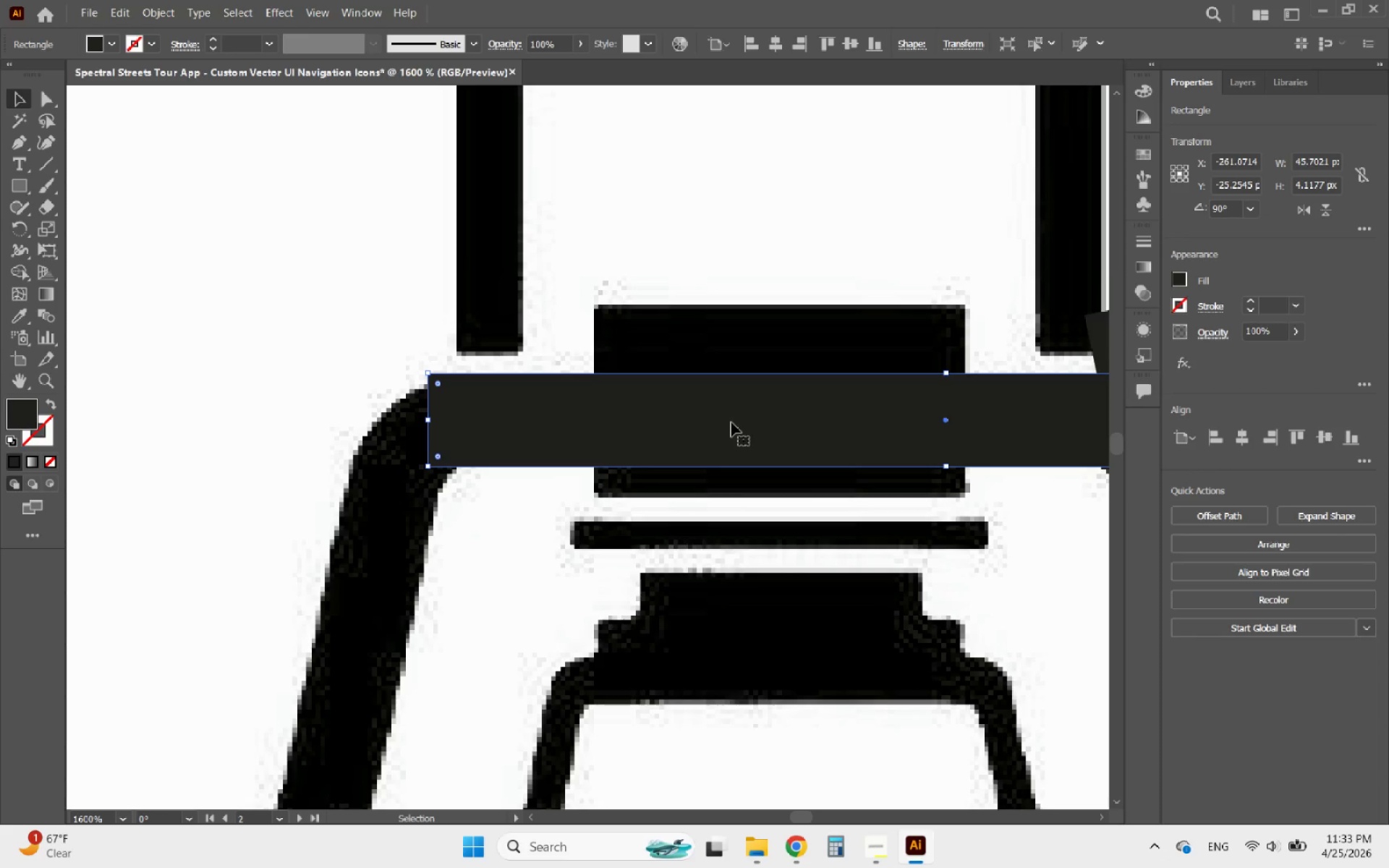 
hold_key(key=AltLeft, duration=1.05)
scroll: coordinate [571, 414], scroll_direction: down, amount: 2.0
 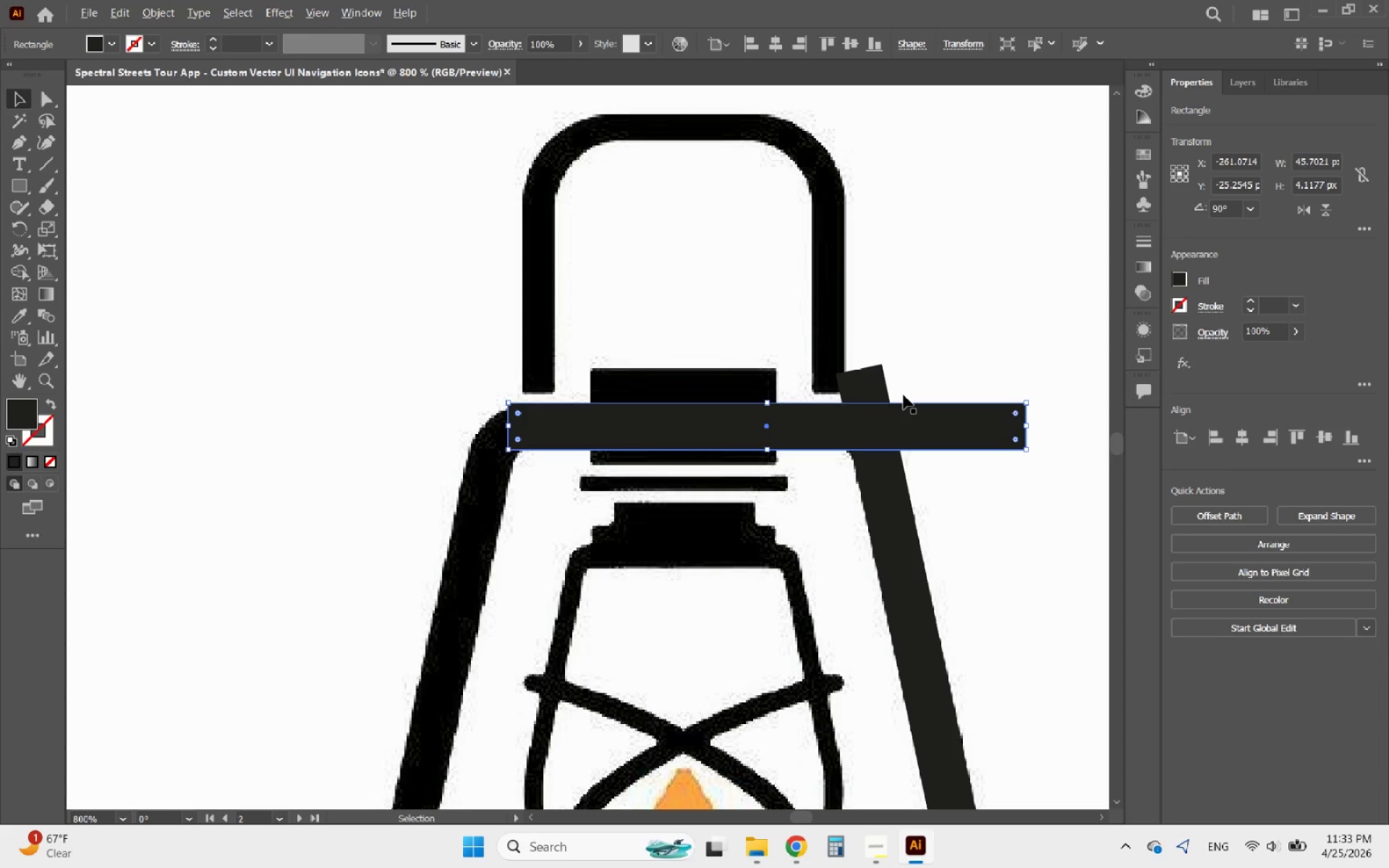 
hold_key(key=AltLeft, duration=0.31)
scroll: coordinate [904, 395], scroll_direction: up, amount: 1.0
 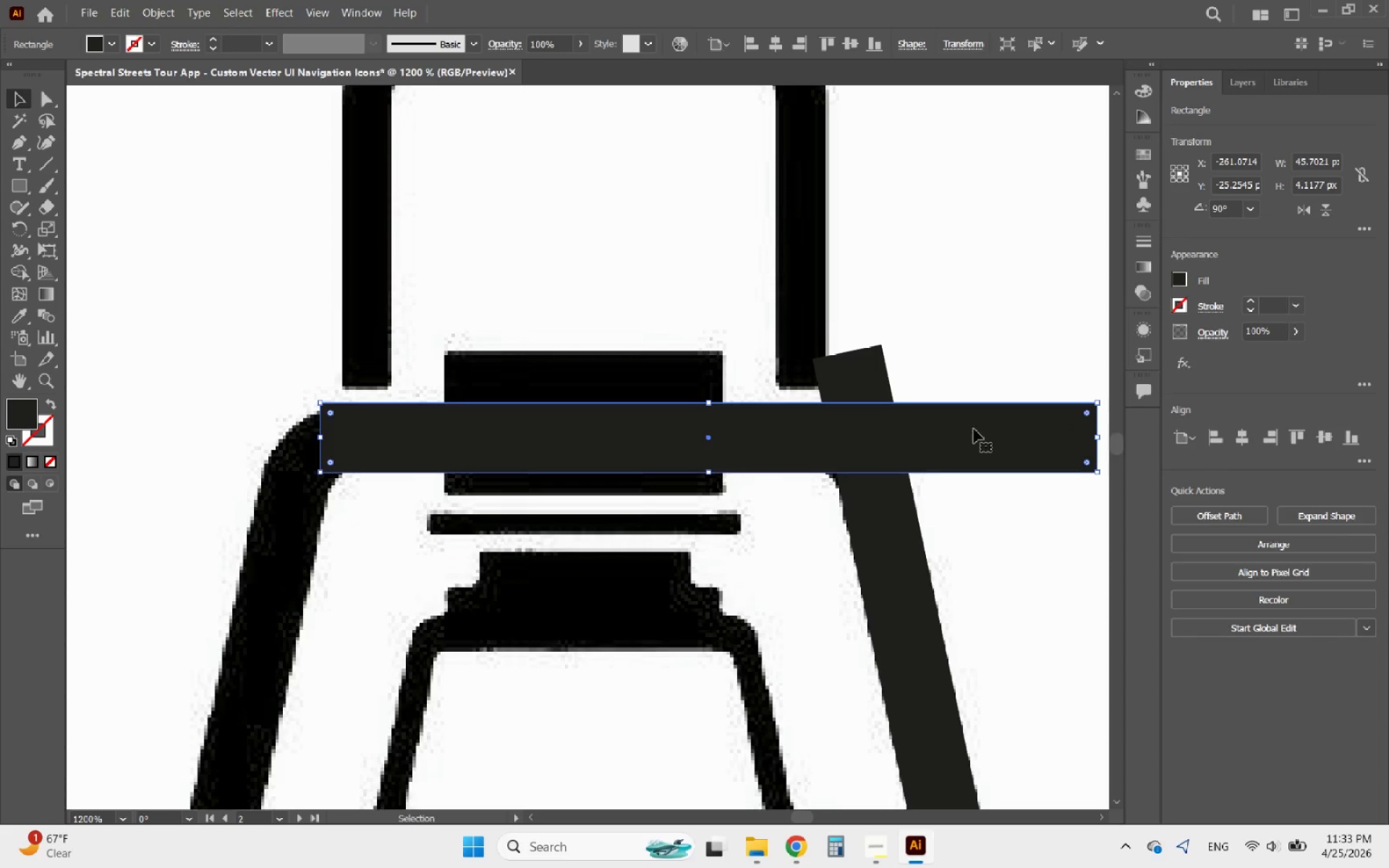 
hold_key(key=ShiftLeft, duration=0.8)
left_click_drag(start_coordinate=[983, 430], to_coordinate=[925, 441])
 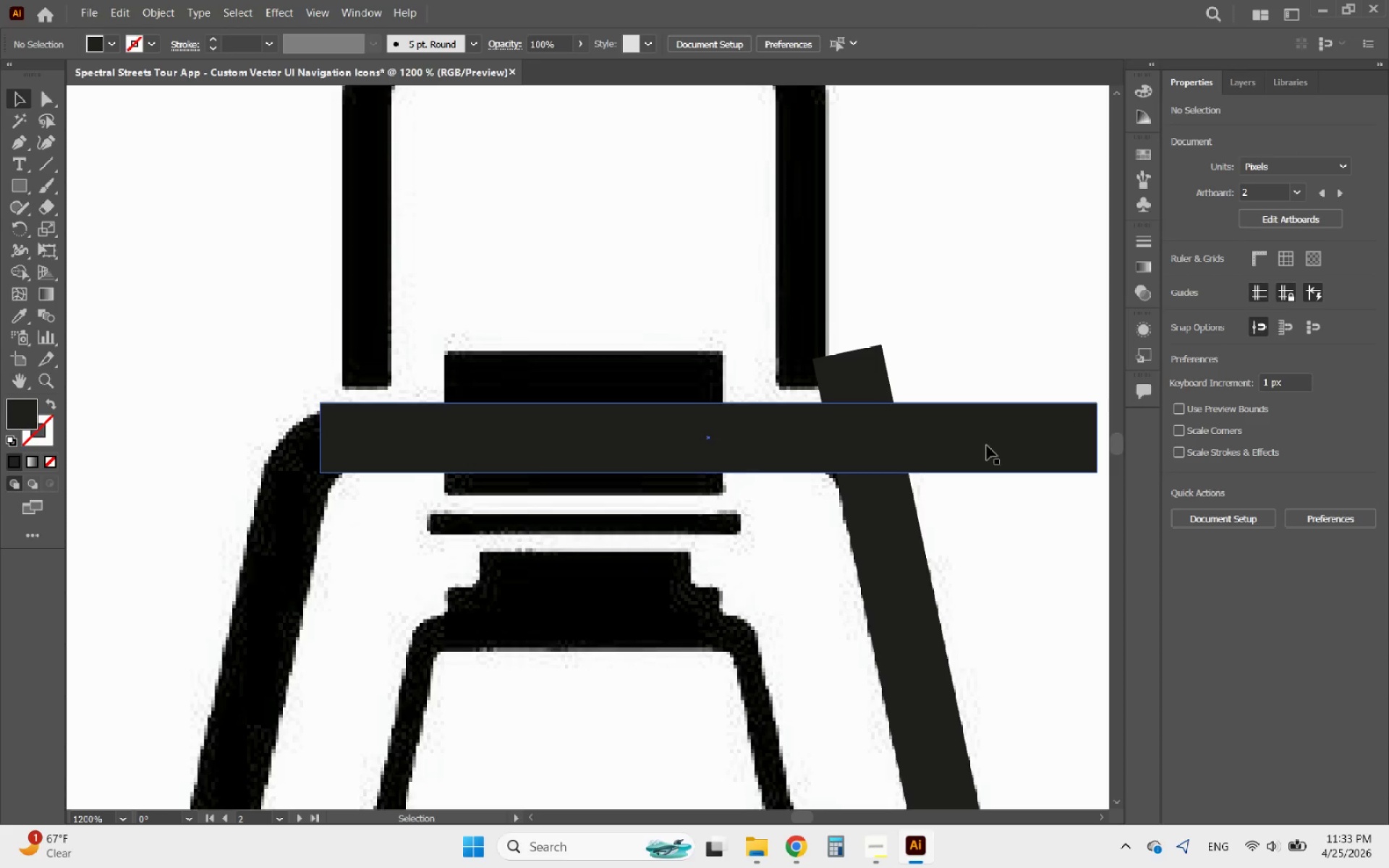 
left_click_drag(start_coordinate=[987, 446], to_coordinate=[865, 454])
 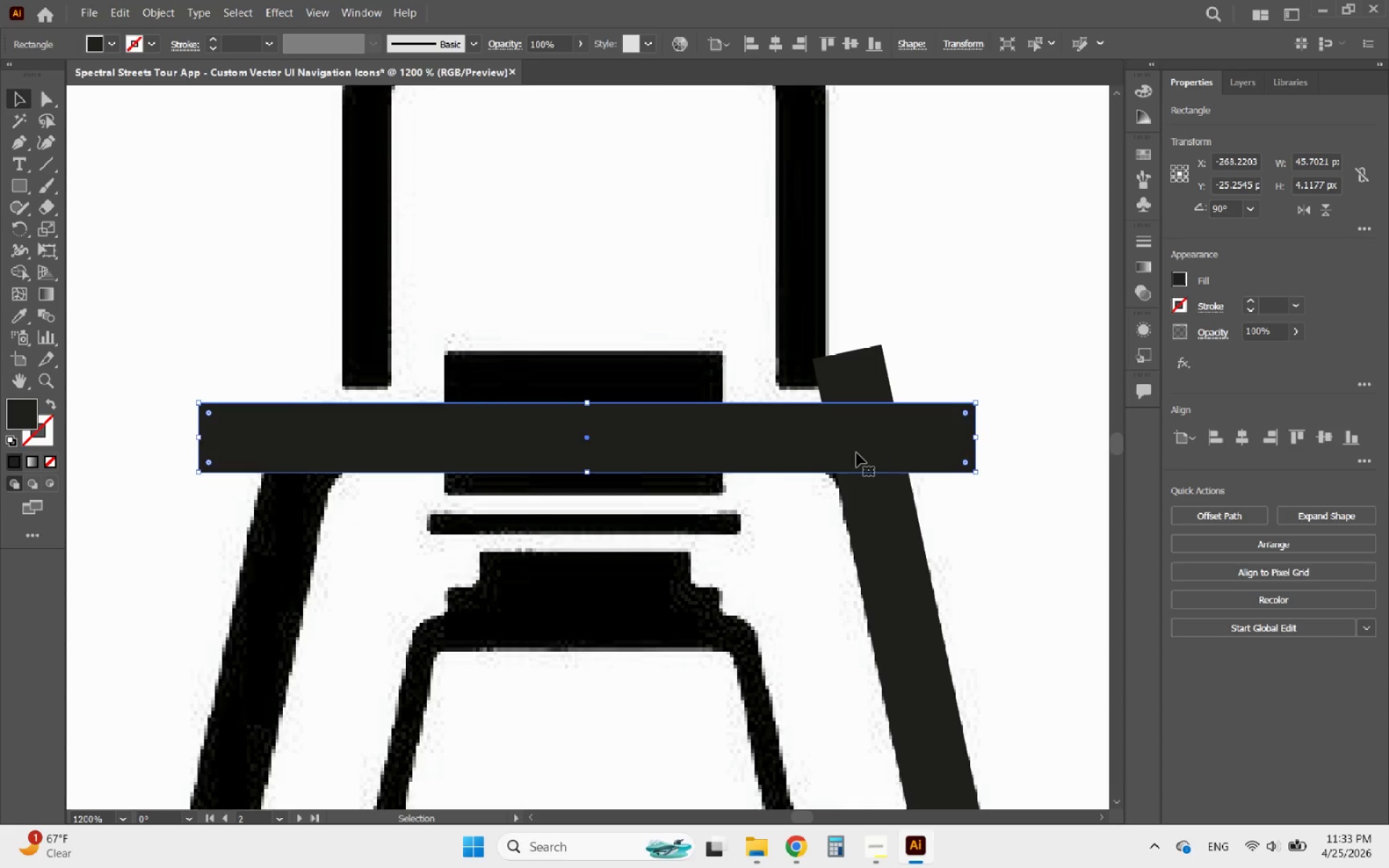 
hold_key(key=ShiftLeft, duration=3.12)
 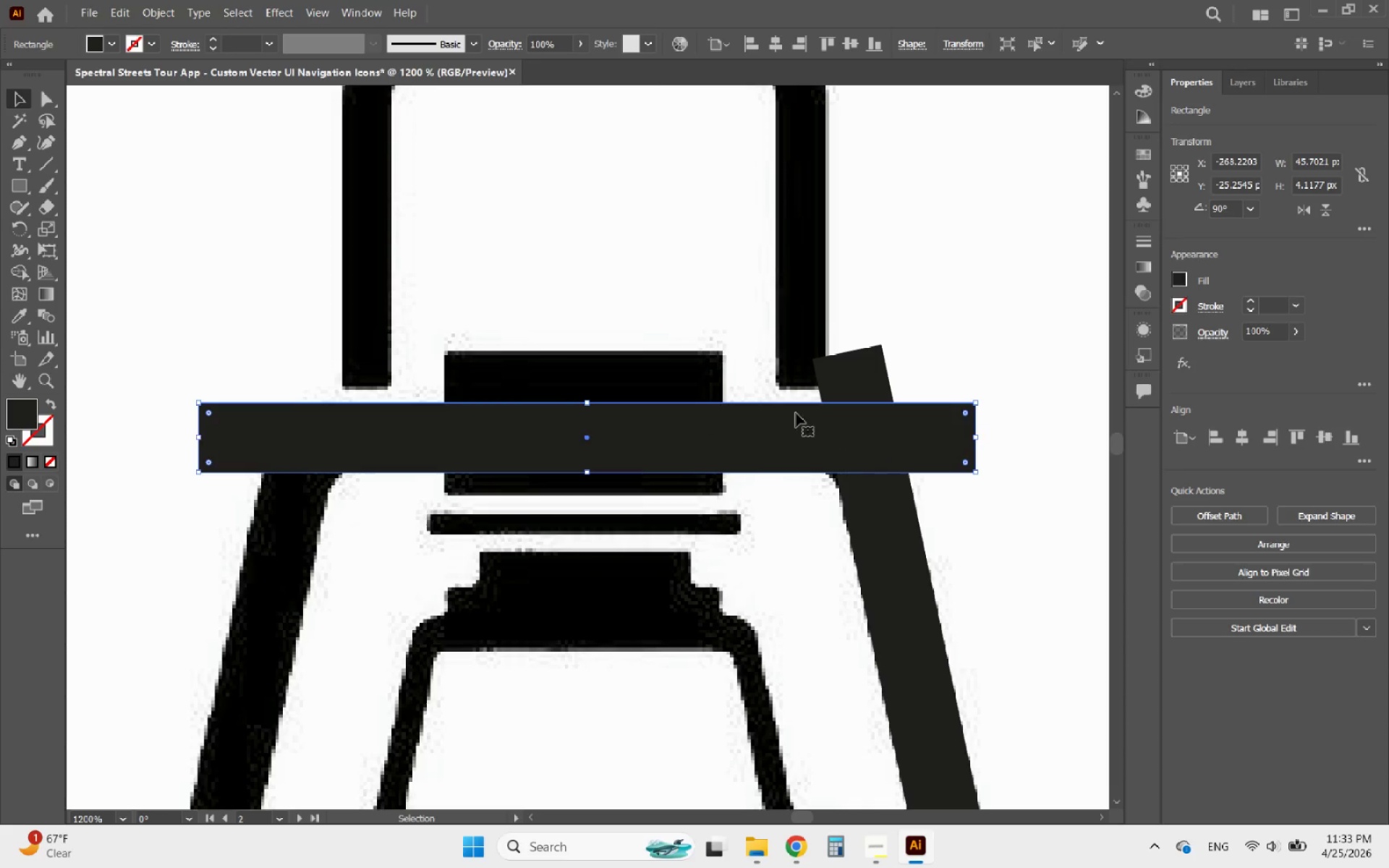 
hold_key(key=AltLeft, duration=2.02)
scroll: coordinate [769, 346], scroll_direction: down, amount: 2.0
 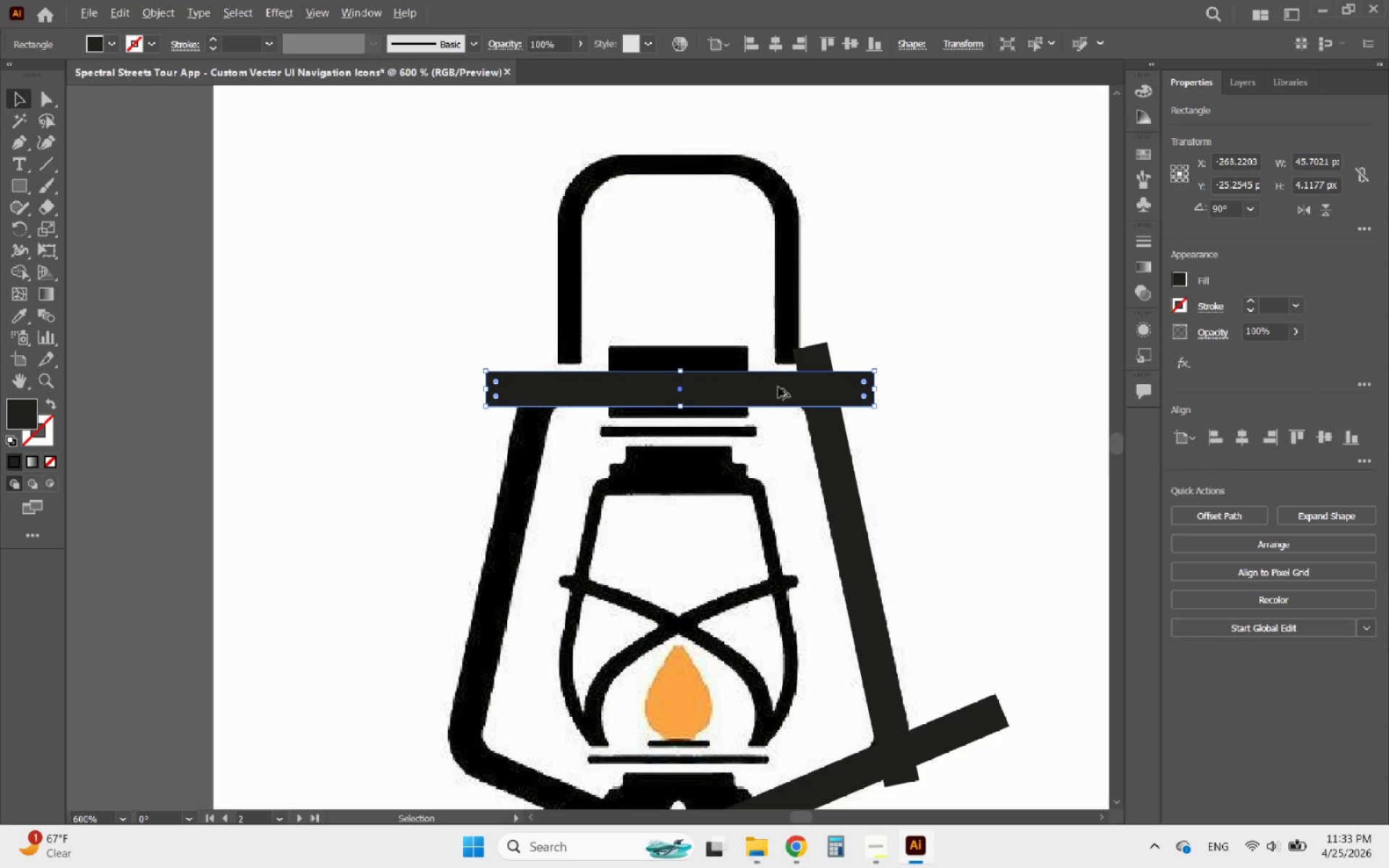 
scroll: coordinate [726, 366], scroll_direction: up, amount: 3.0
 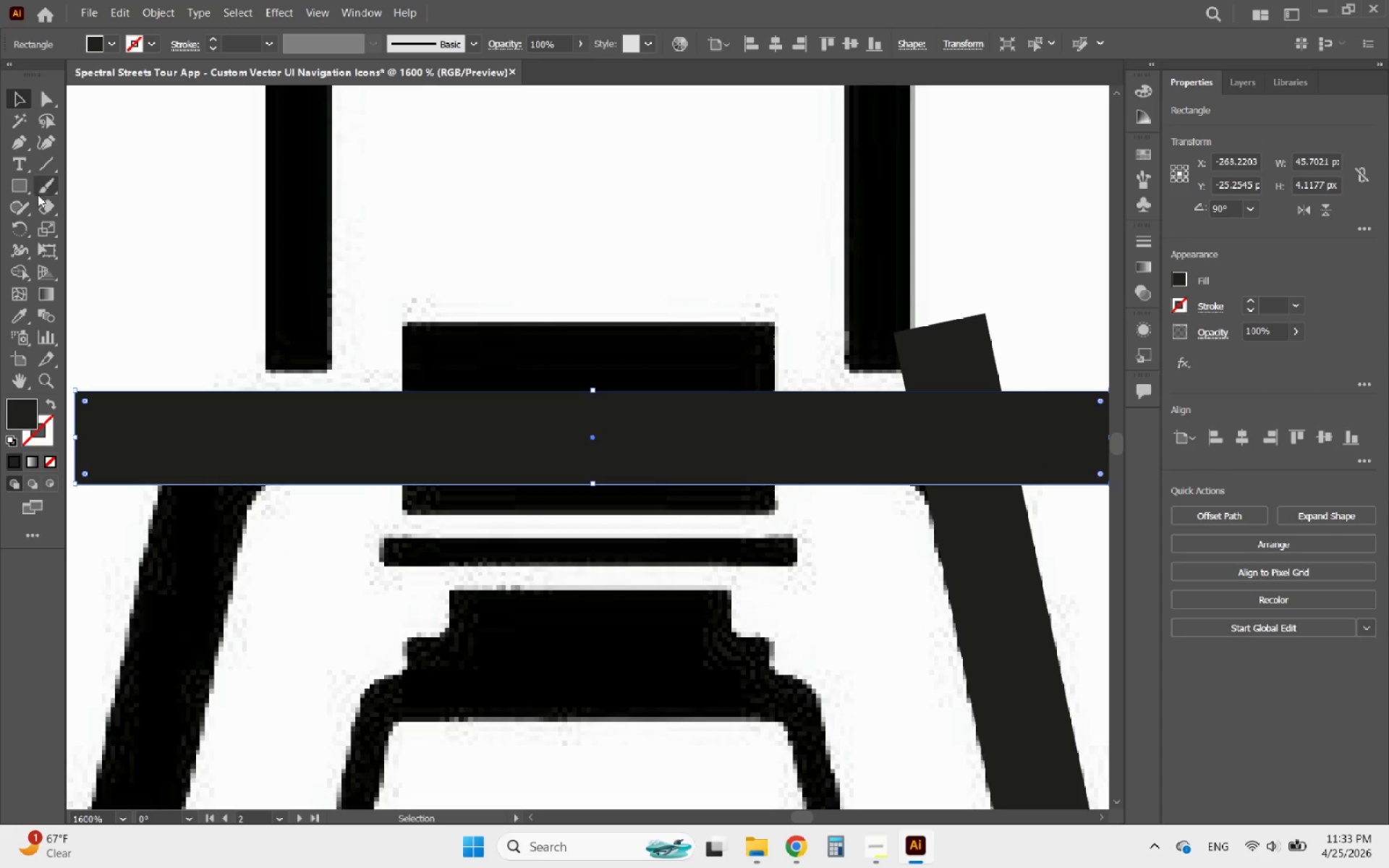 
left_click([14, 186])
 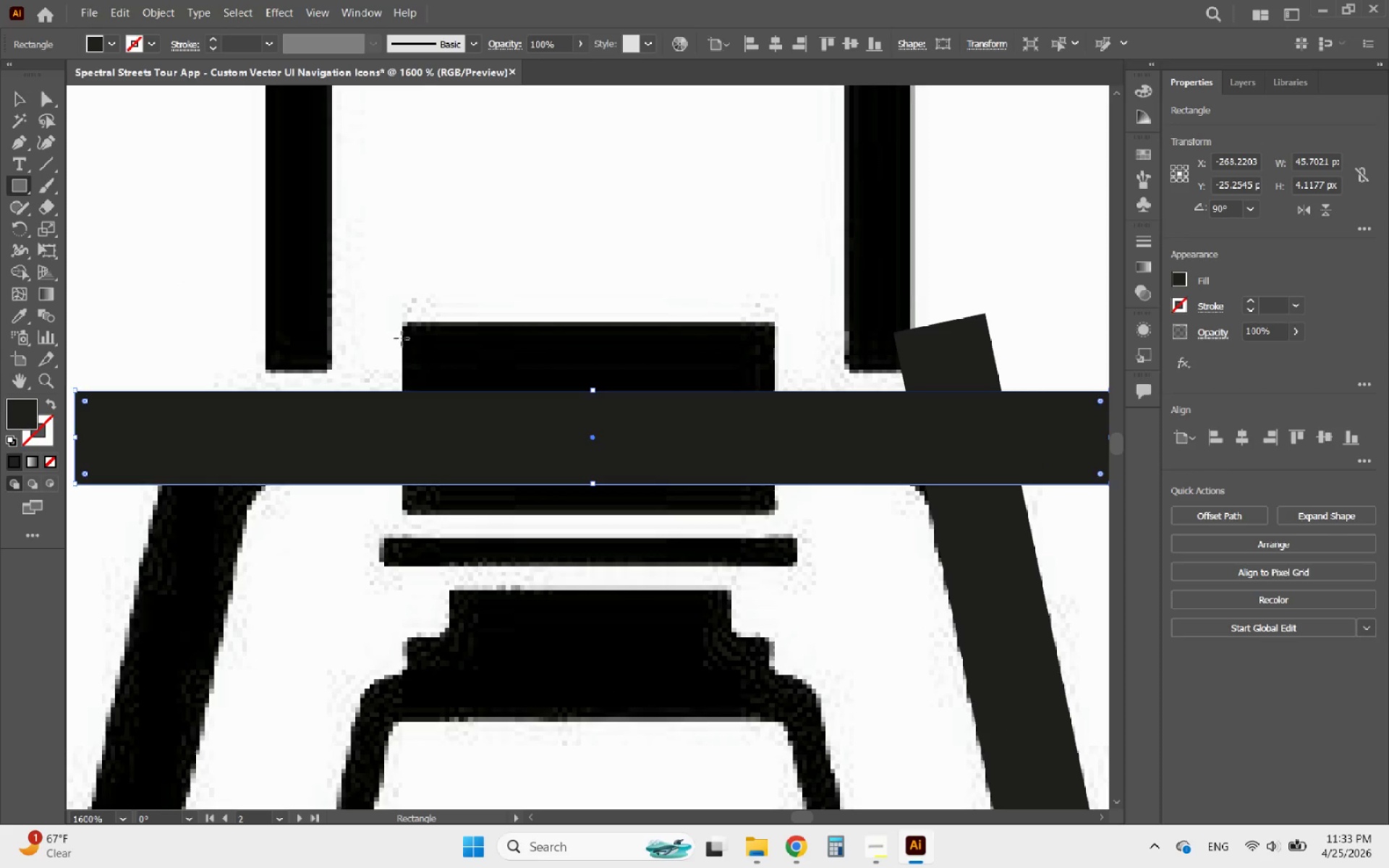 
left_click([397, 327])
 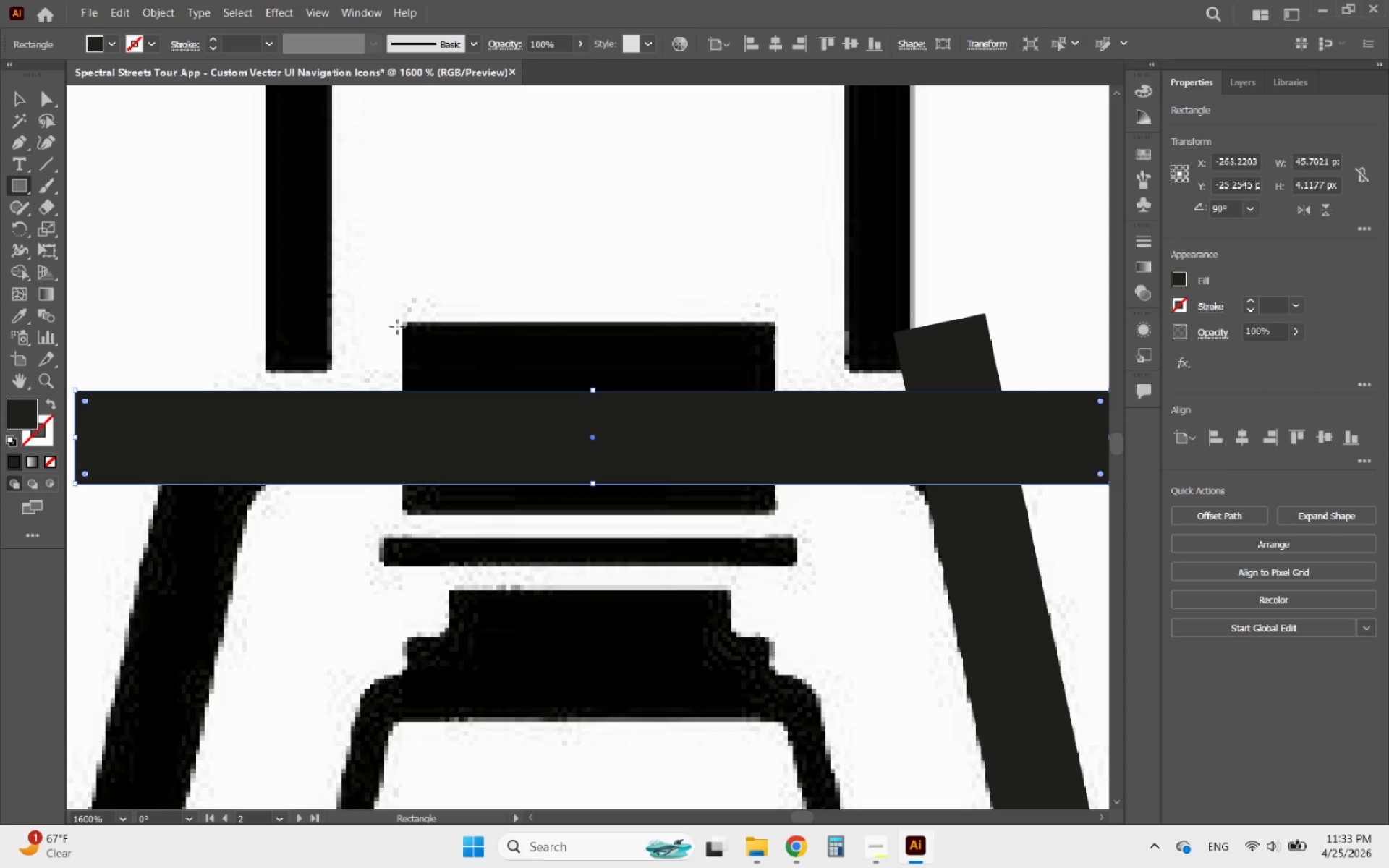 
left_click_drag(start_coordinate=[397, 327], to_coordinate=[447, 393])
 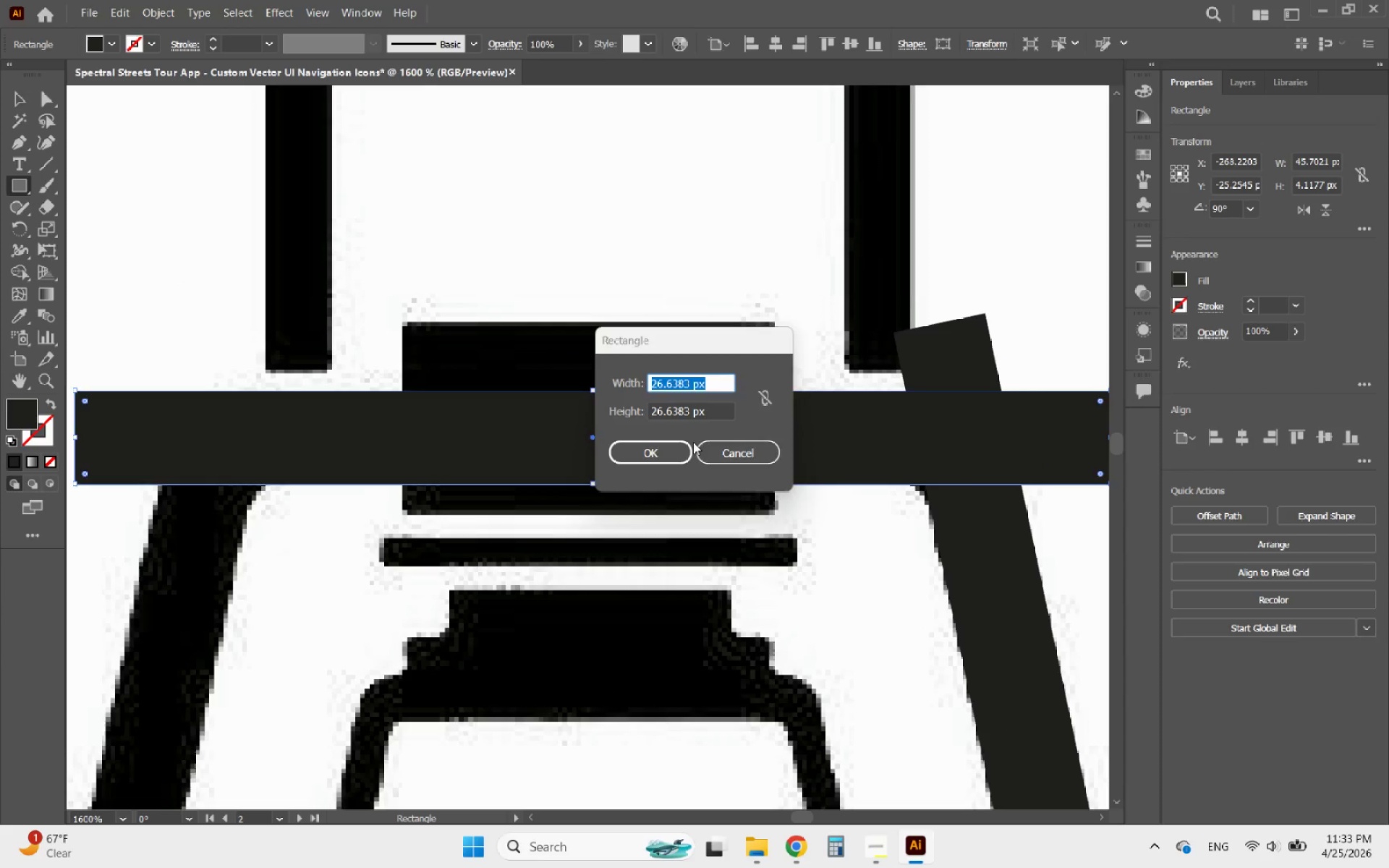 
left_click([715, 447])
 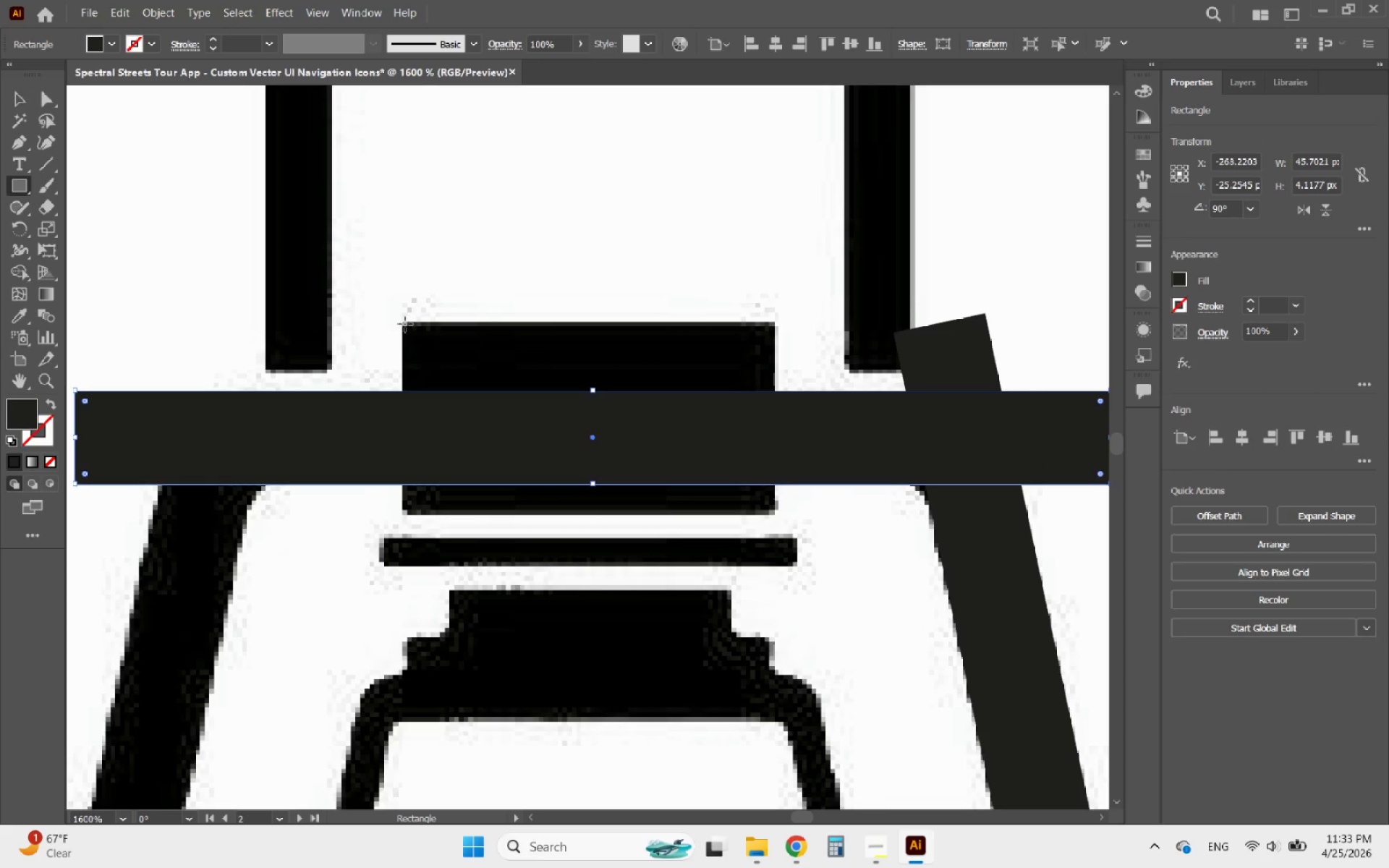 
left_click_drag(start_coordinate=[401, 322], to_coordinate=[775, 514])
 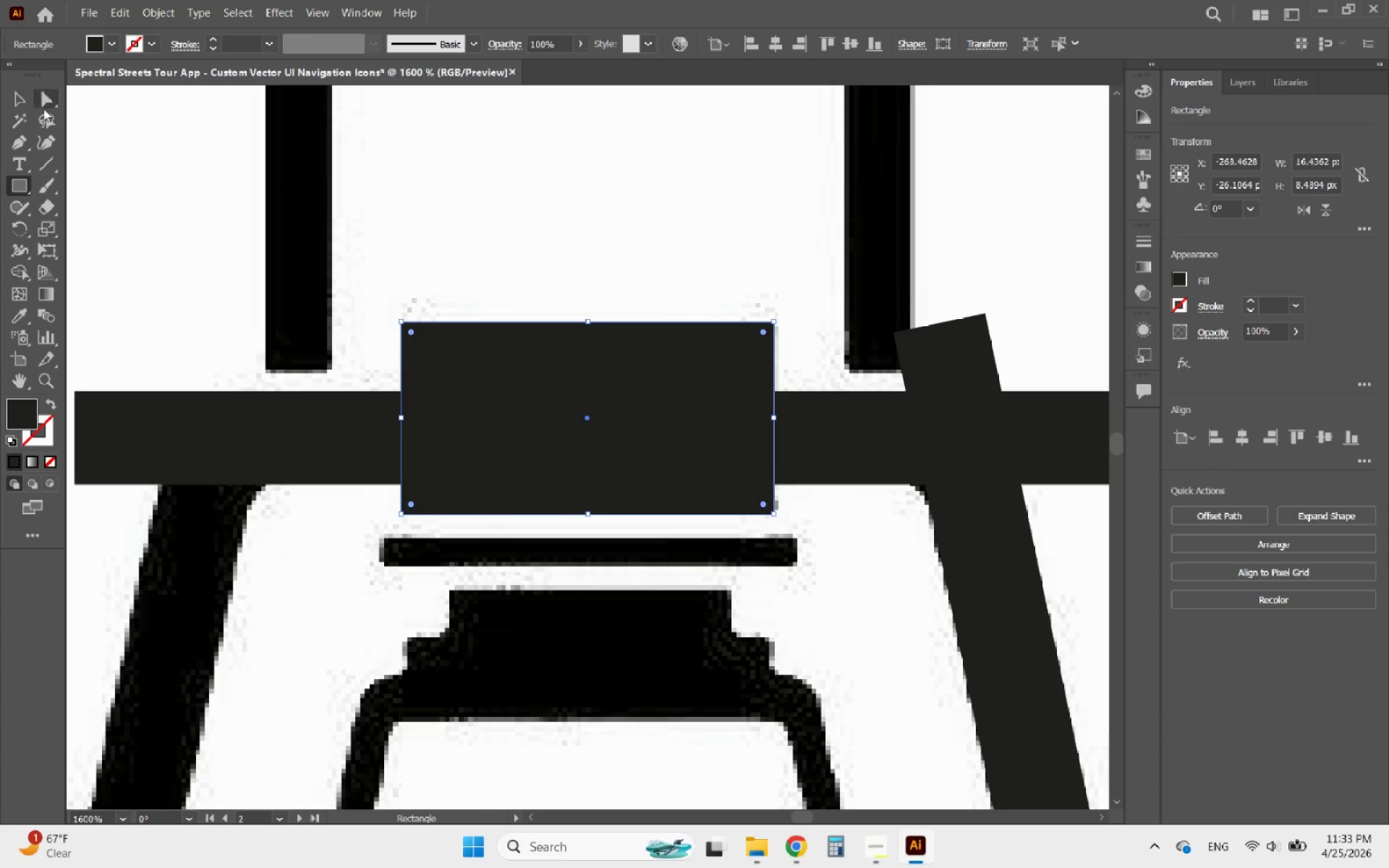 
left_click([18, 102])
 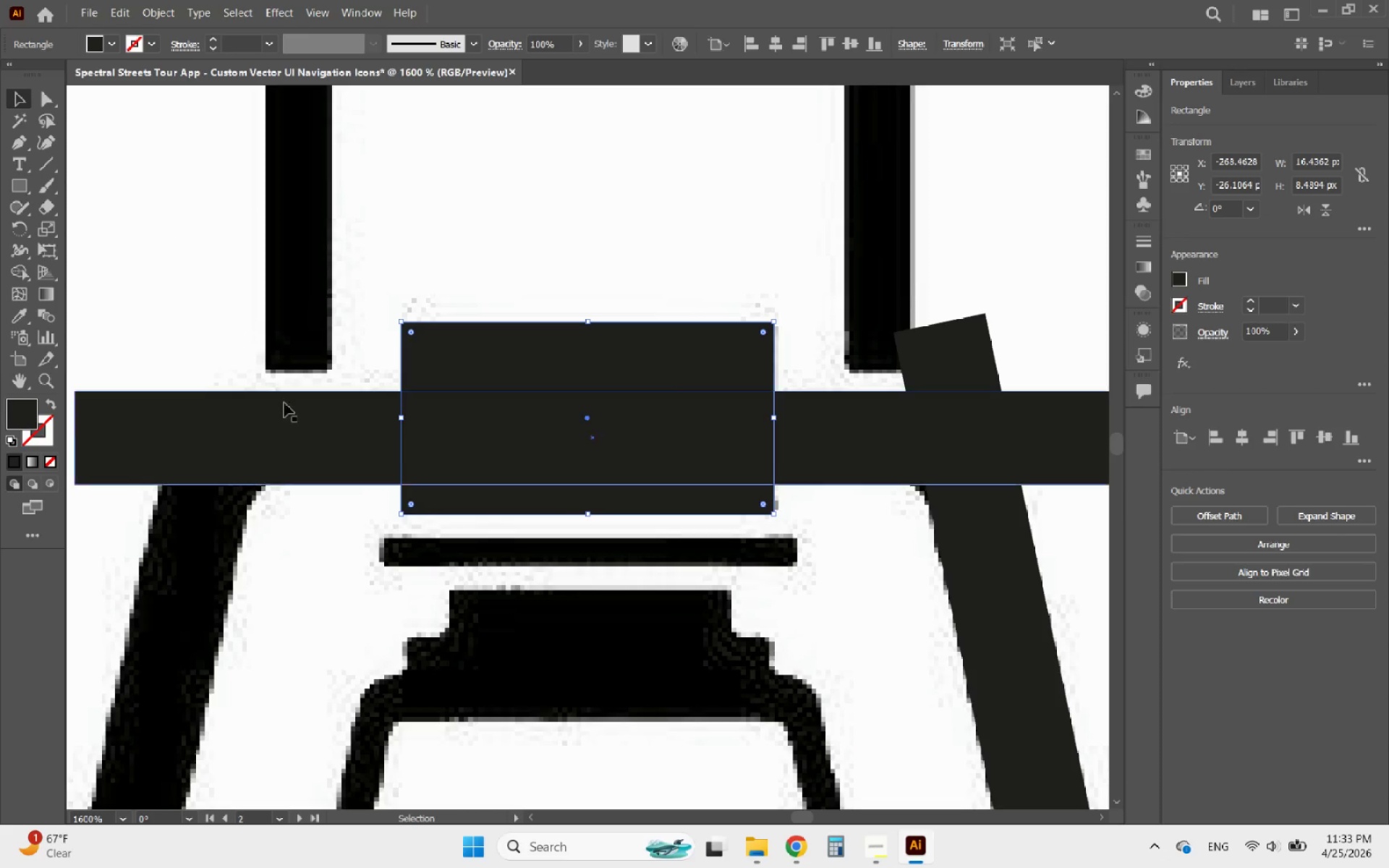 
hold_key(key=ShiftLeft, duration=0.53)
left_click([303, 423])
 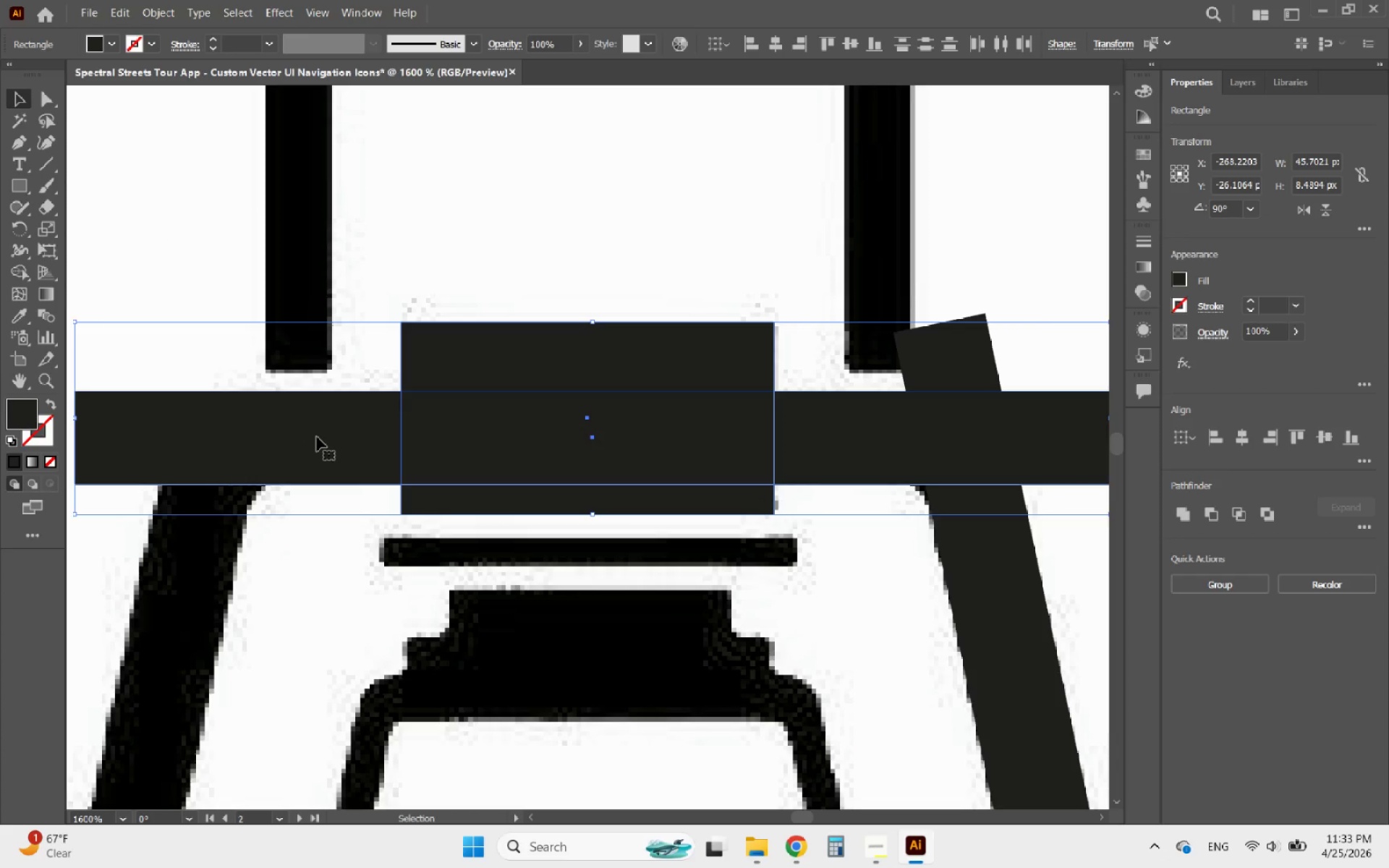 
left_click([317, 437])
 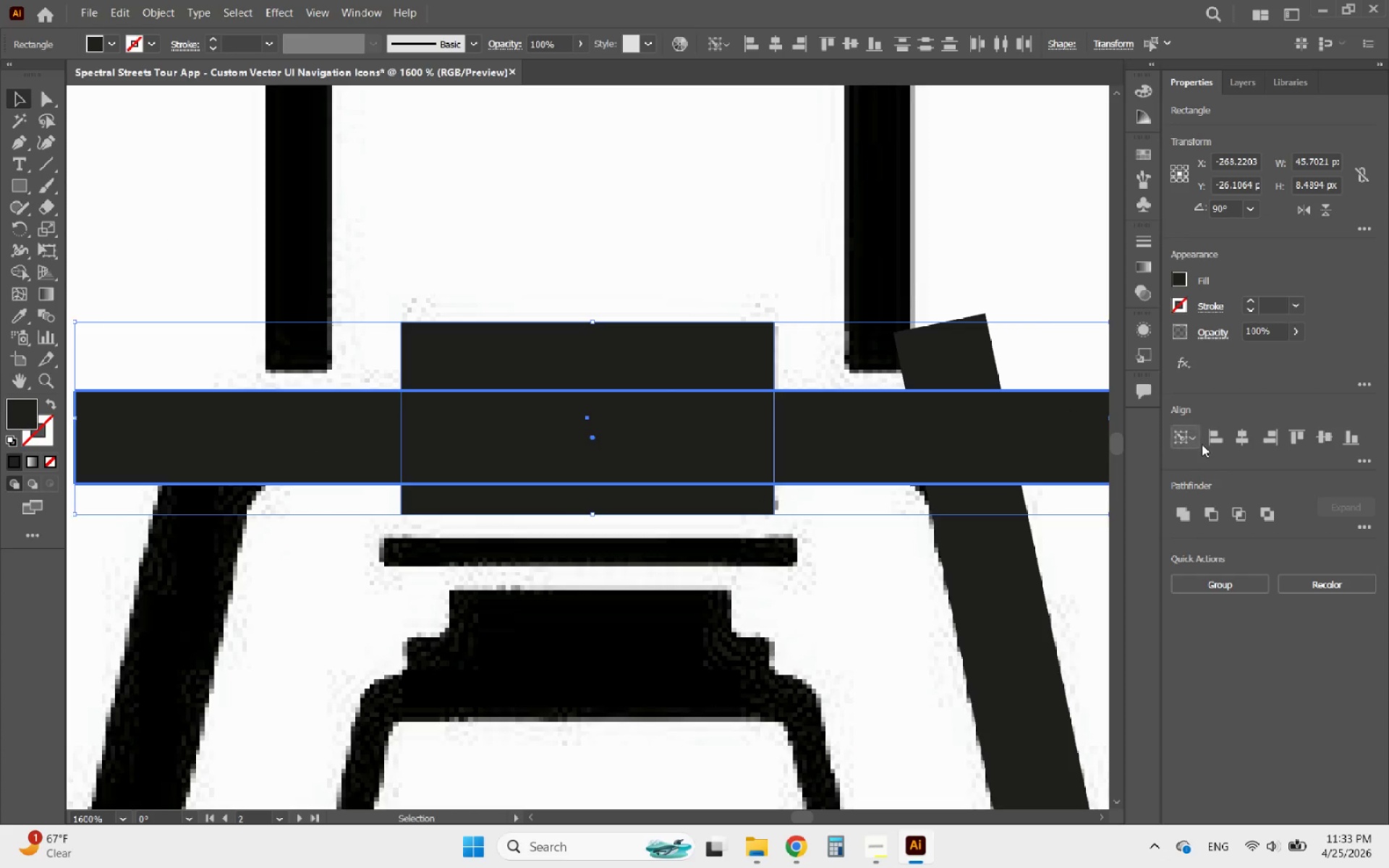 
left_click([1253, 438])
 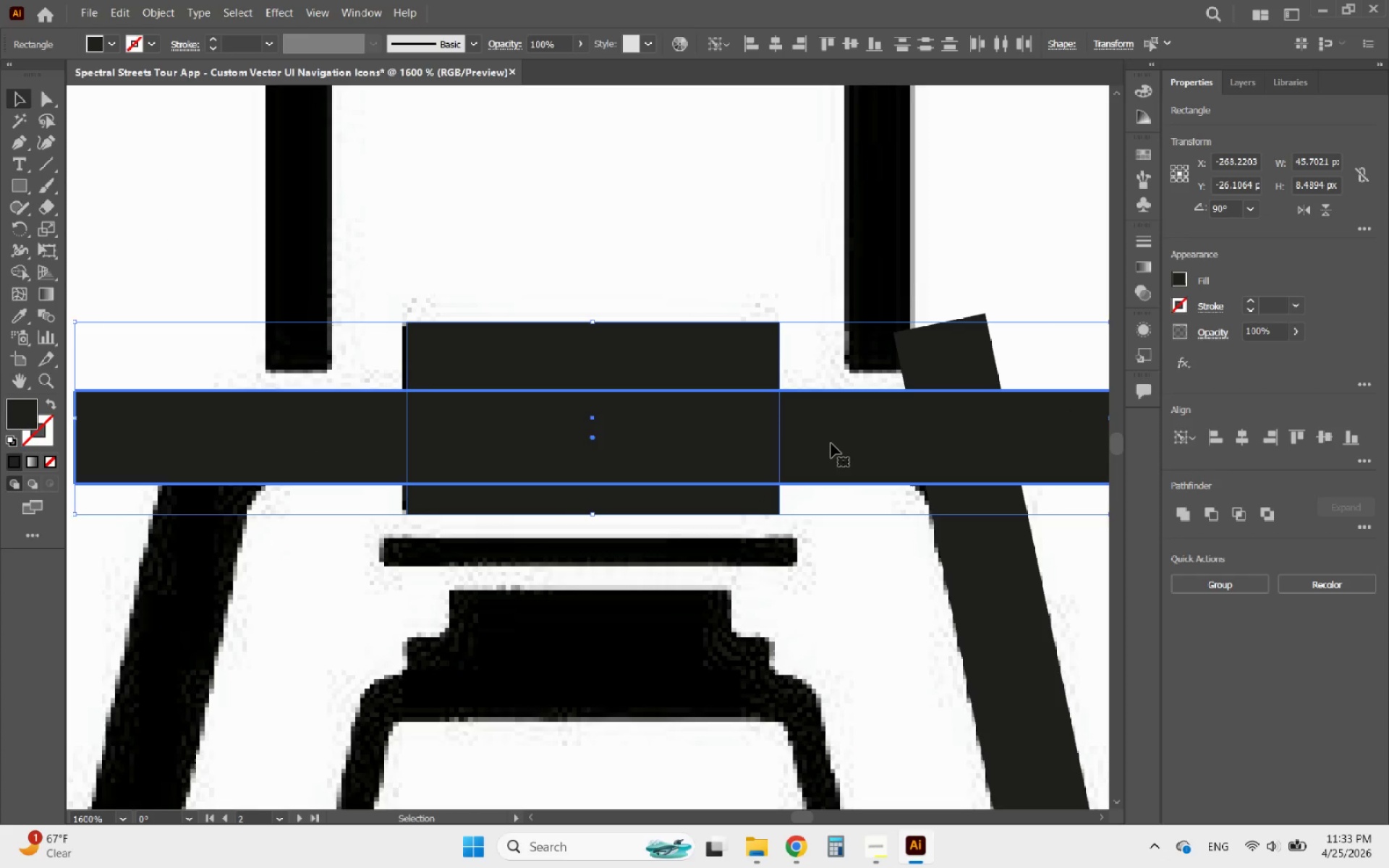 
hold_key(key=AltLeft, duration=0.7)
scroll: coordinate [730, 371], scroll_direction: down, amount: 5.0
 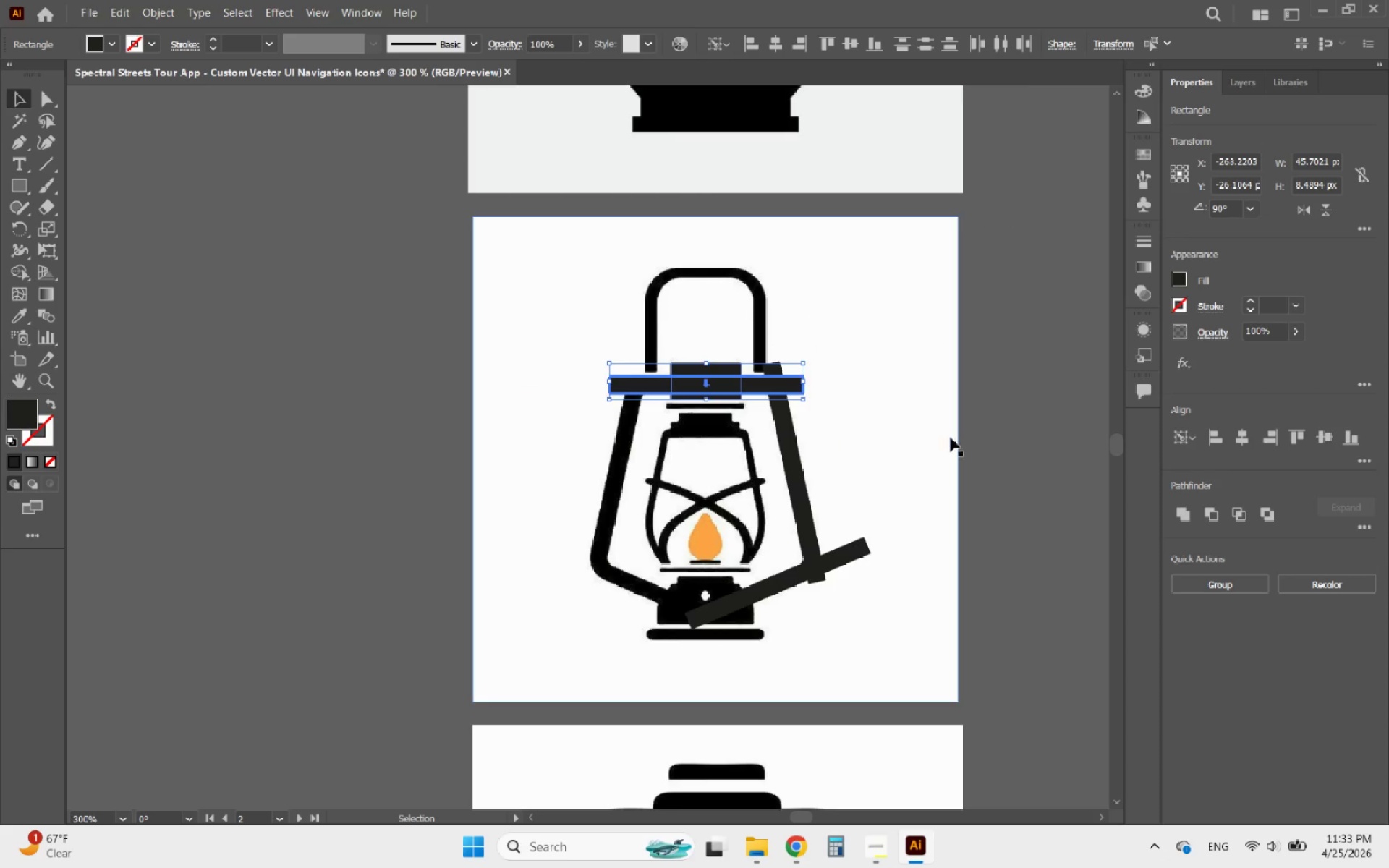 
left_click([997, 423])
 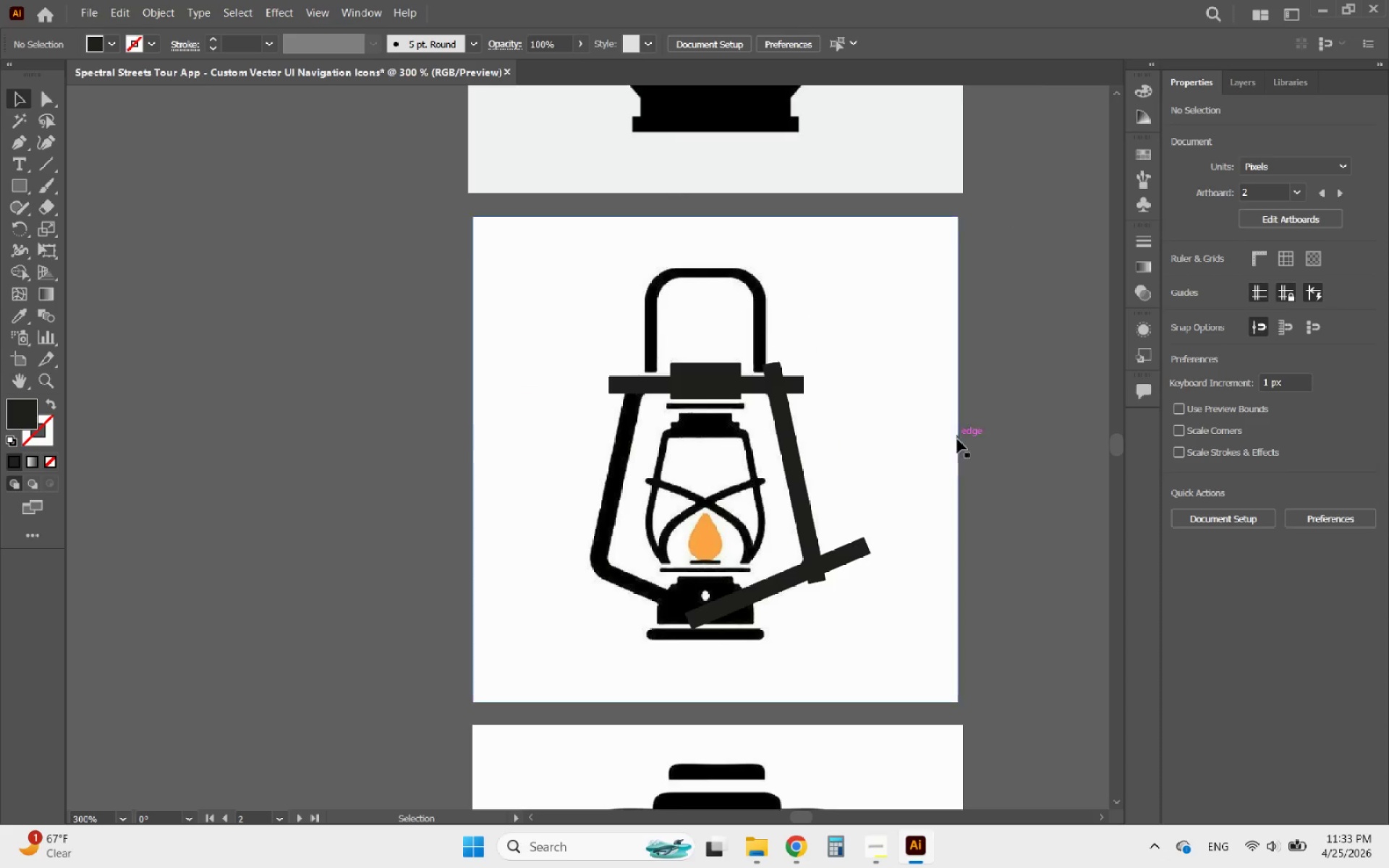 
hold_key(key=AltLeft, duration=1.84)
scroll: coordinate [781, 540], scroll_direction: up, amount: 2.0
 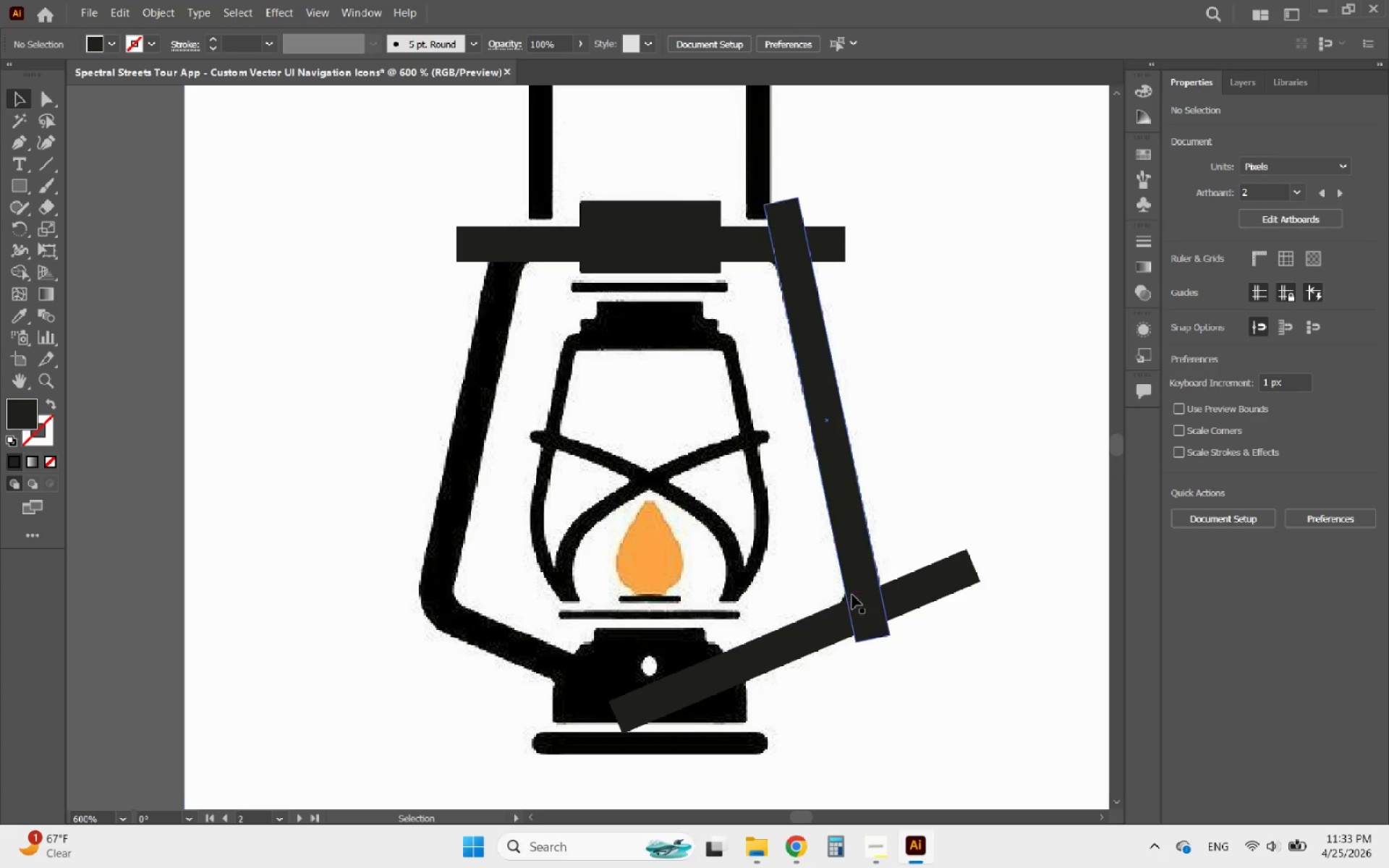 
hold_key(key=ShiftLeft, duration=1.22)
left_click([856, 595])
 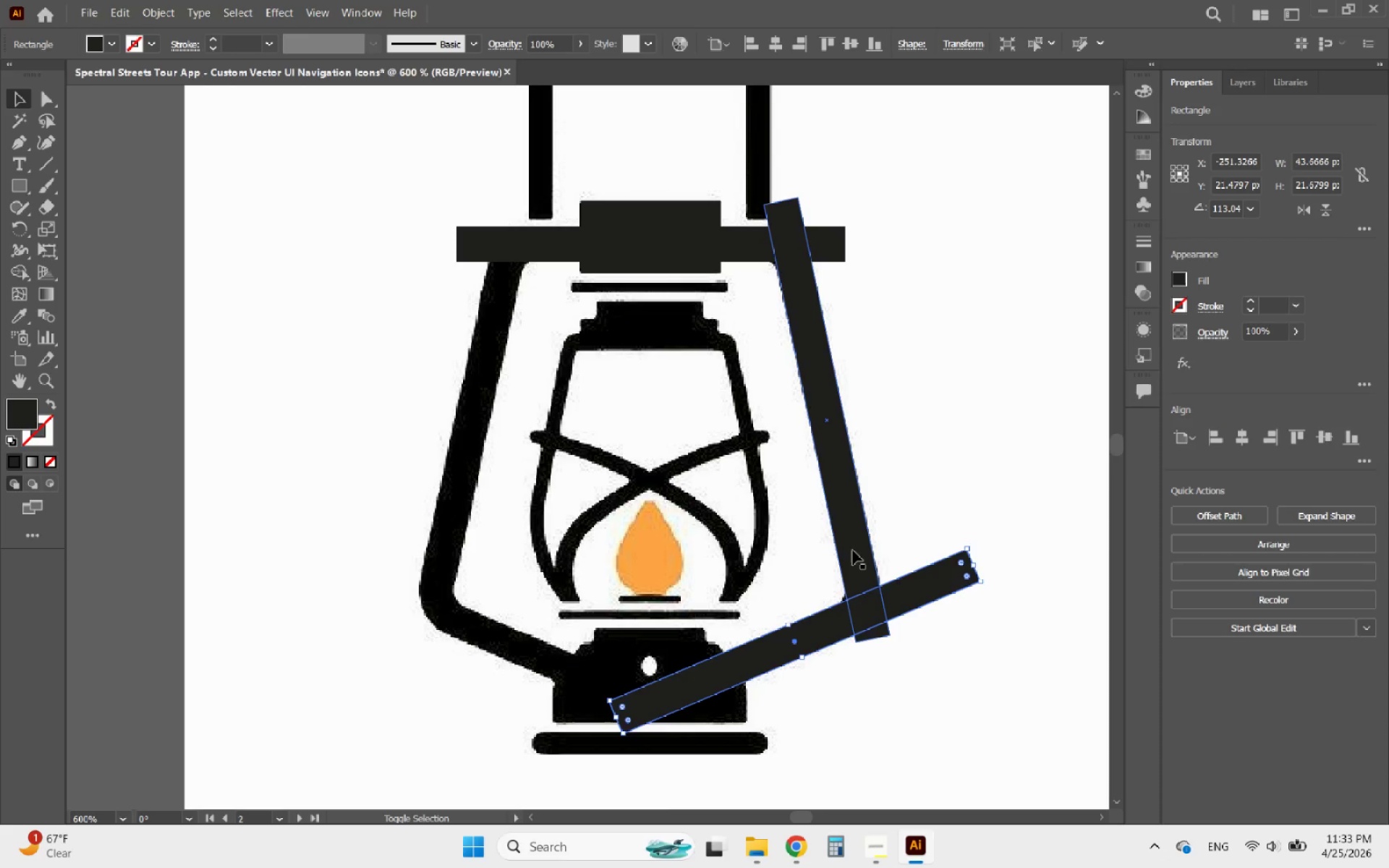 
left_click([853, 550])
 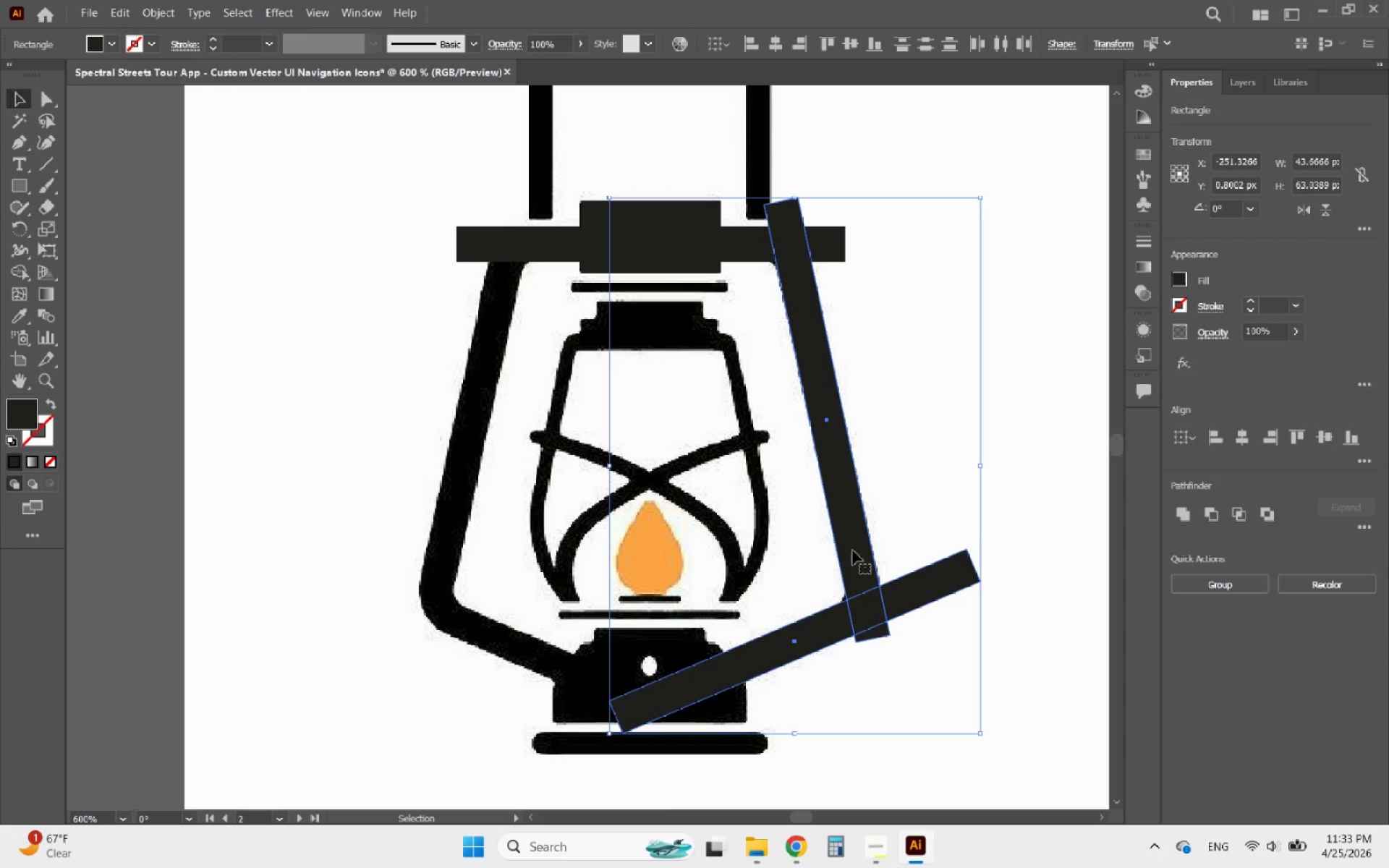 
hold_key(key=AltLeft, duration=1.34)
left_click_drag(start_coordinate=[853, 550], to_coordinate=[703, 556])
 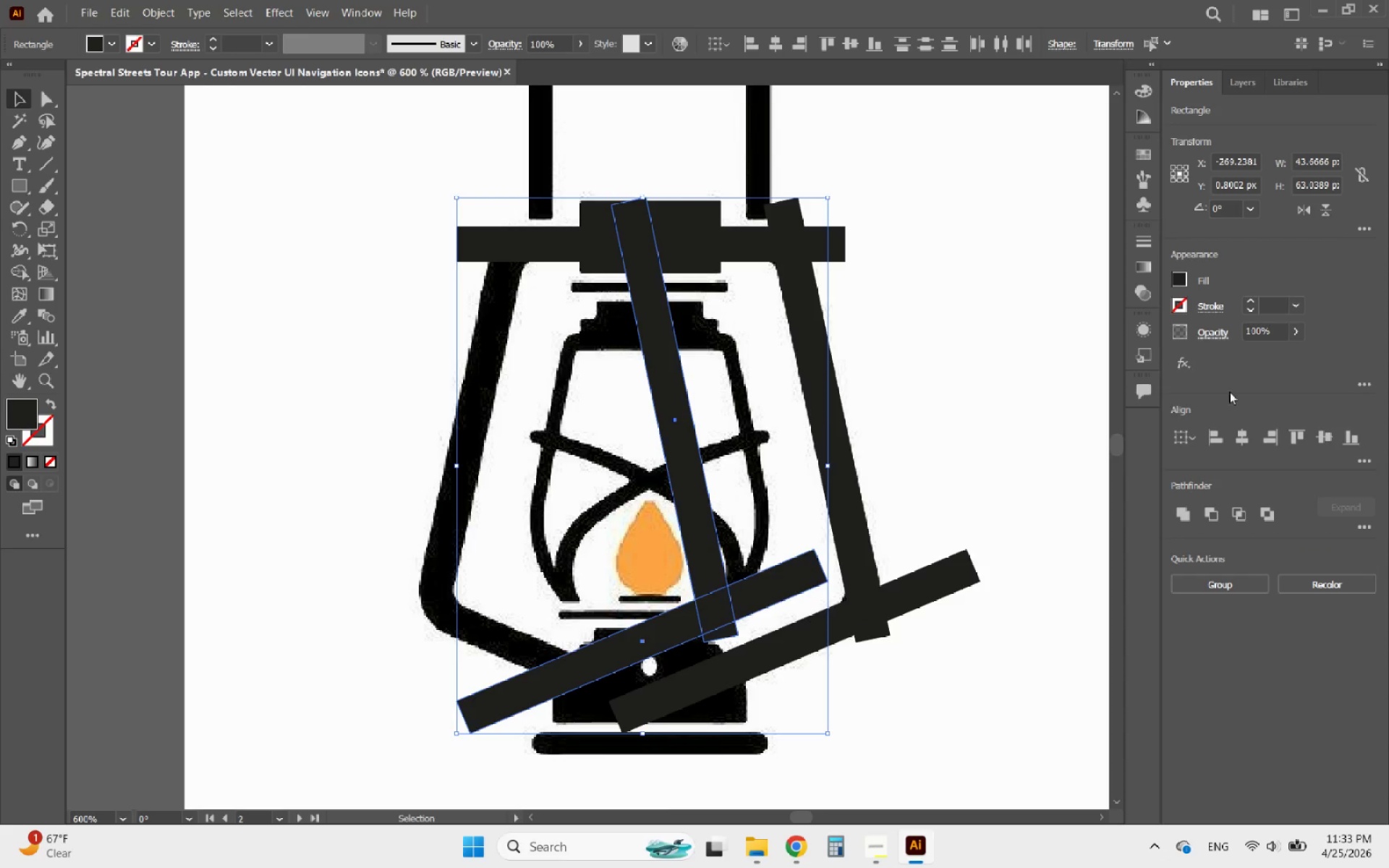 
hold_key(key=ShiftLeft, duration=0.77)
 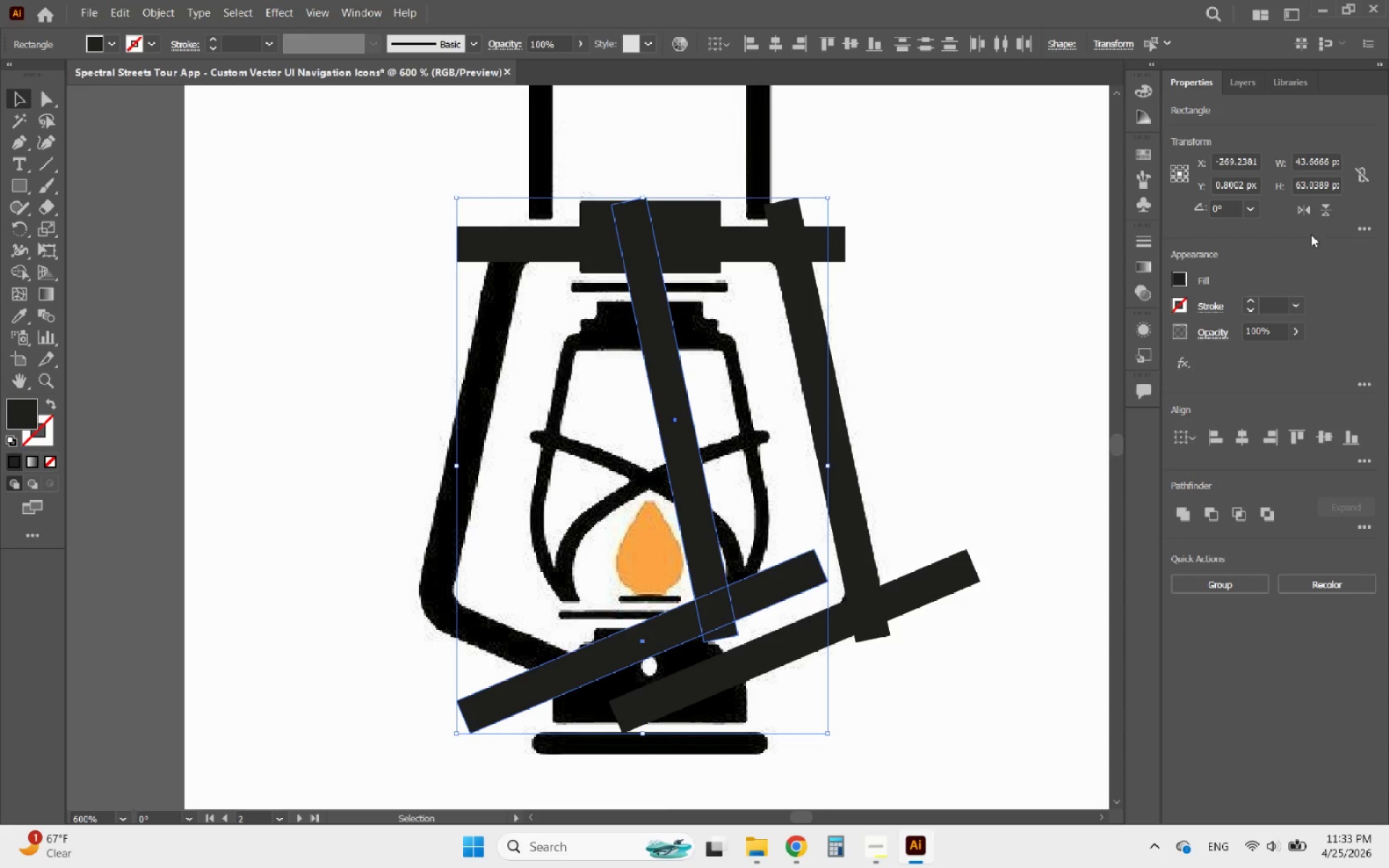 
left_click([1303, 211])
 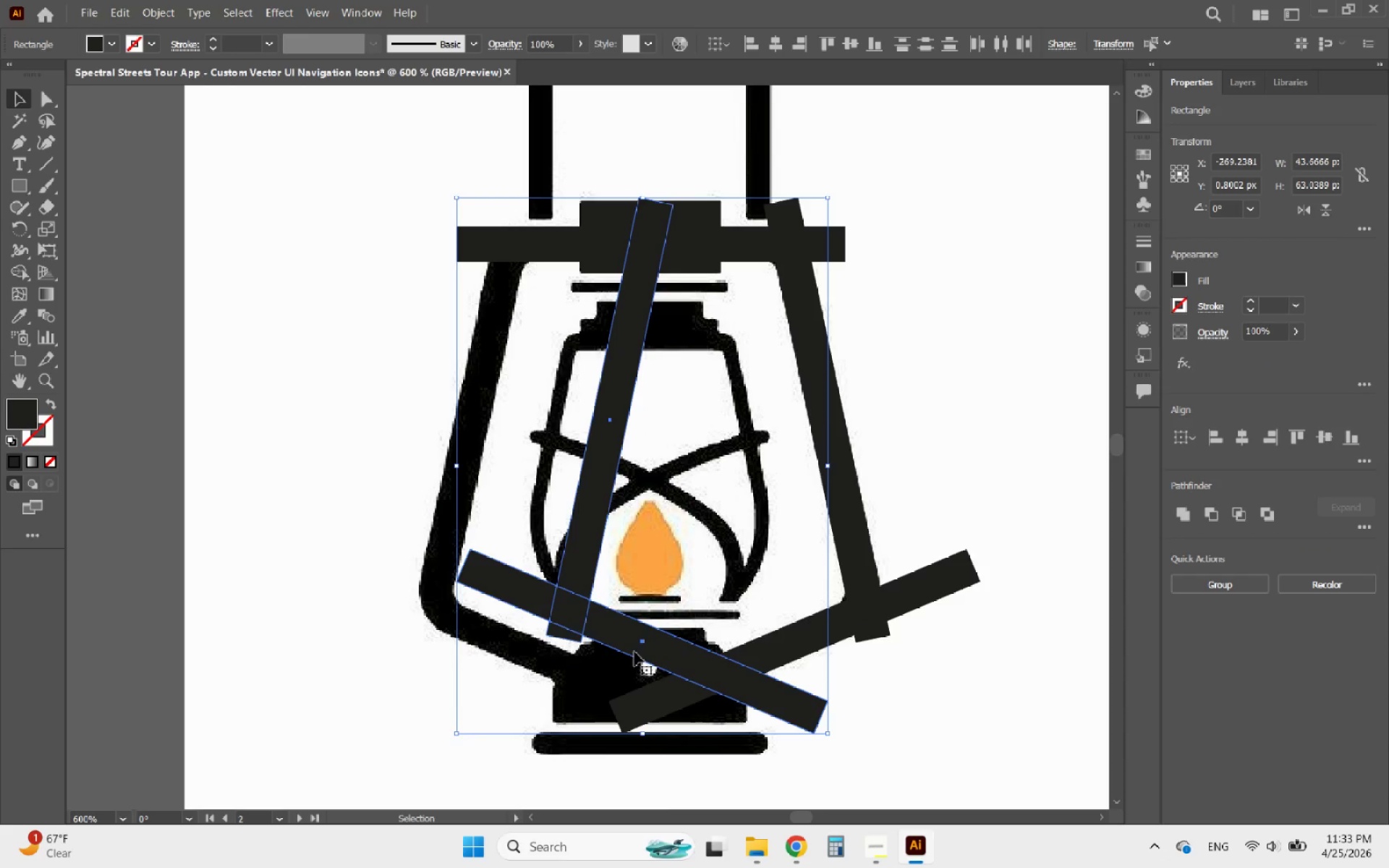 
left_click_drag(start_coordinate=[671, 656], to_coordinate=[533, 656])
 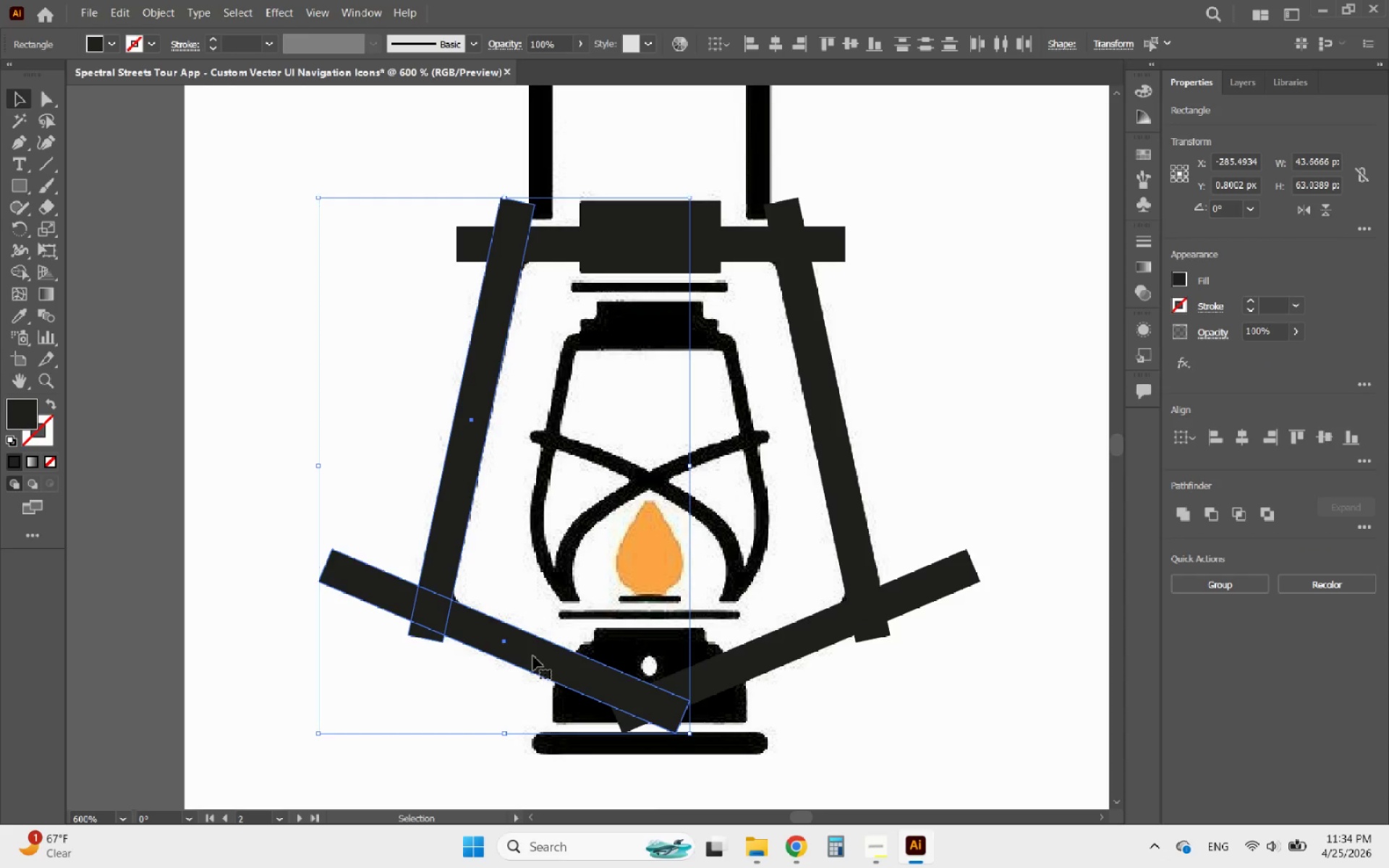 
hold_key(key=ShiftLeft, duration=3.77)
 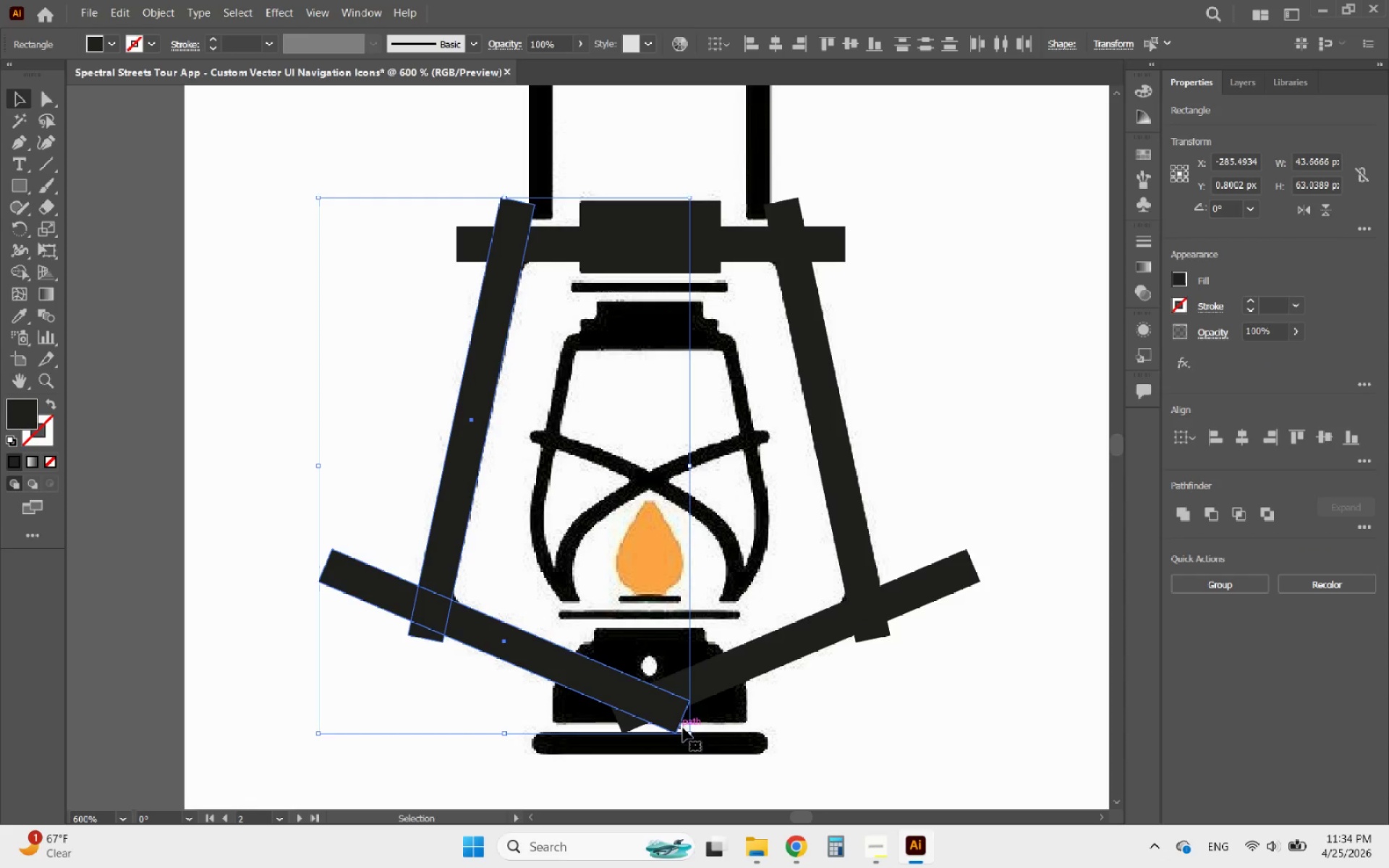 
left_click([824, 712])
 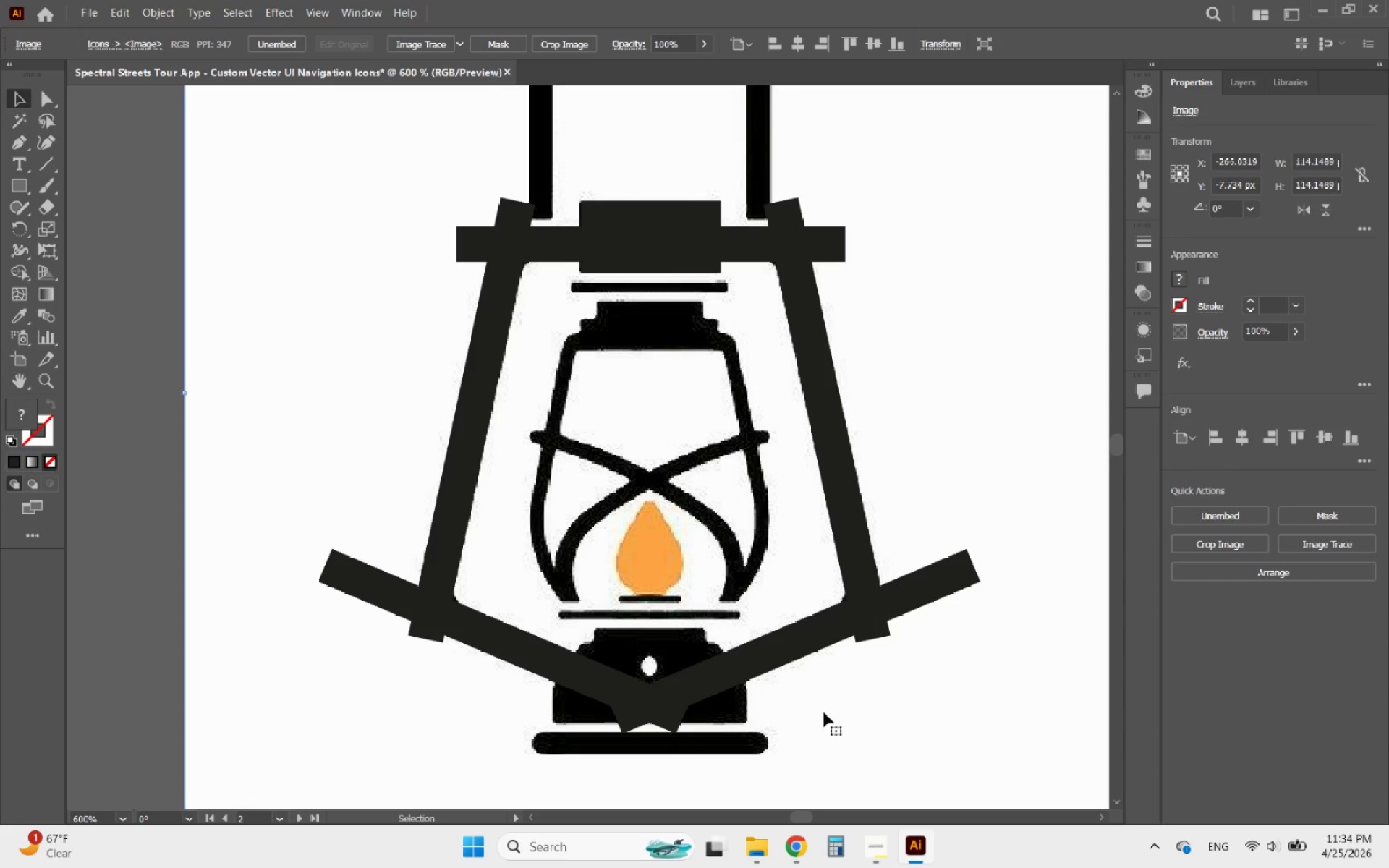 
hold_key(key=AltLeft, duration=1.61)
scroll: coordinate [722, 471], scroll_direction: down, amount: 2.0
 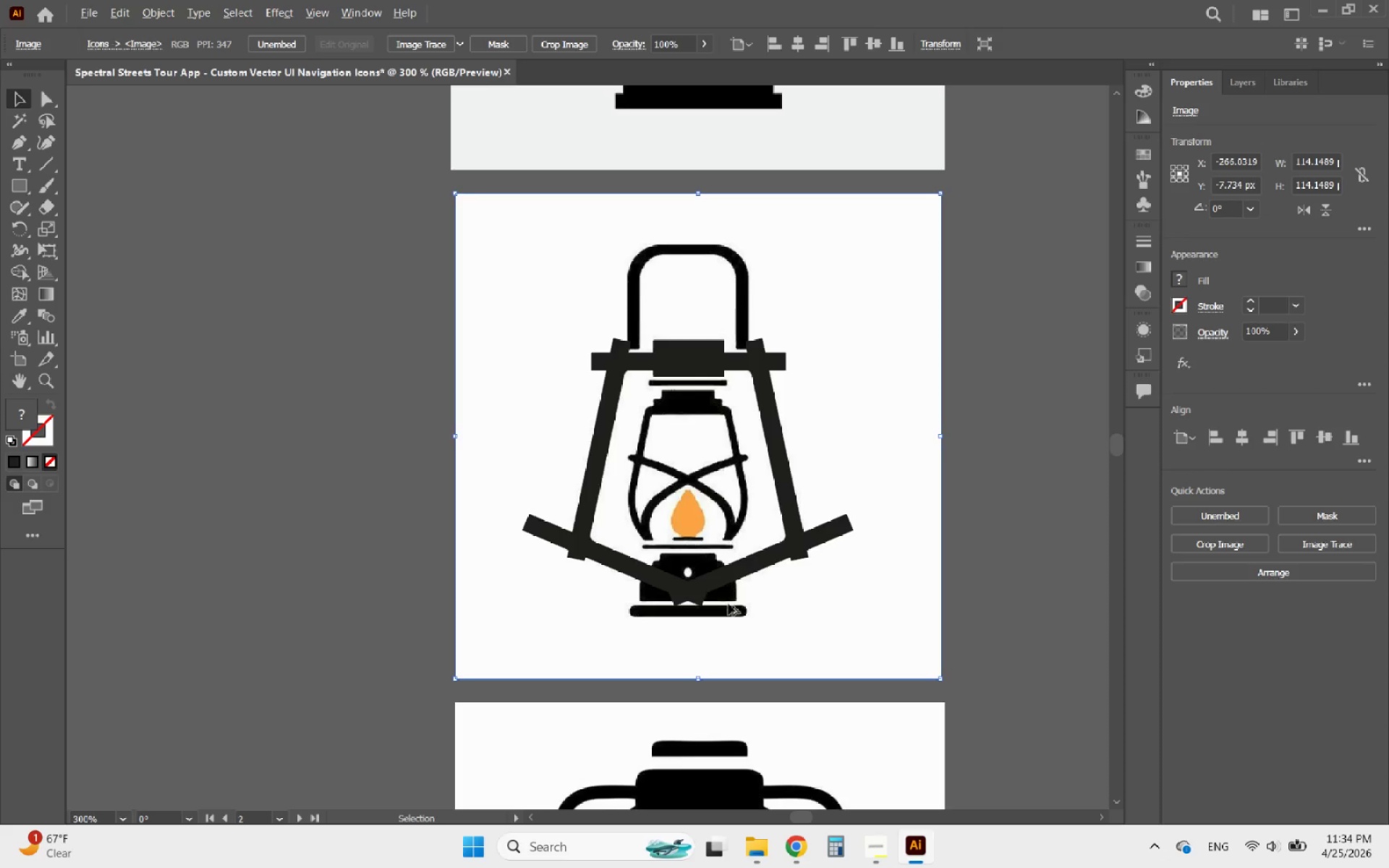 
scroll: coordinate [711, 621], scroll_direction: up, amount: 3.0
 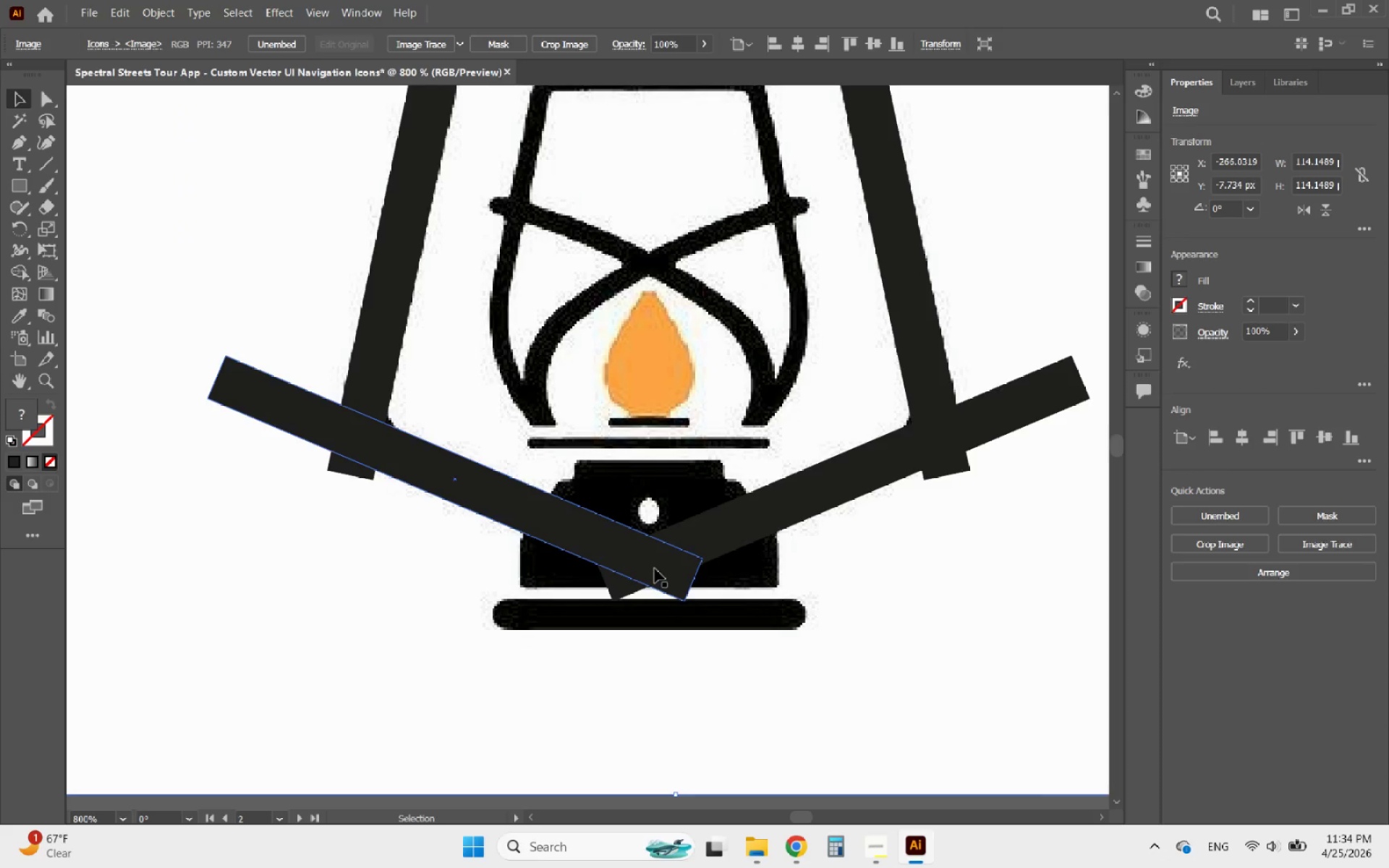 
left_click([655, 569])
 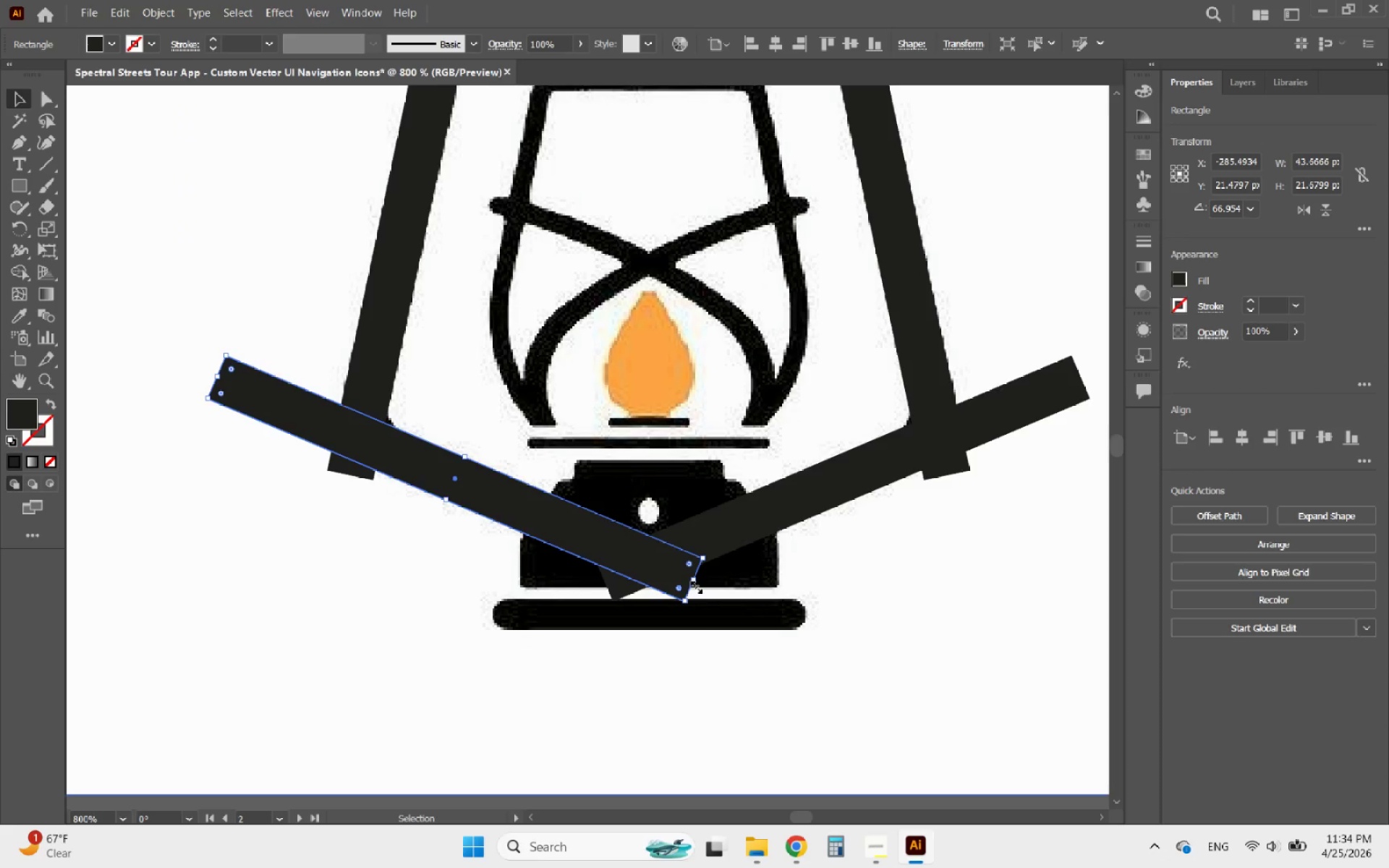 
left_click_drag(start_coordinate=[694, 584], to_coordinate=[812, 625])
 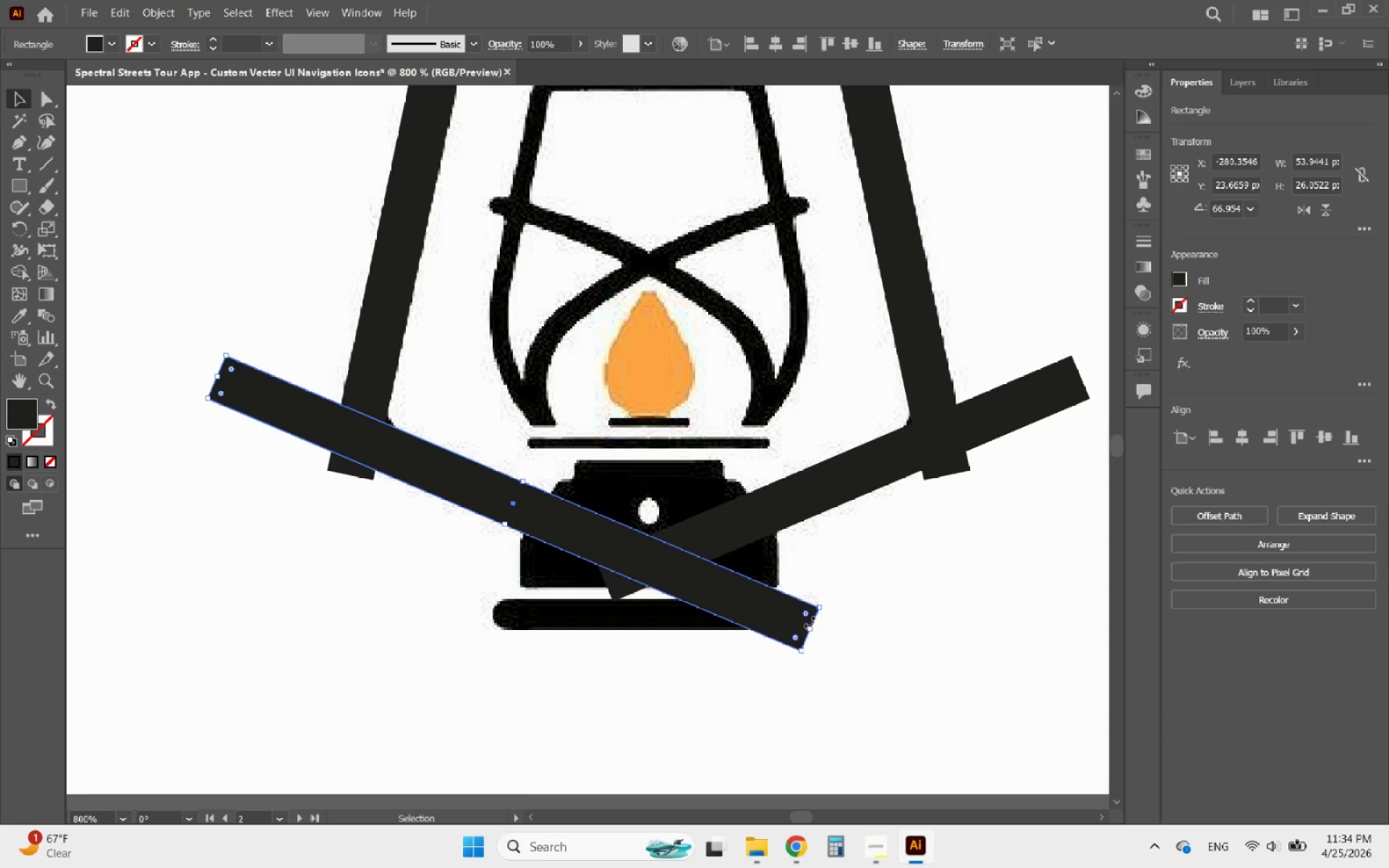 
left_click_drag(start_coordinate=[818, 627], to_coordinate=[845, 636])
 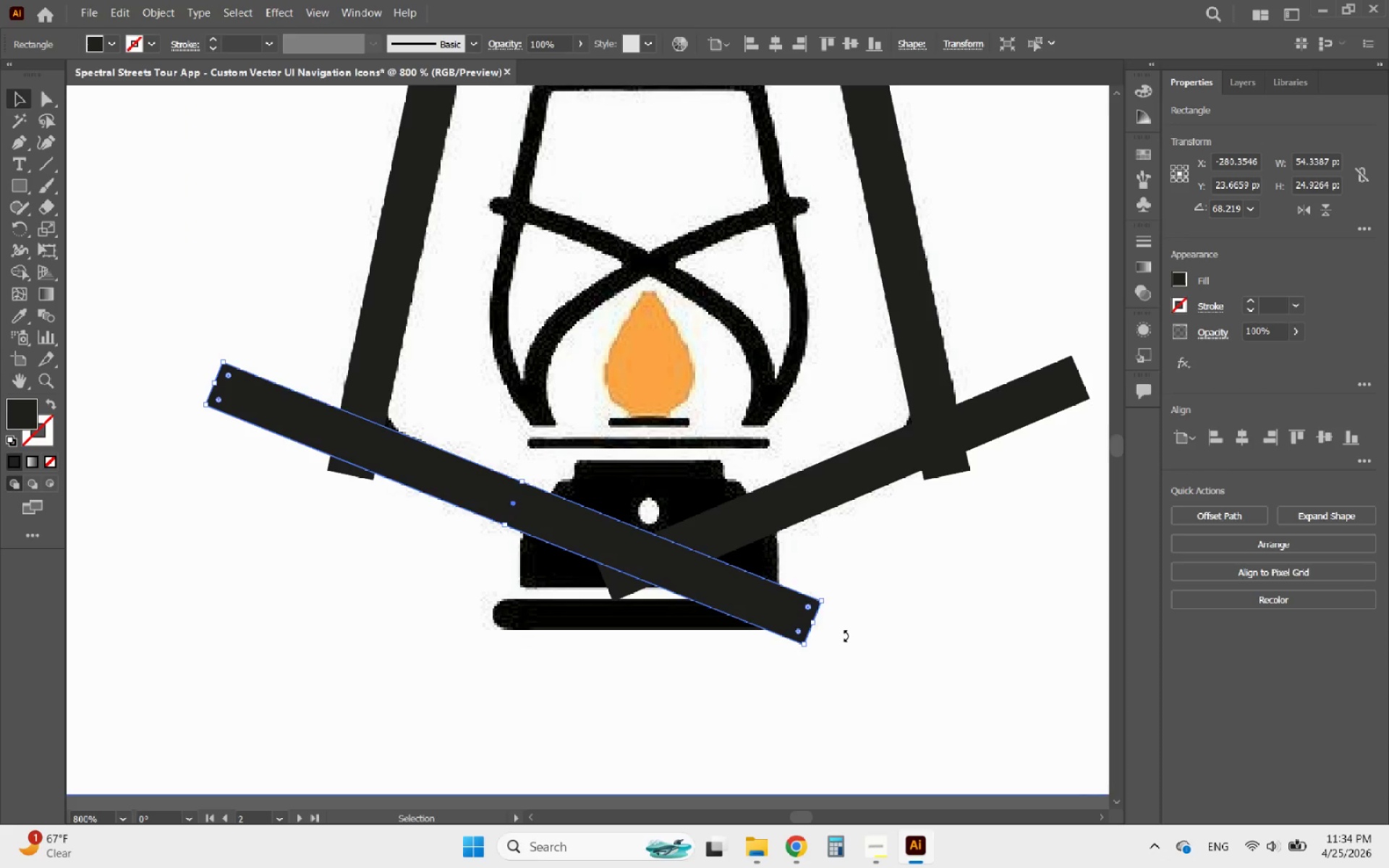 
key(Control+ControlLeft)
 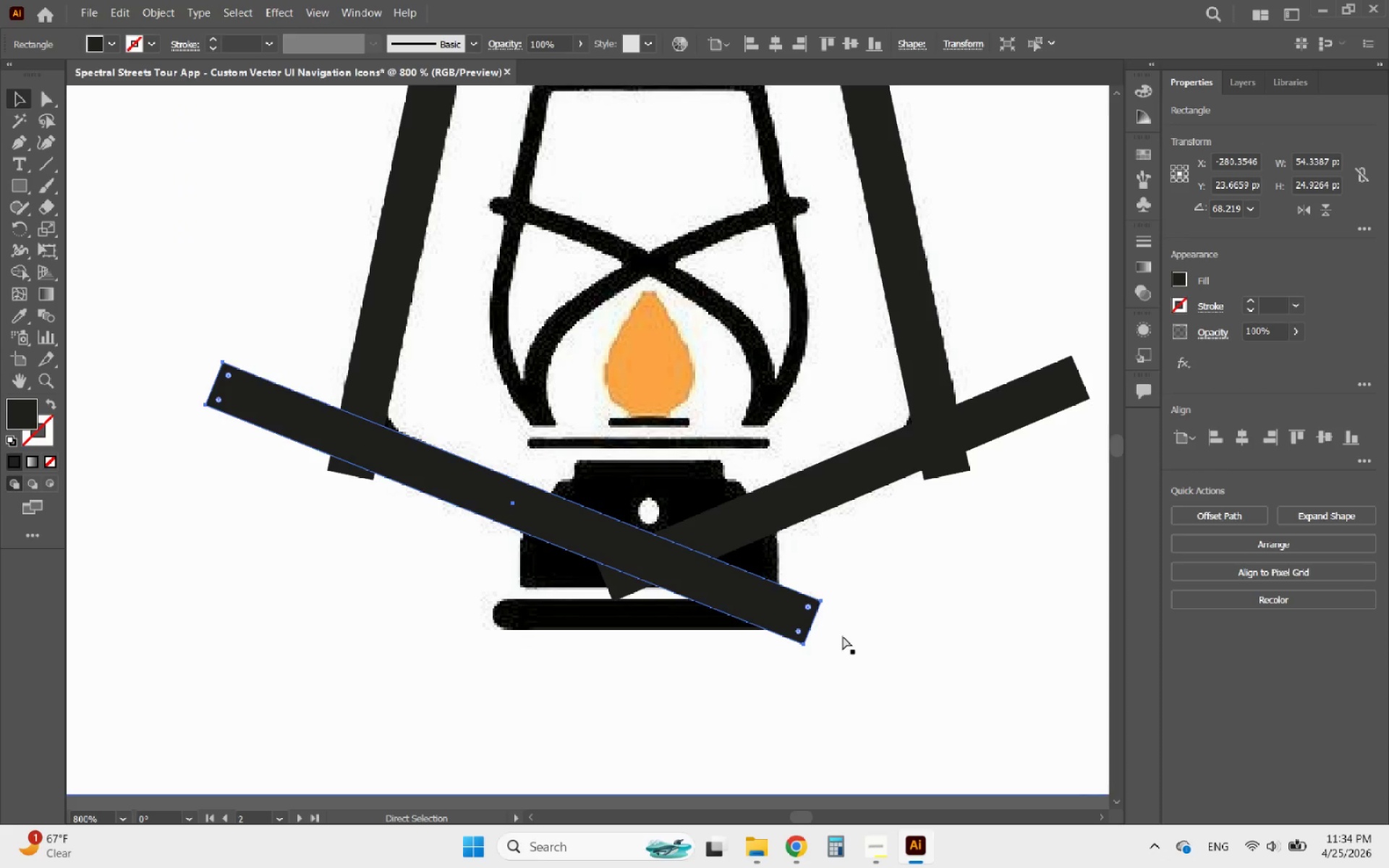 
key(Control+Z)
 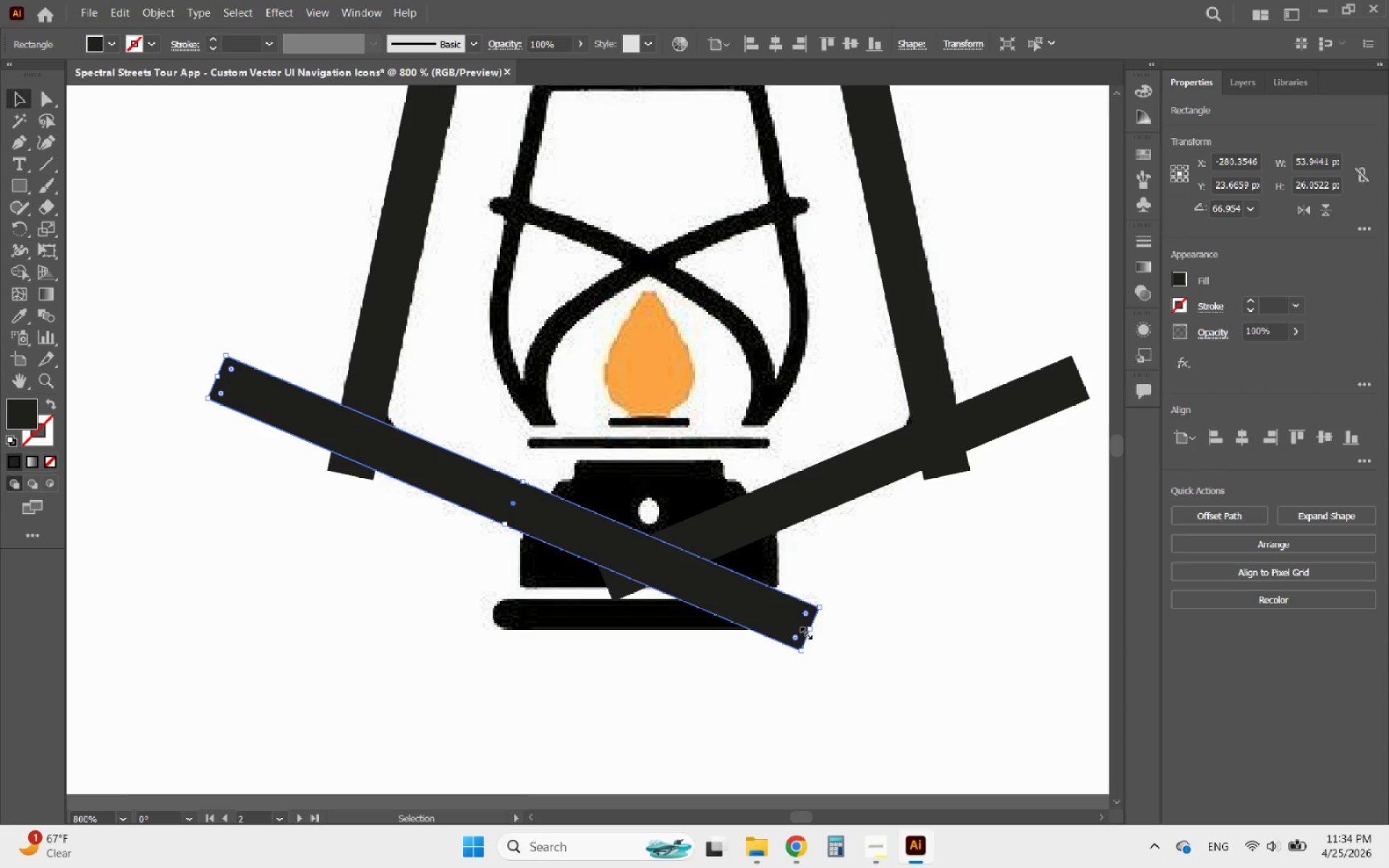 
left_click_drag(start_coordinate=[806, 630], to_coordinate=[833, 641])
 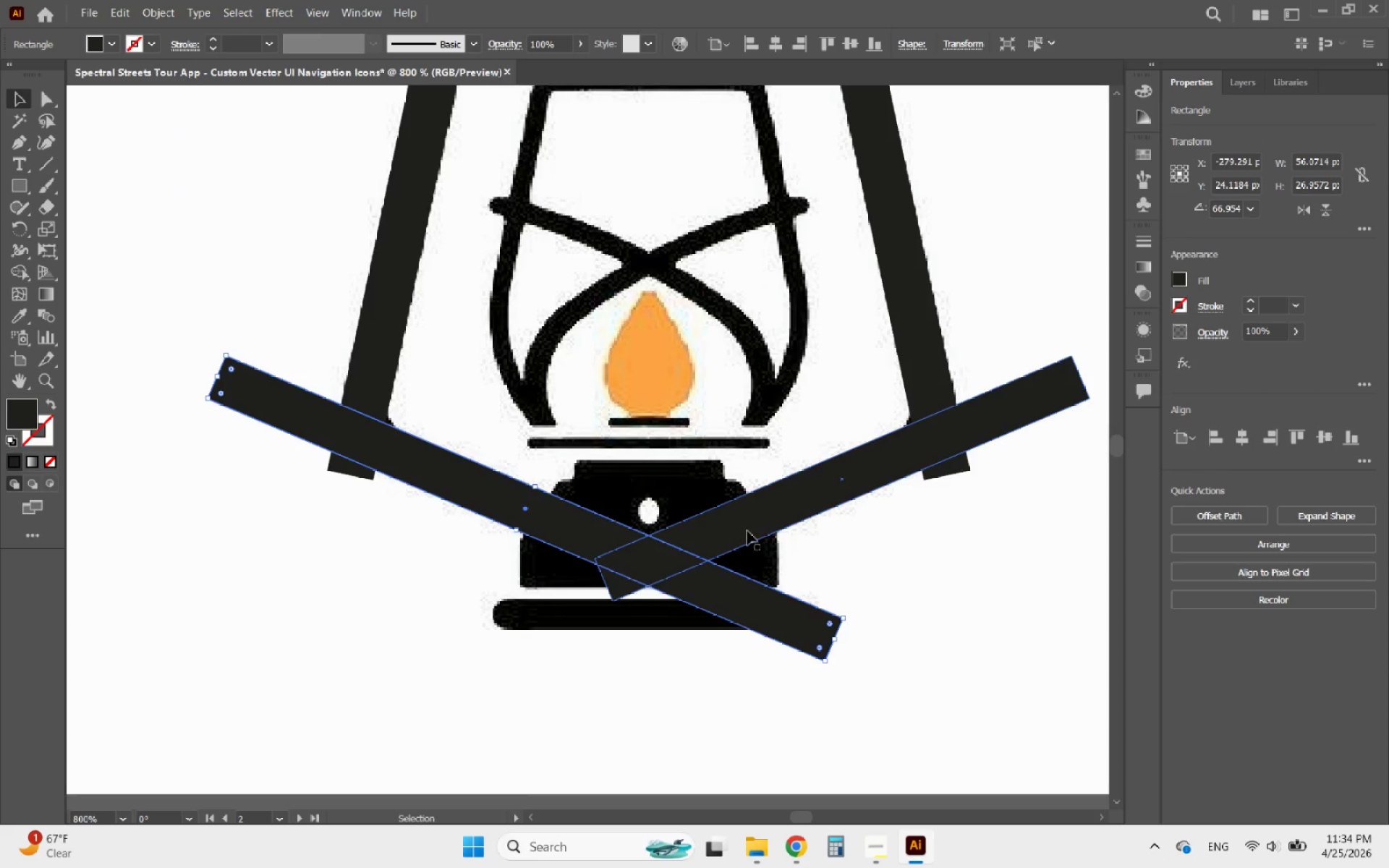 
left_click([747, 529])
 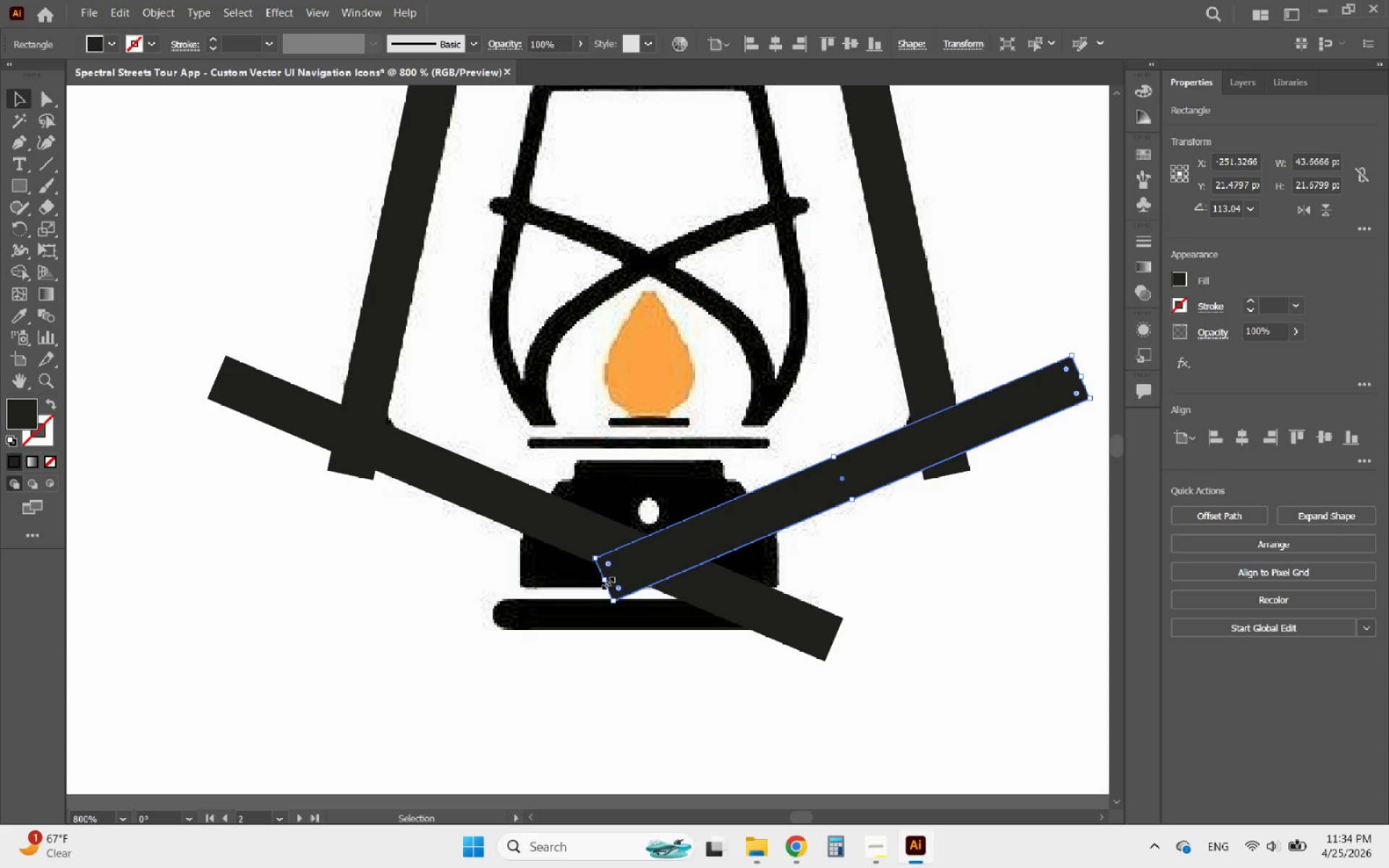 
left_click_drag(start_coordinate=[601, 583], to_coordinate=[438, 660])
 